 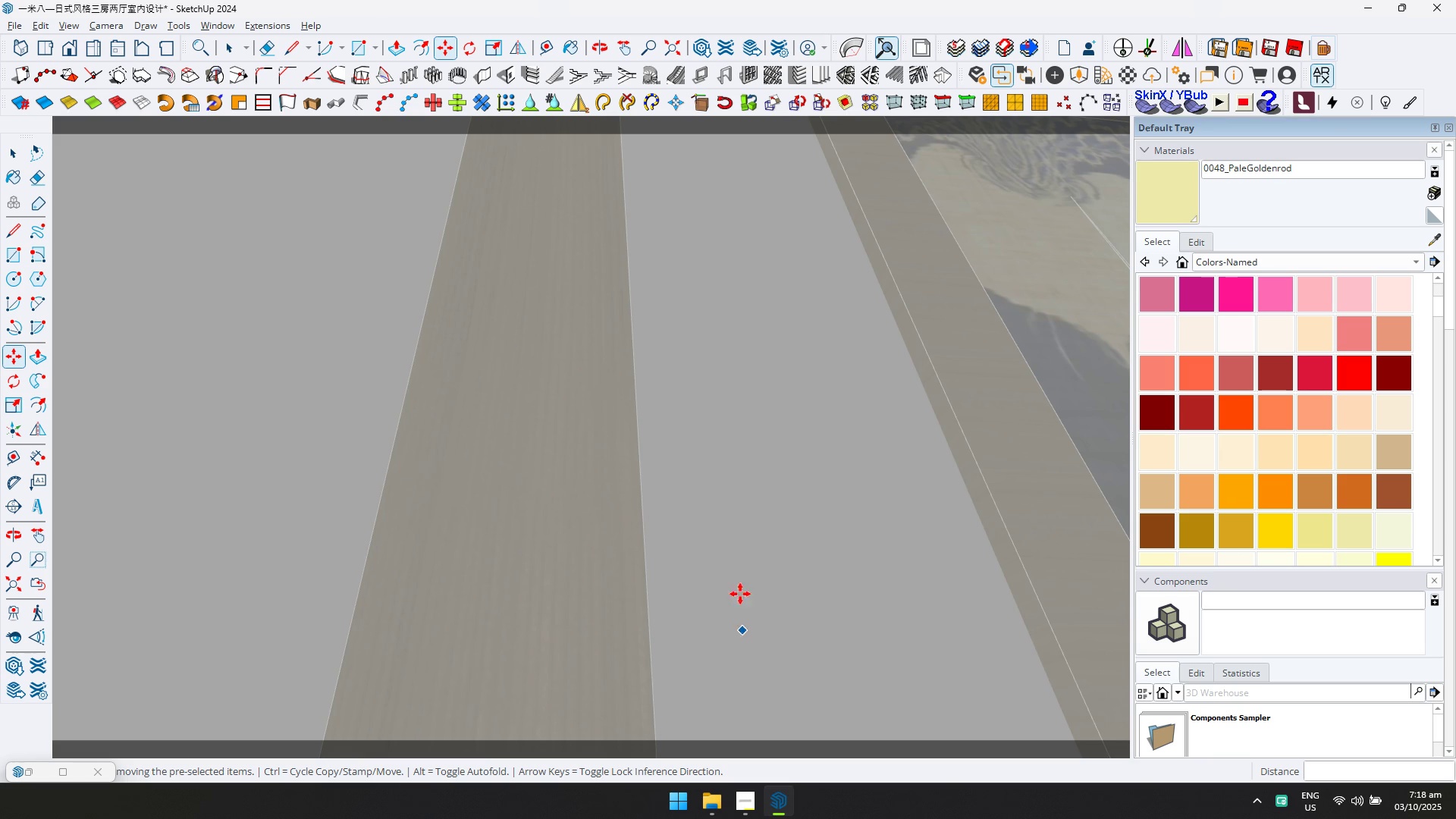 
scroll: coordinate [748, 406], scroll_direction: up, amount: 7.0
 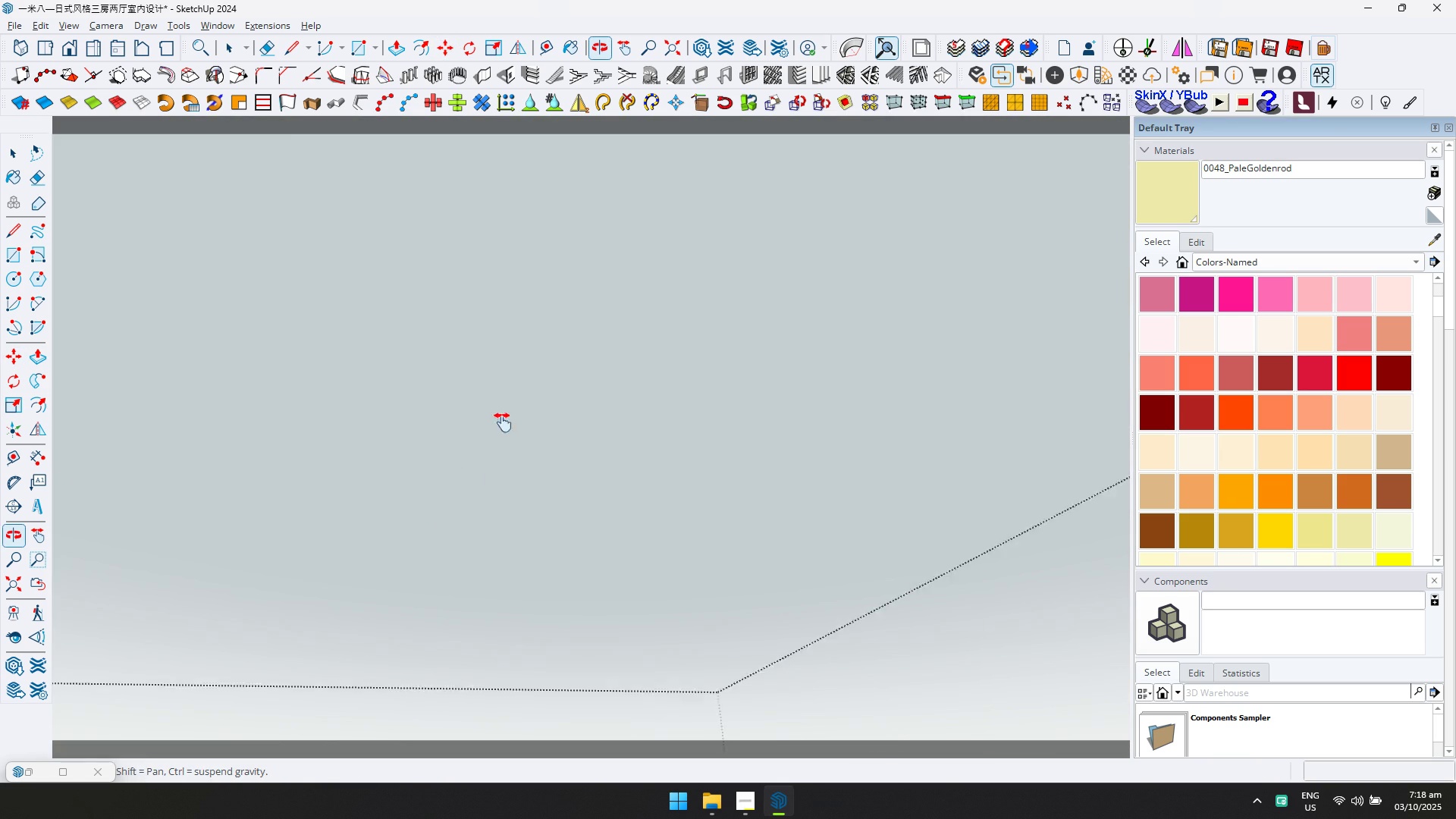 
hold_key(key=ShiftLeft, duration=0.81)
 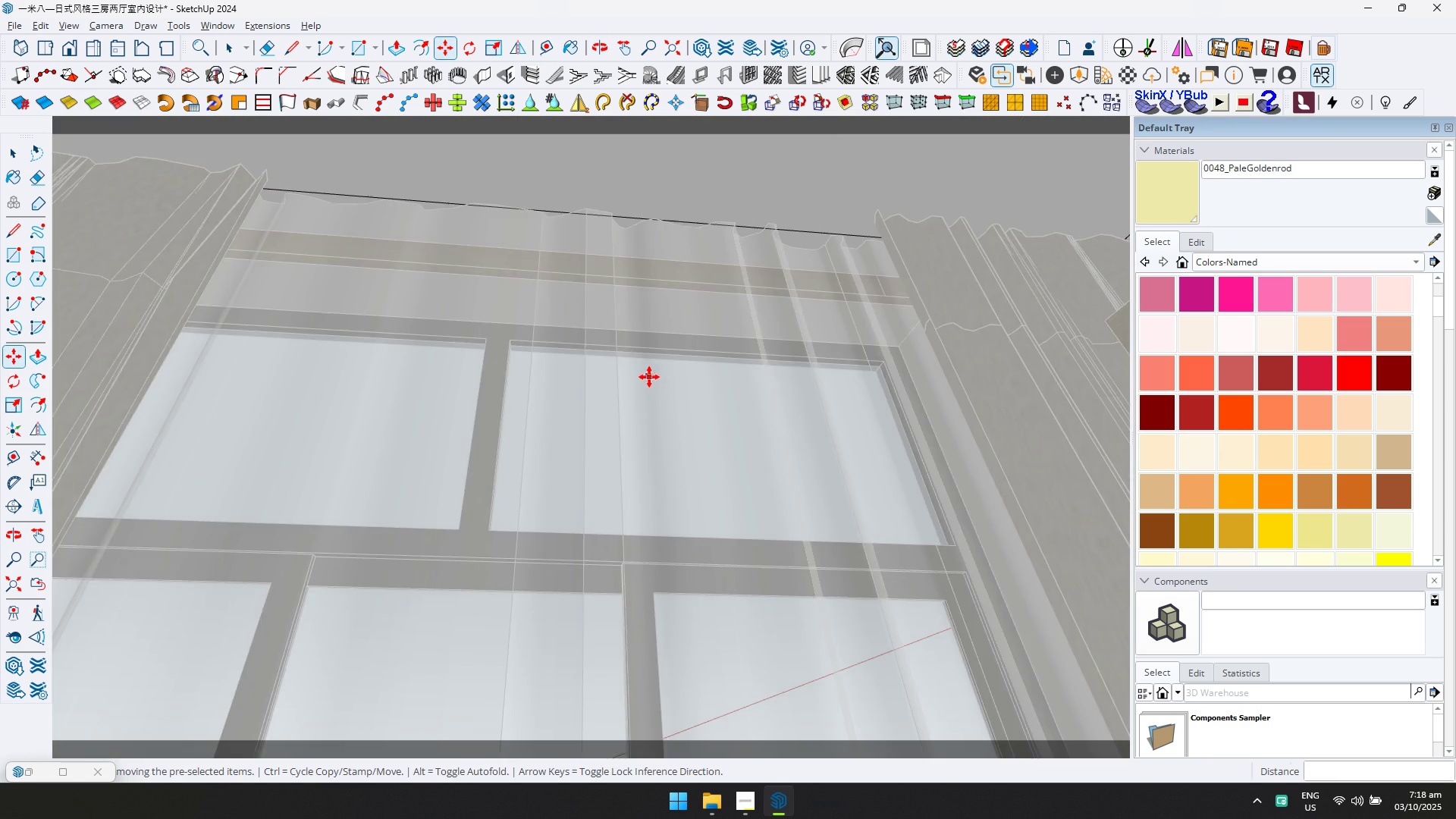 
scroll: coordinate [634, 383], scroll_direction: down, amount: 13.0
 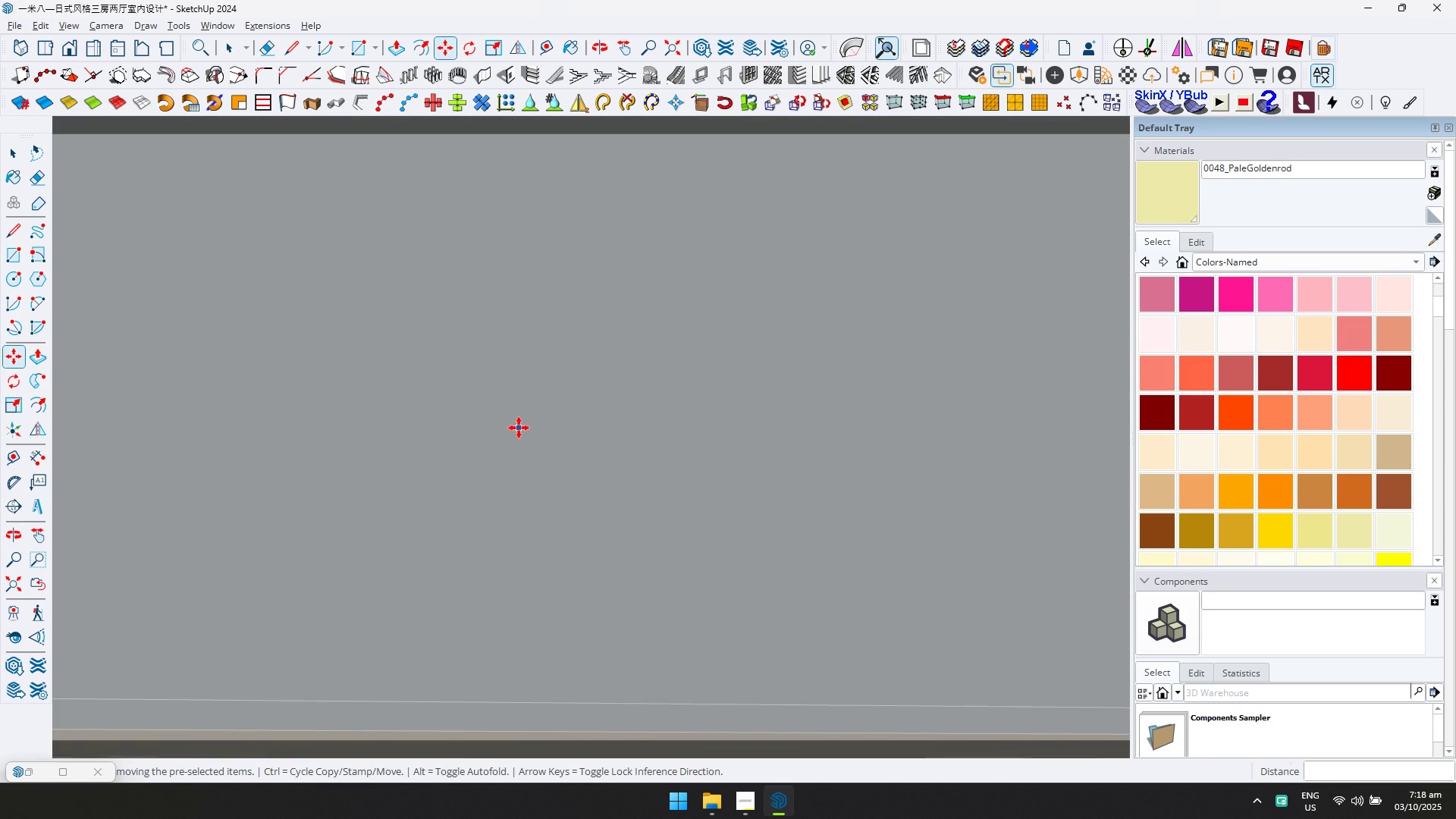 
wait(5.37)
 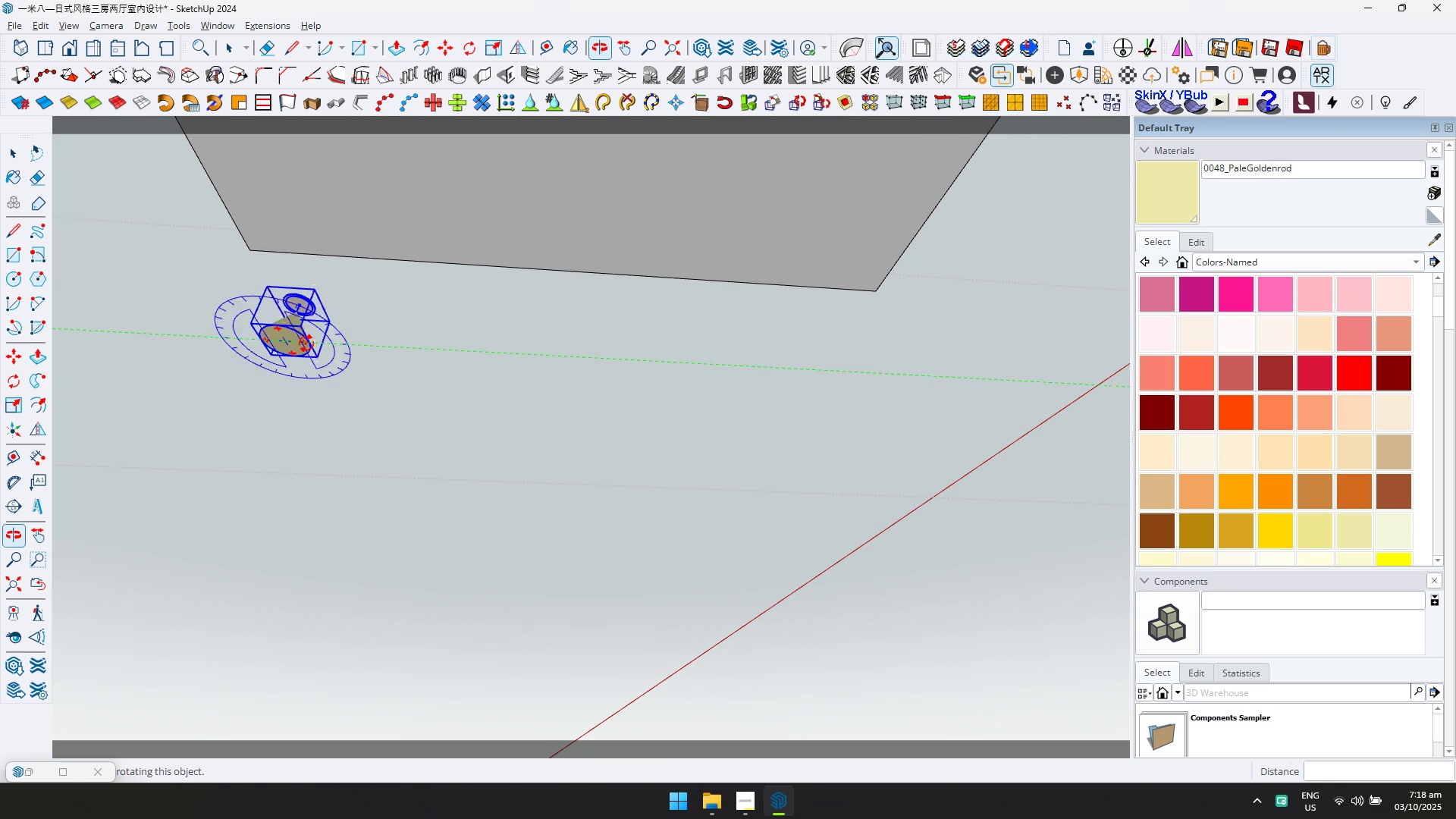 
hold_key(key=ShiftLeft, duration=0.56)
scroll: coordinate [435, 381], scroll_direction: down, amount: 1.0
 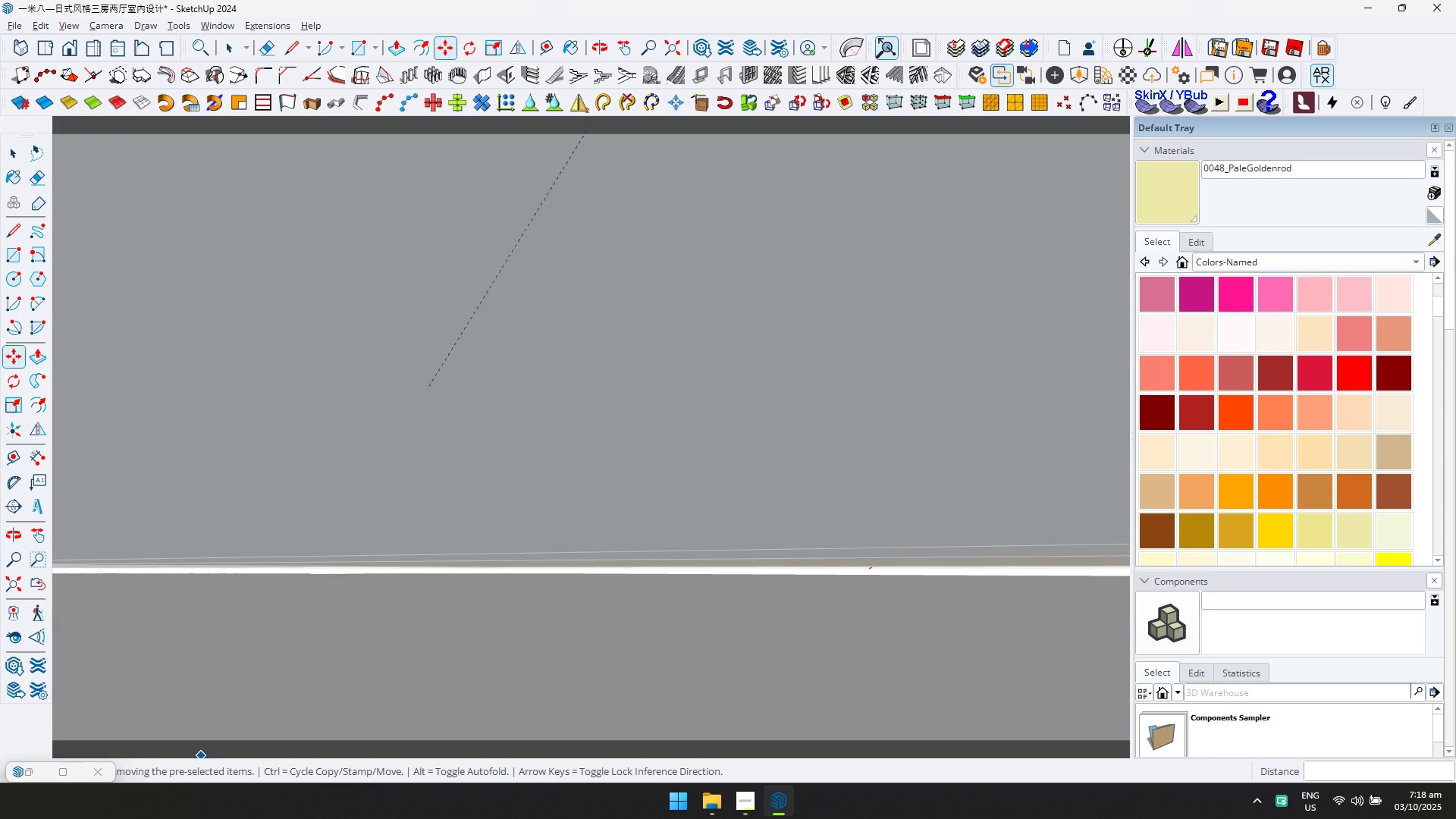 
middle_click([140, 818])
 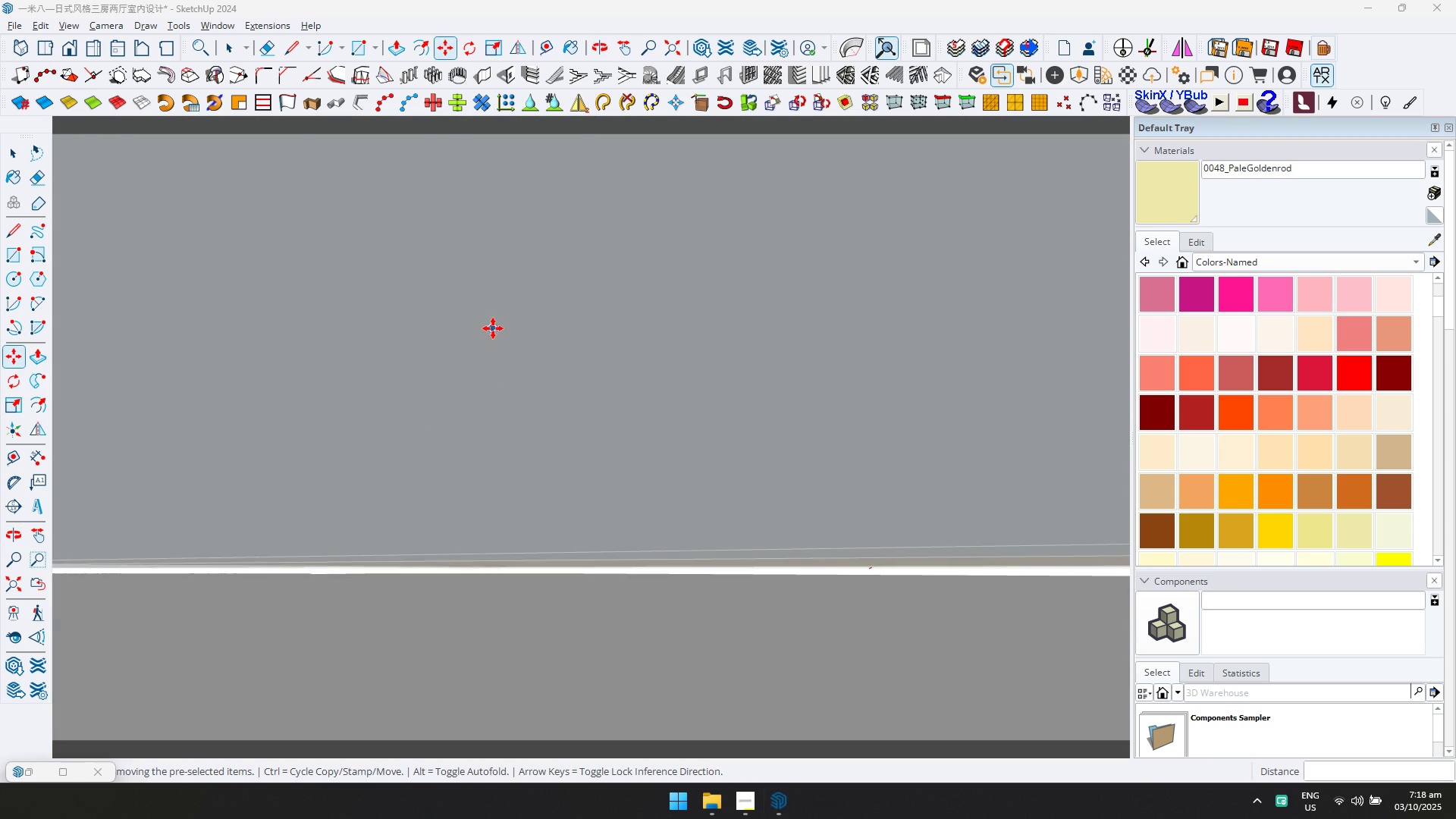 
hold_key(key=ShiftLeft, duration=0.33)
 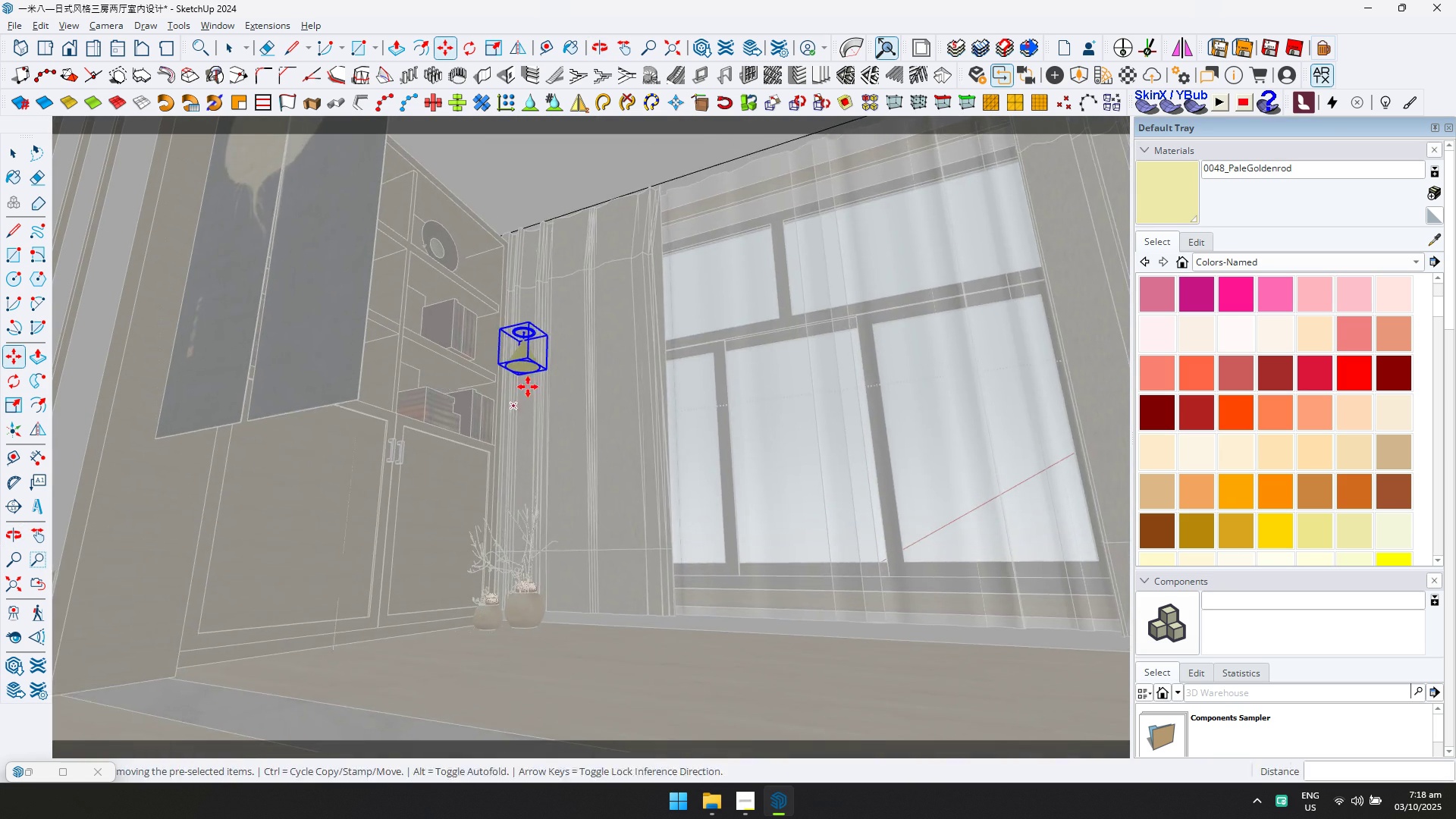 
hold_key(key=ShiftLeft, duration=0.36)
 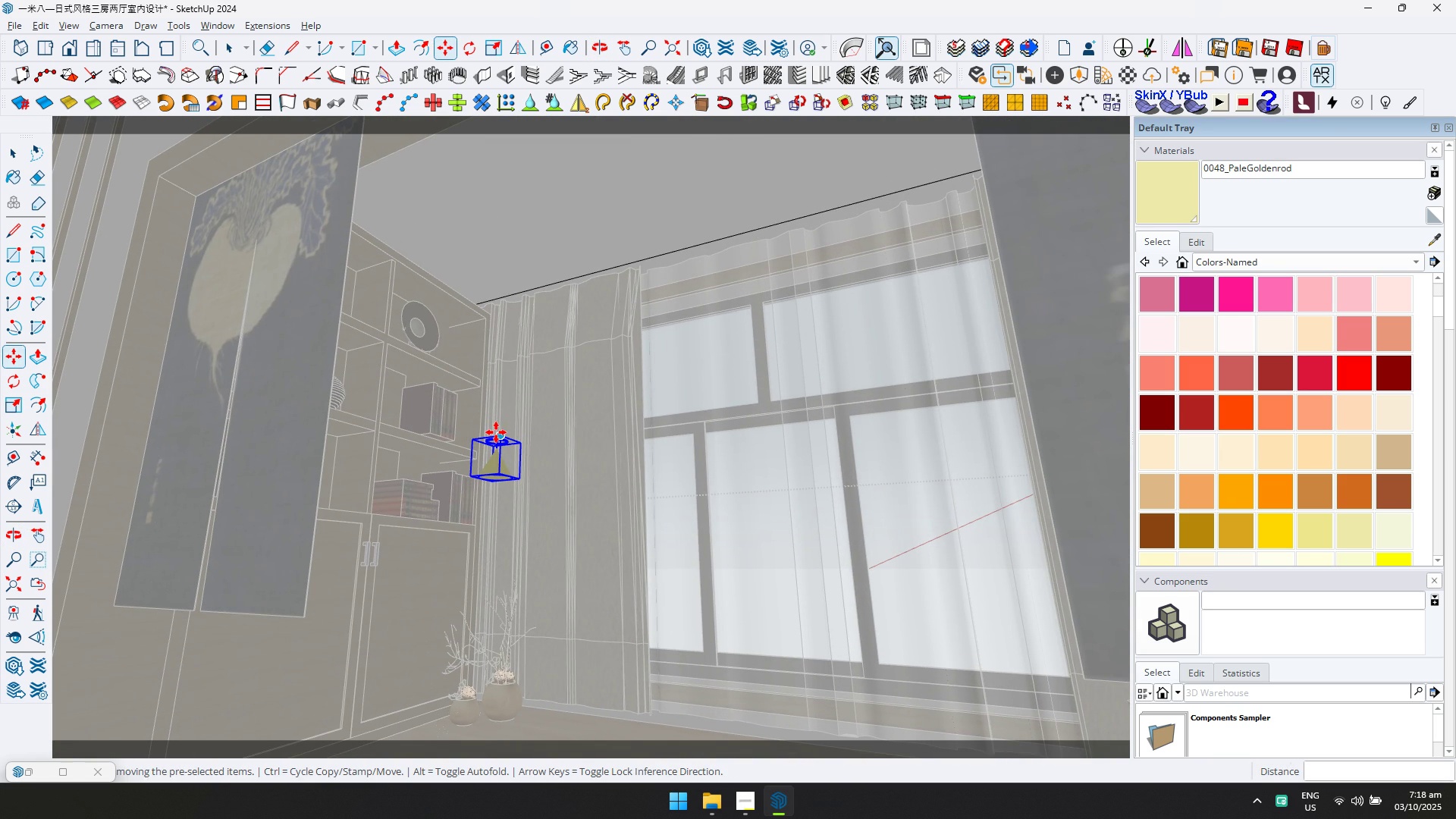 
left_click([496, 432])
 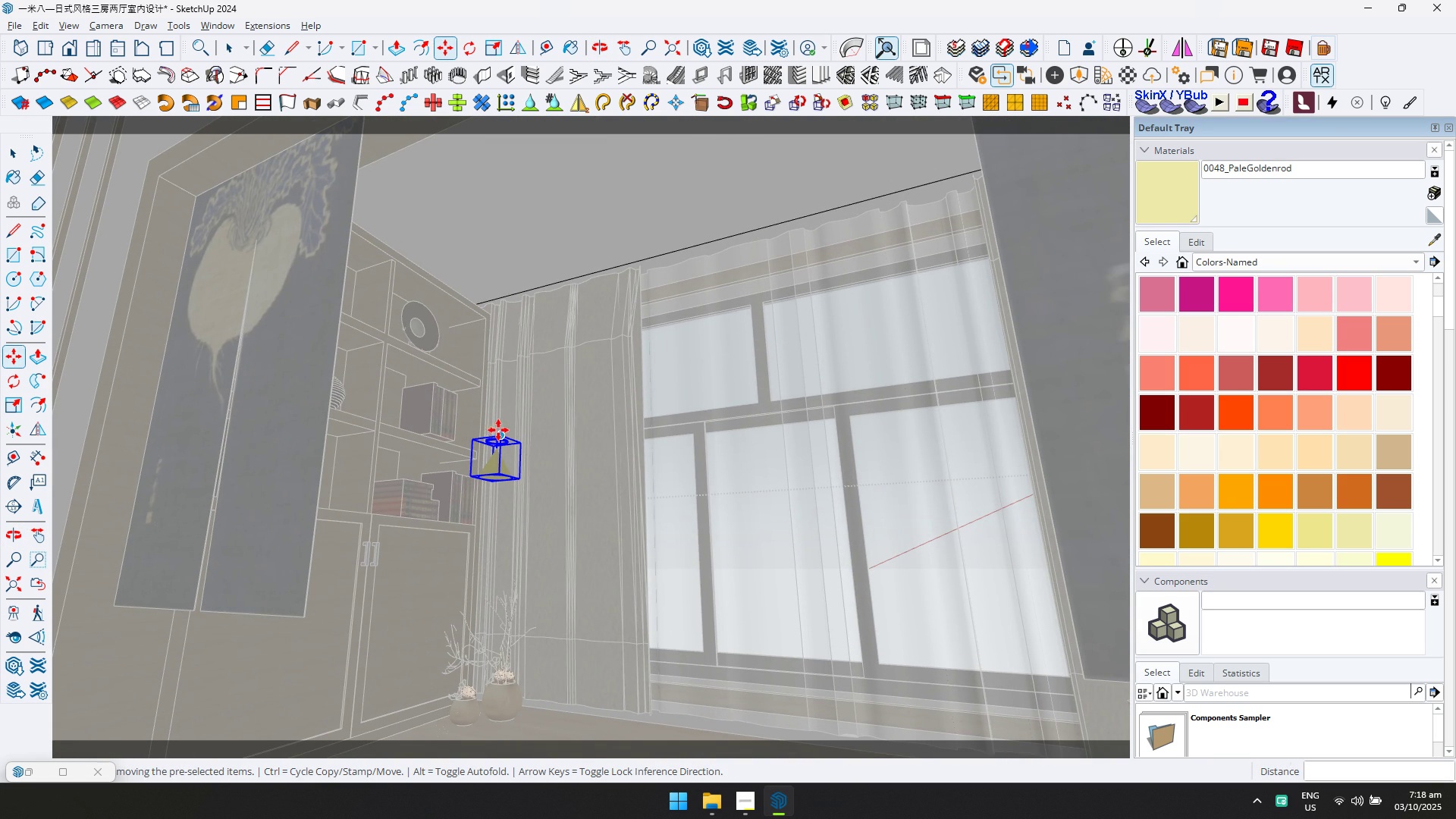 
key(ArrowUp)
 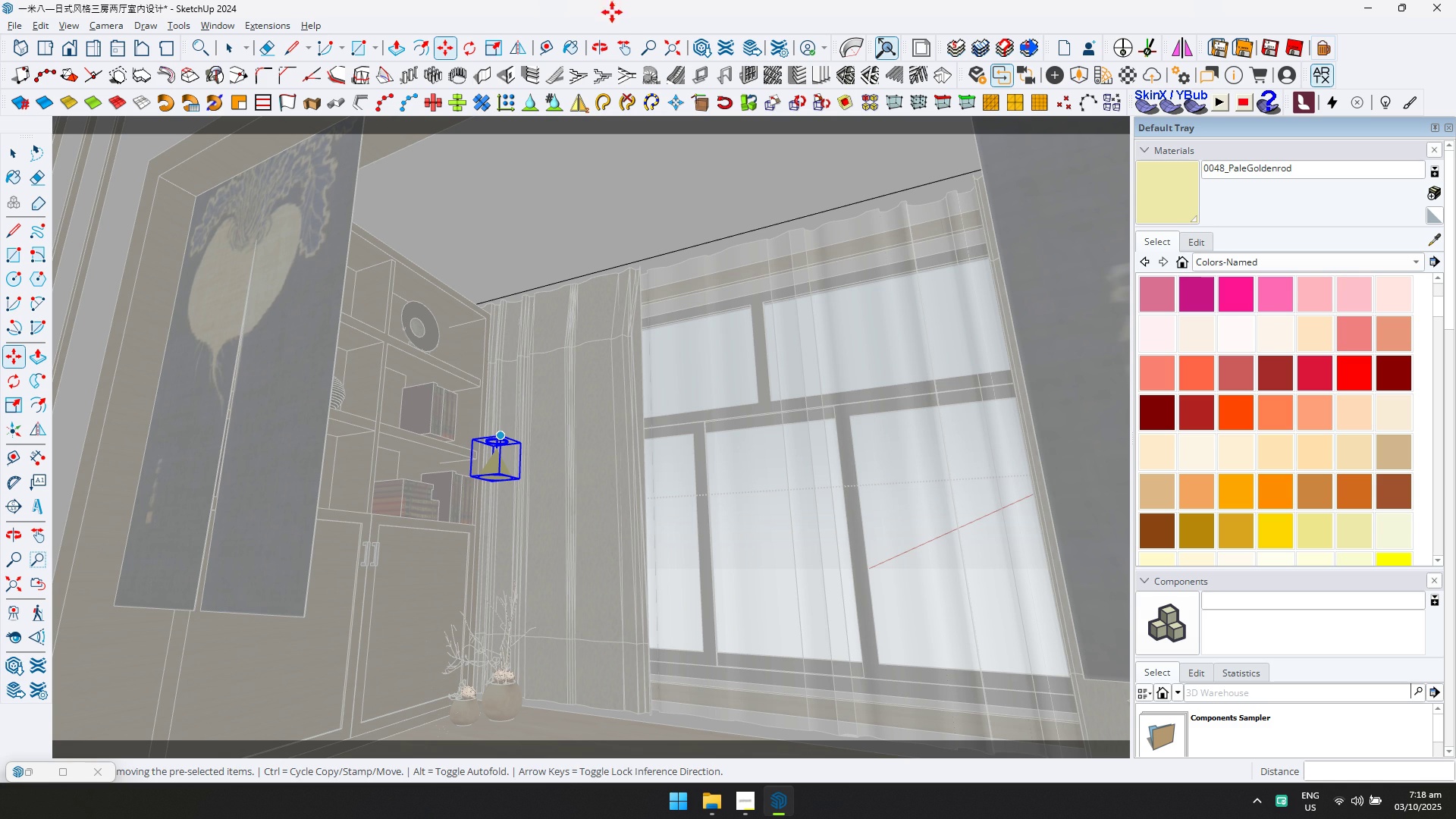 
scroll: coordinate [475, 420], scroll_direction: down, amount: 1.0
 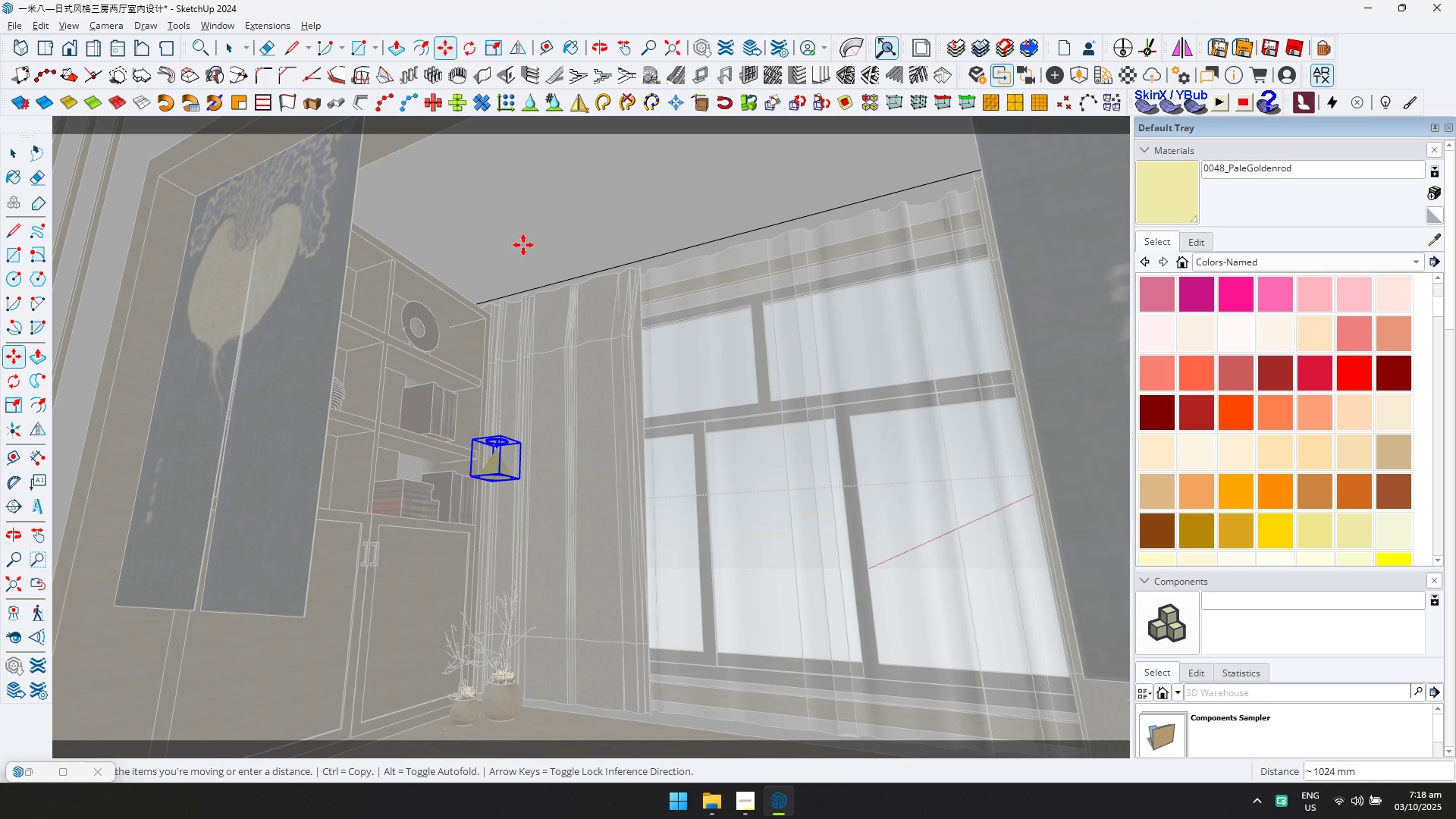 
scroll: coordinate [475, 435], scroll_direction: up, amount: 15.0
 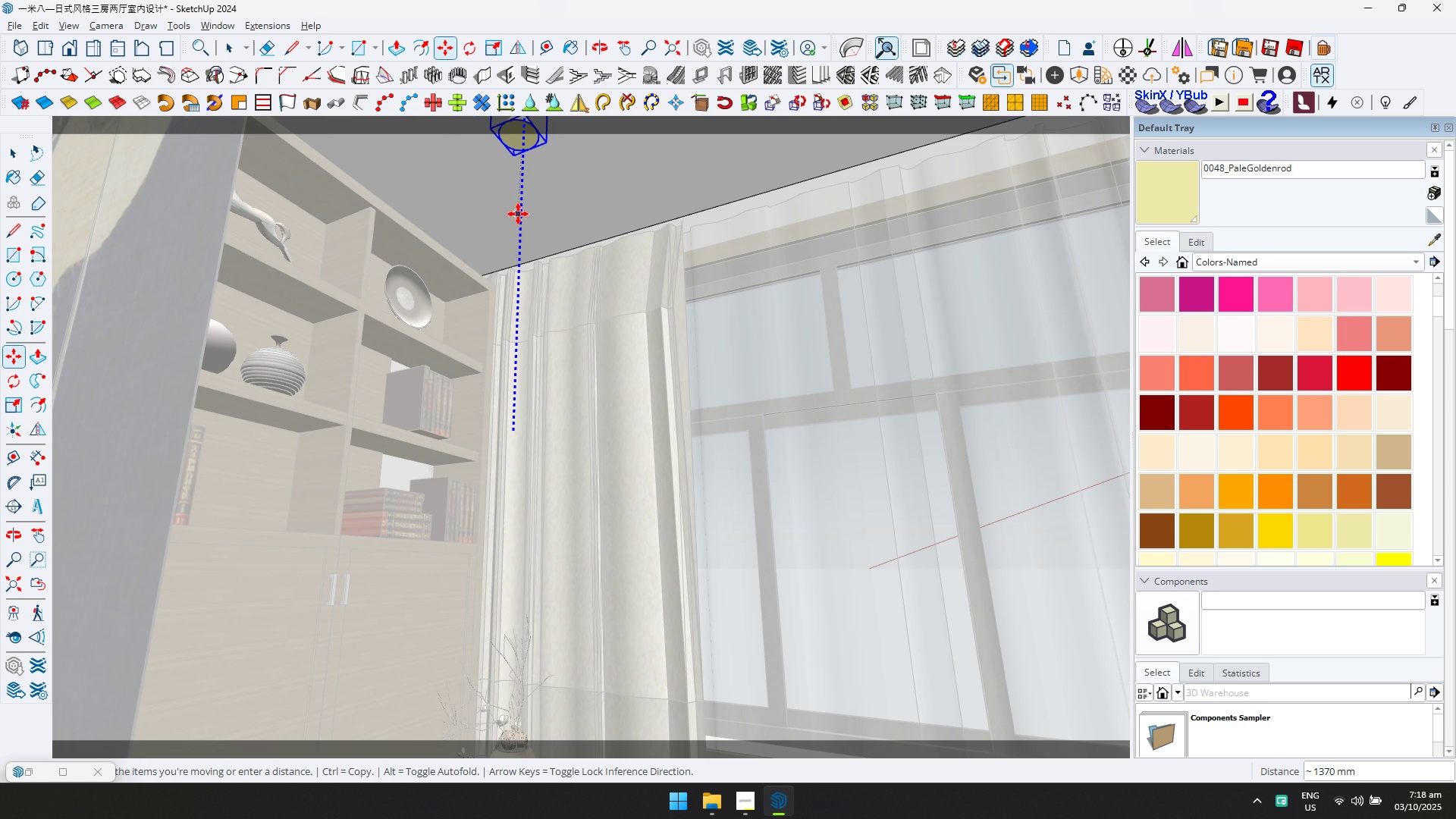 
left_click([557, 195])
 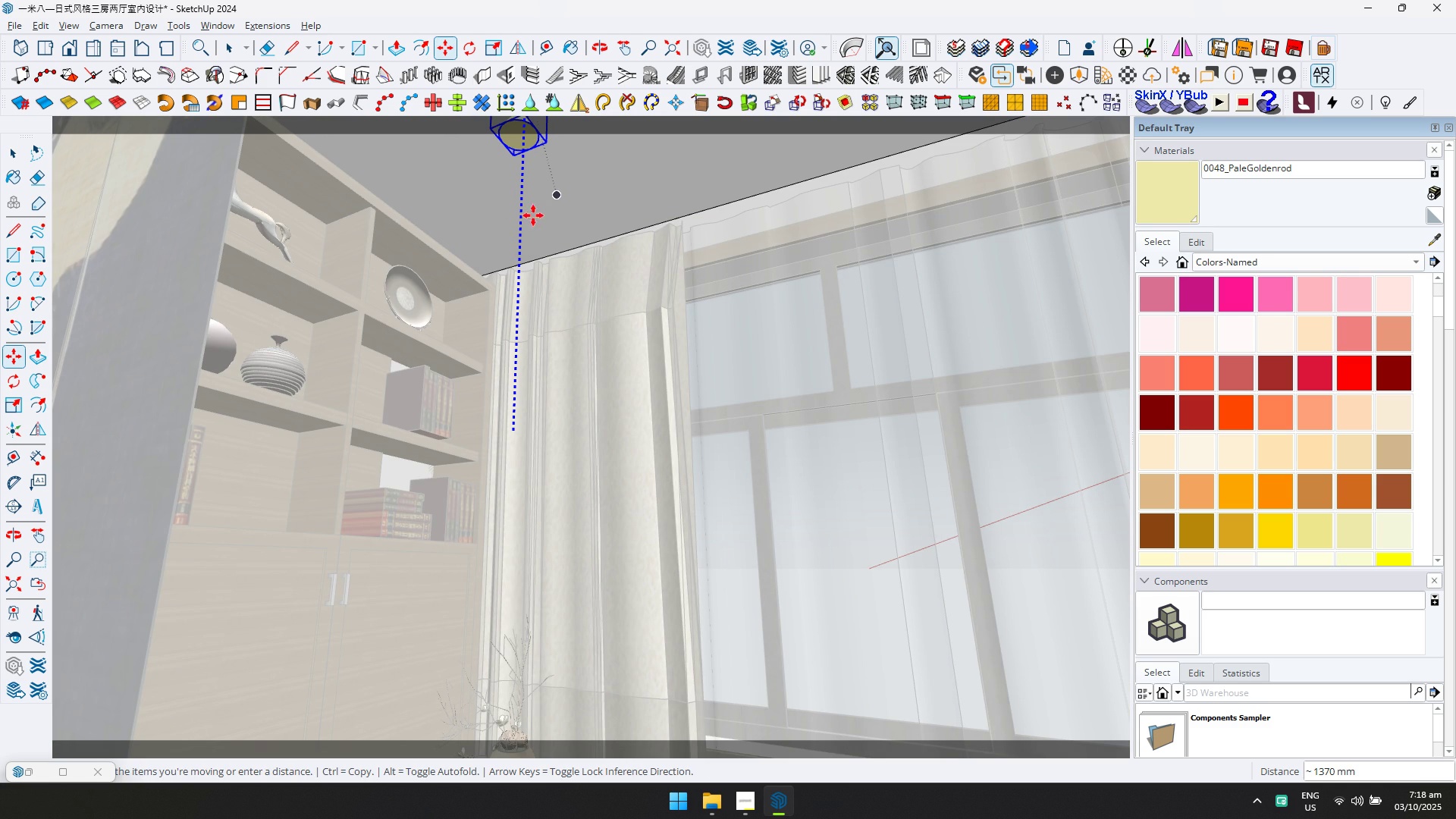 
scroll: coordinate [517, 237], scroll_direction: down, amount: 5.0
 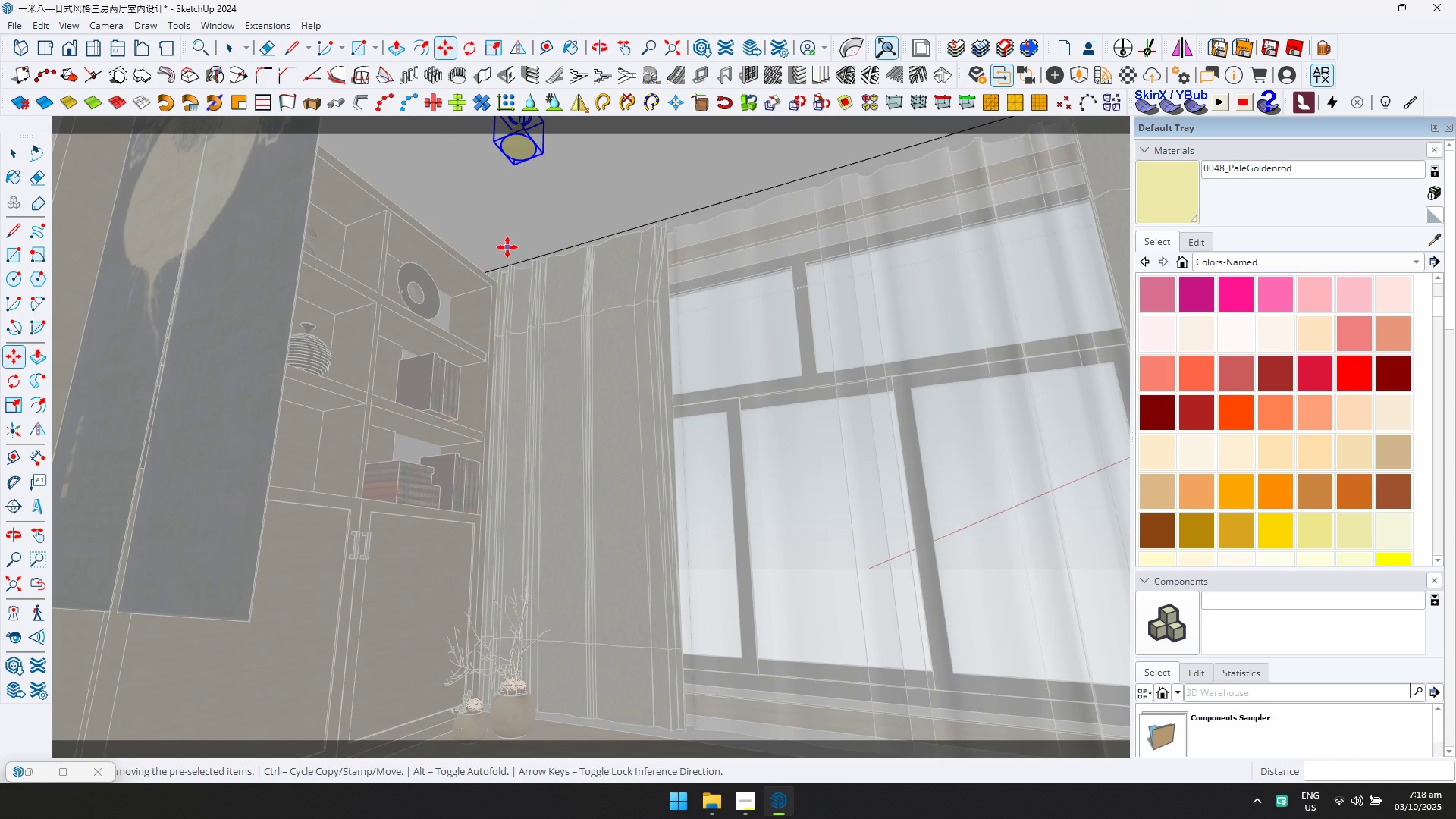 
hold_key(key=ShiftLeft, duration=0.61)
 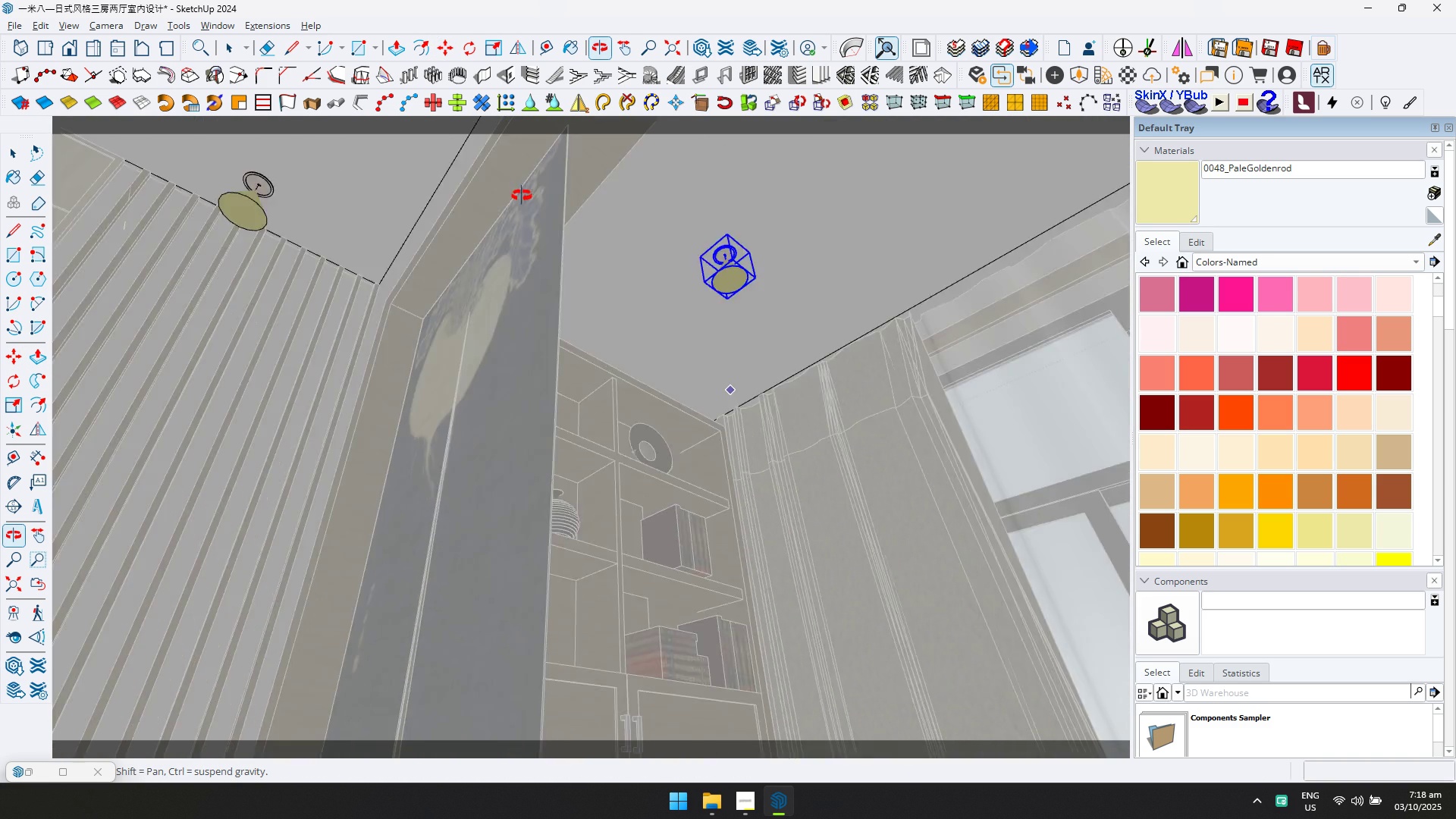 
hold_key(key=ShiftLeft, duration=0.6)
 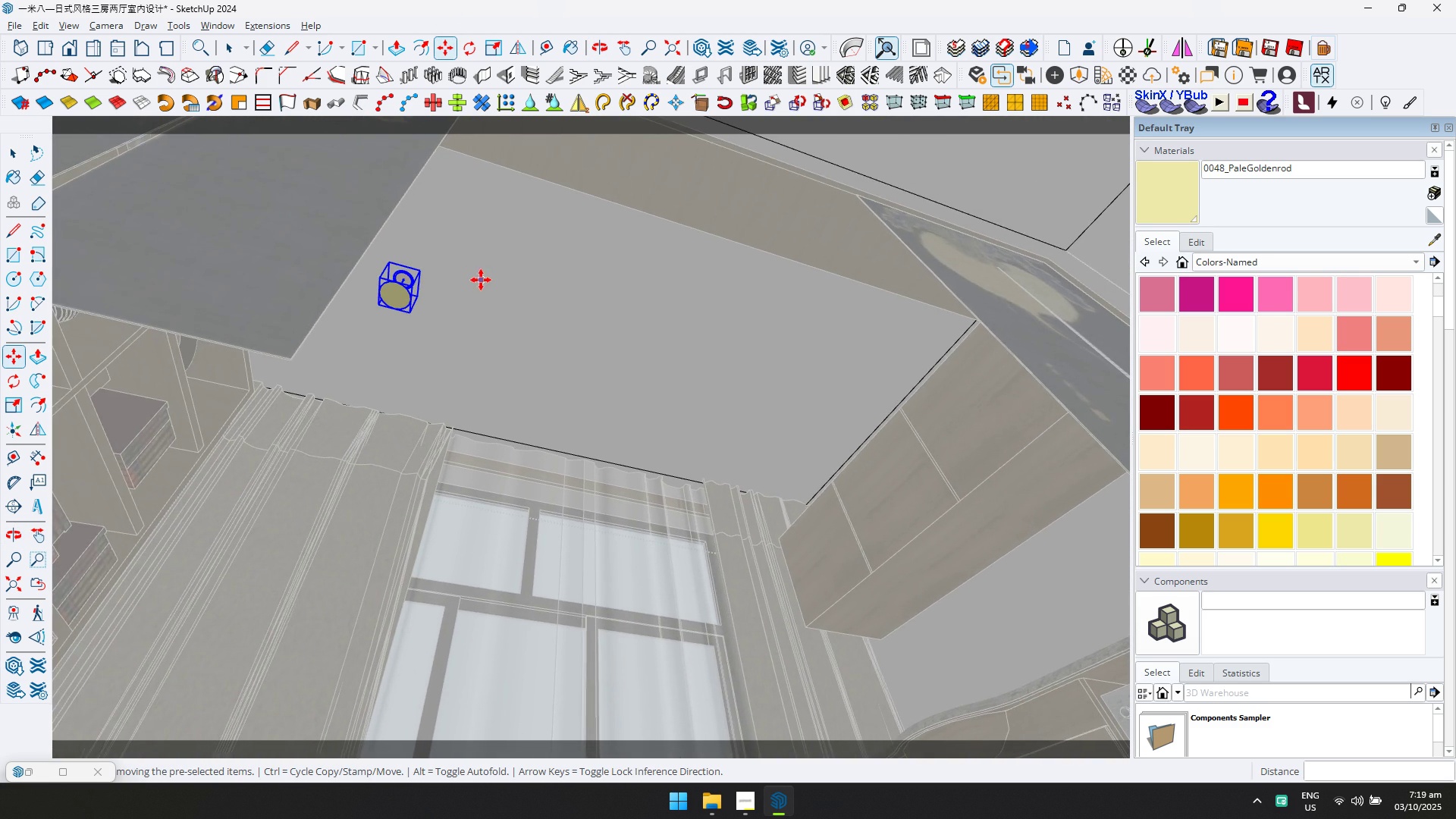 
scroll: coordinate [452, 293], scroll_direction: up, amount: 2.0
 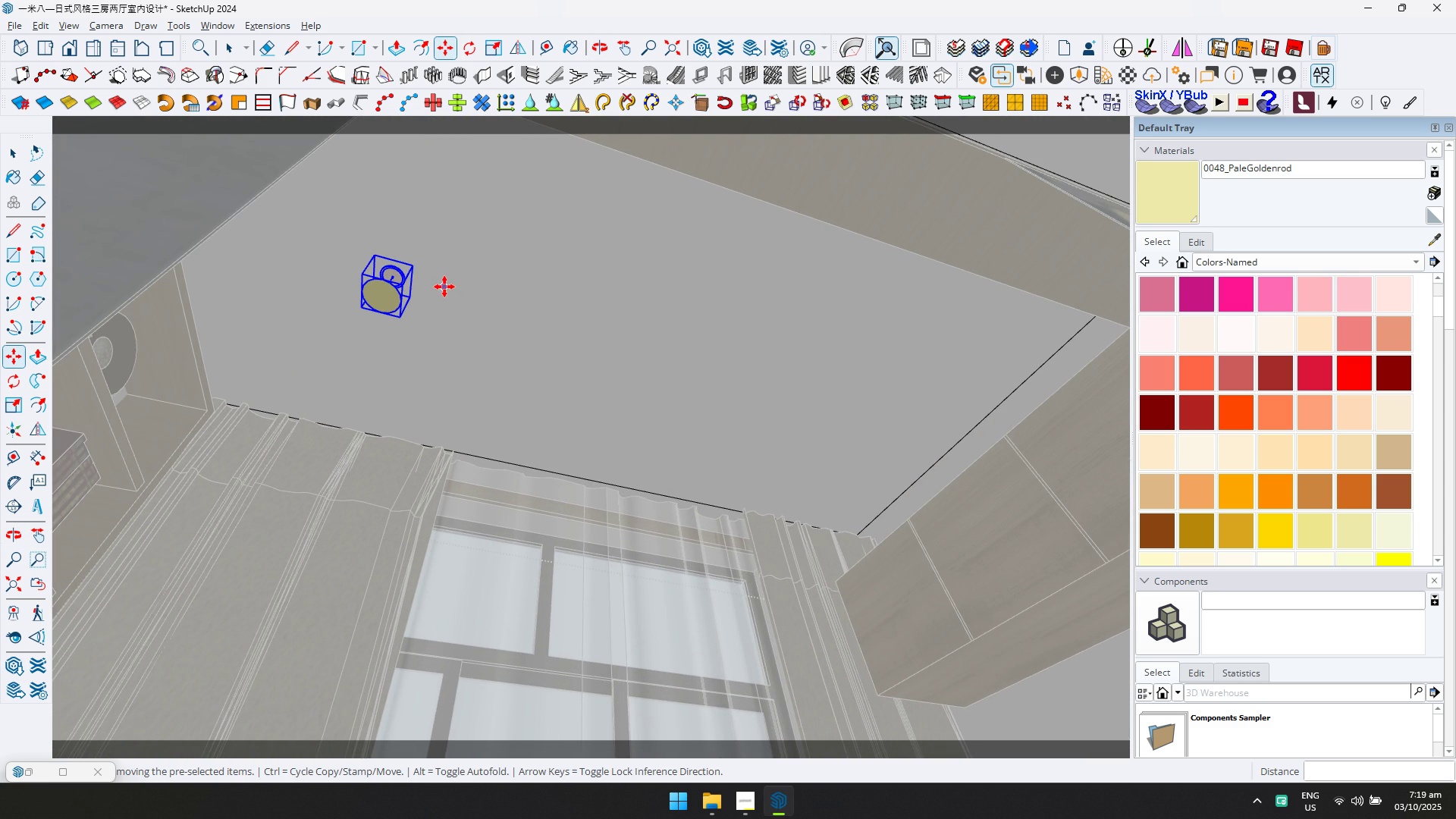 
key(Control+ControlLeft)
 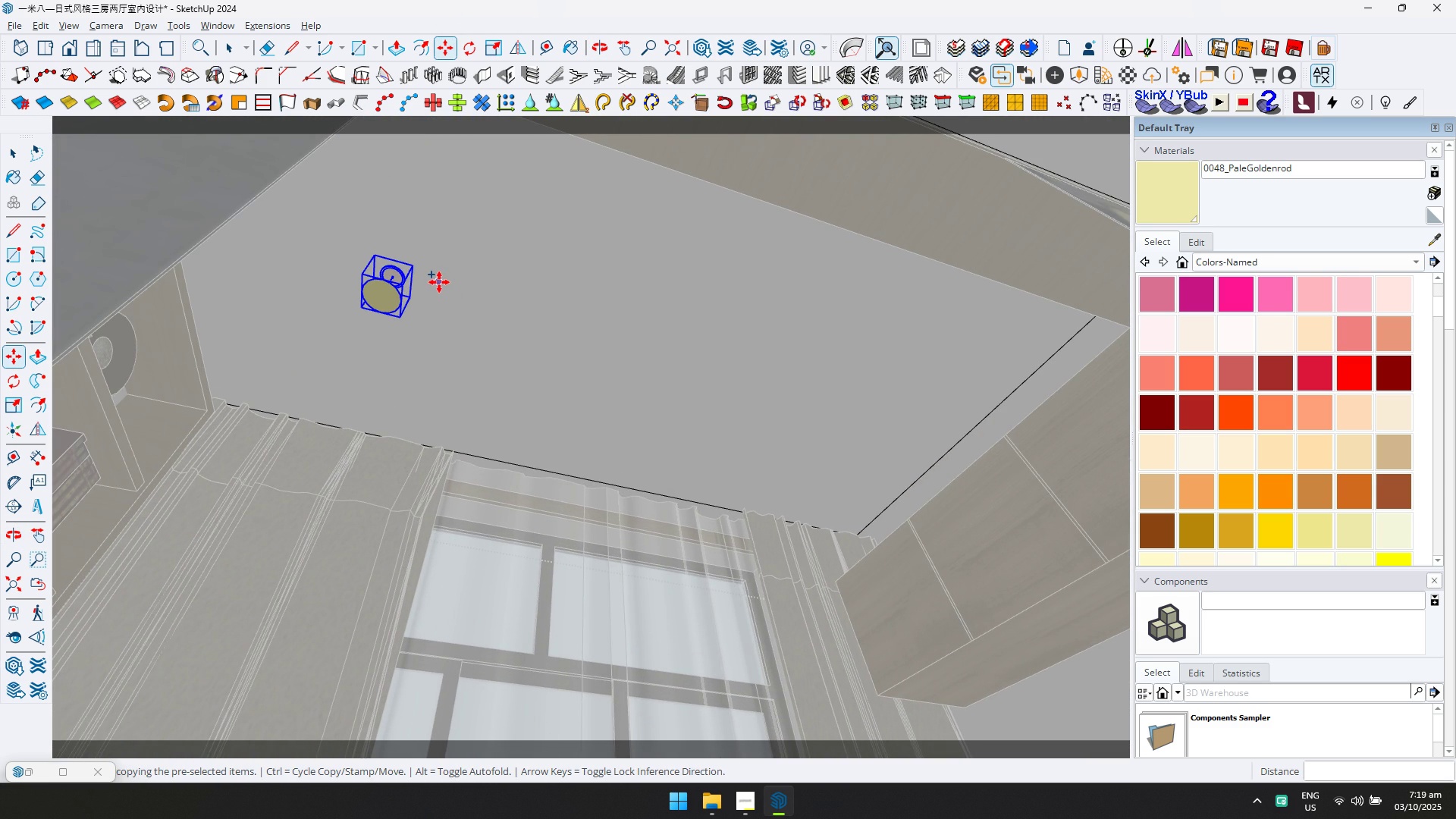 
left_click([439, 282])
 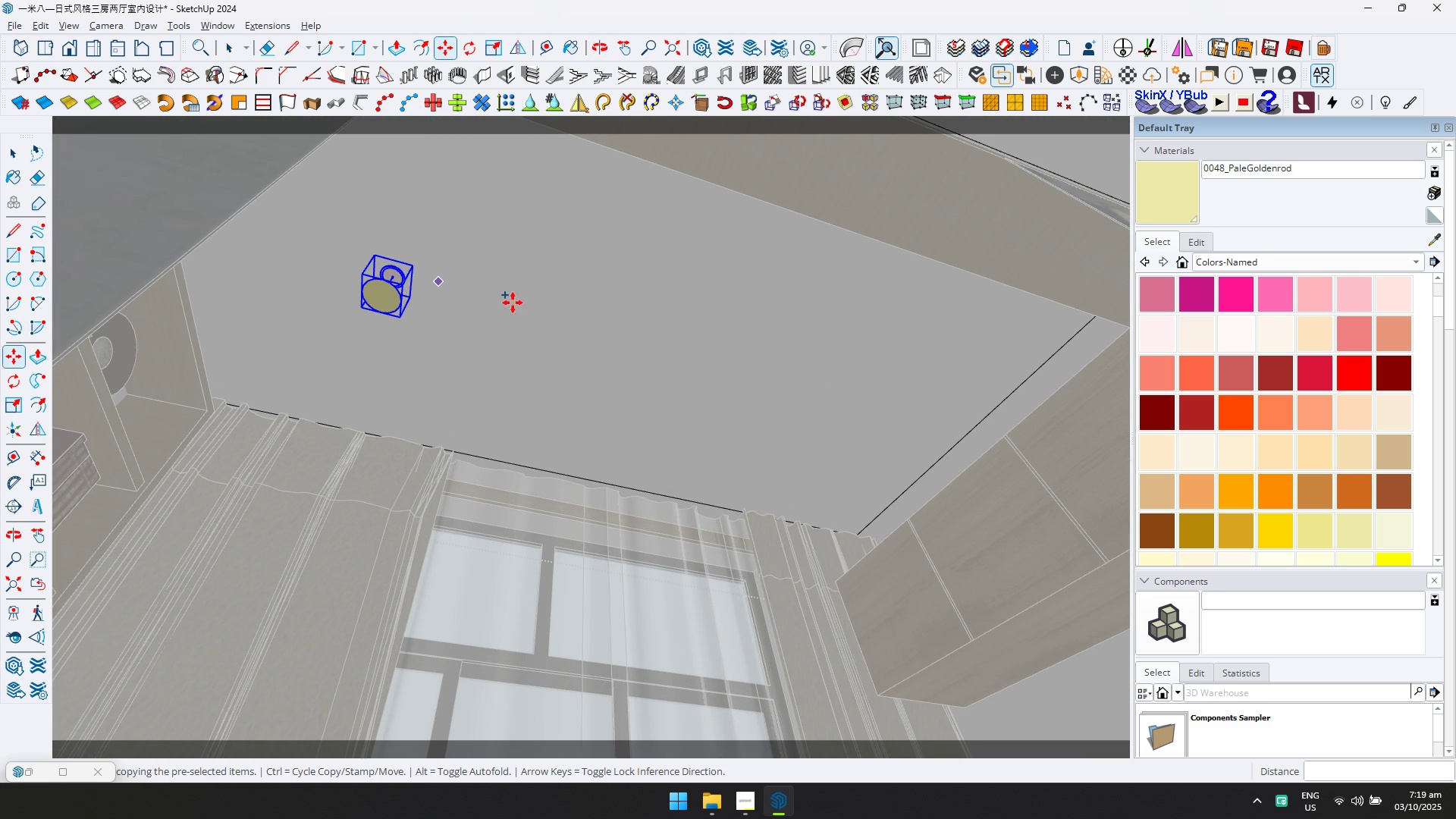 
key(ArrowLeft)
 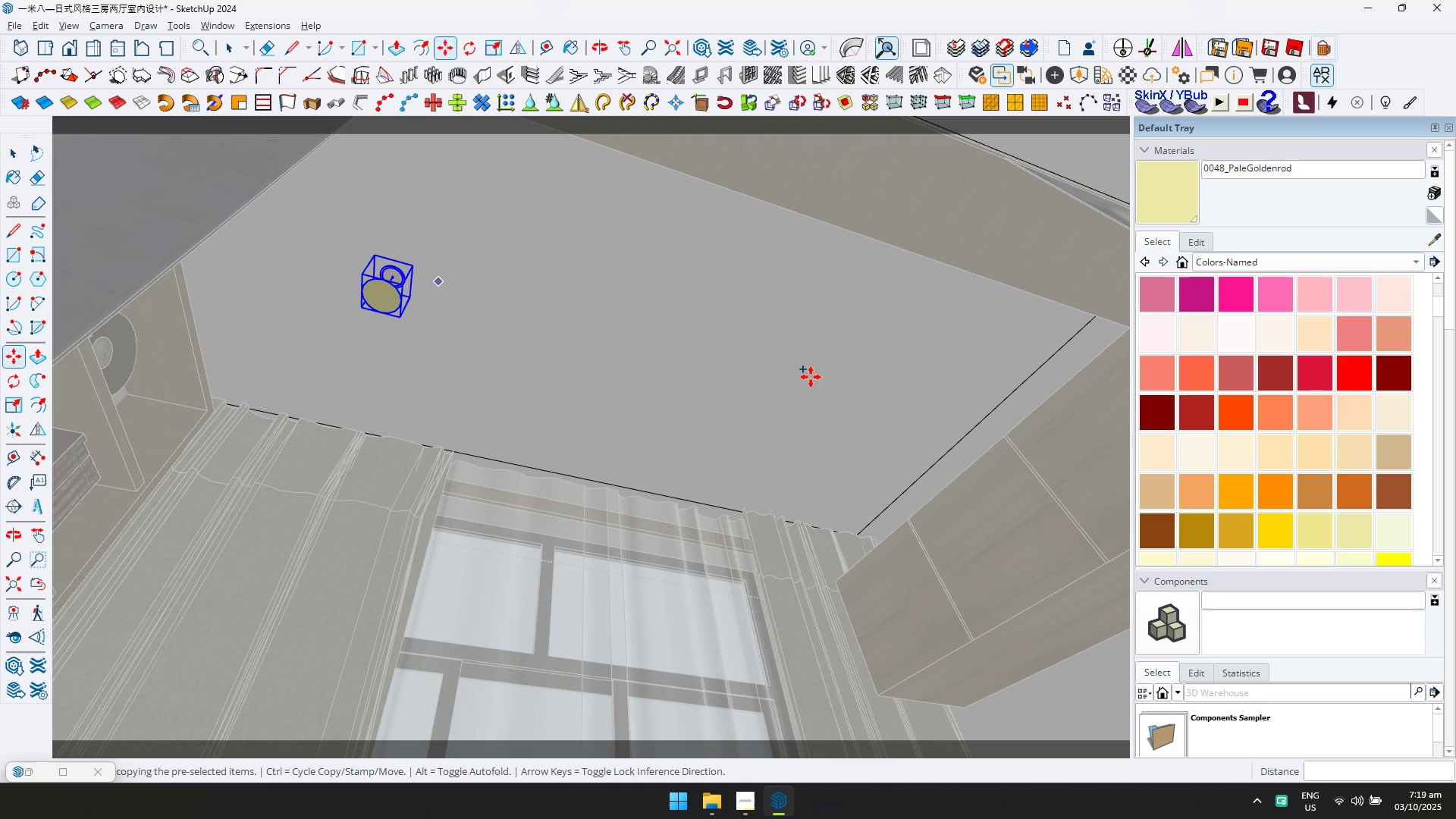 
key(ArrowRight)
 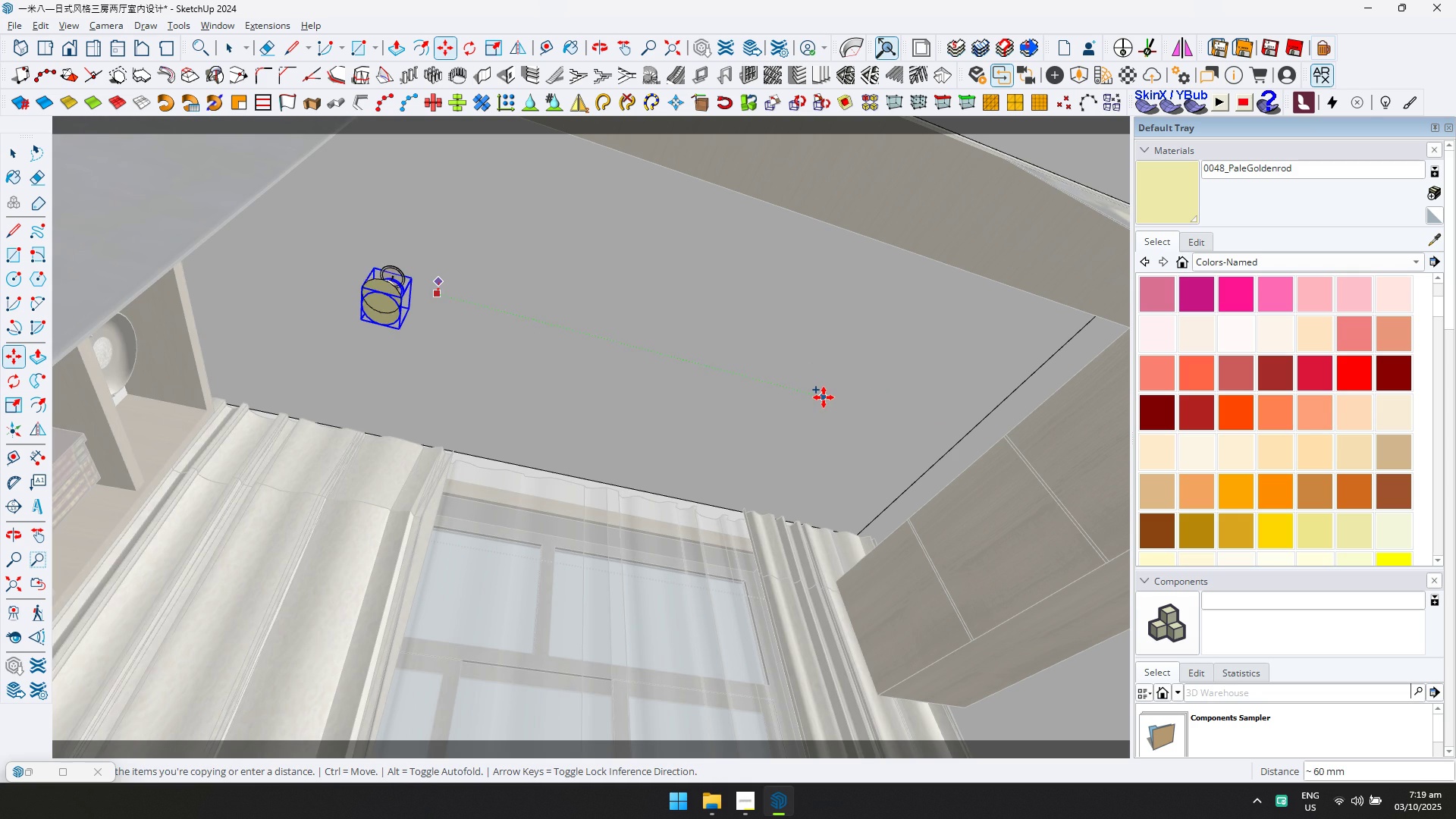 
key(ArrowLeft)
 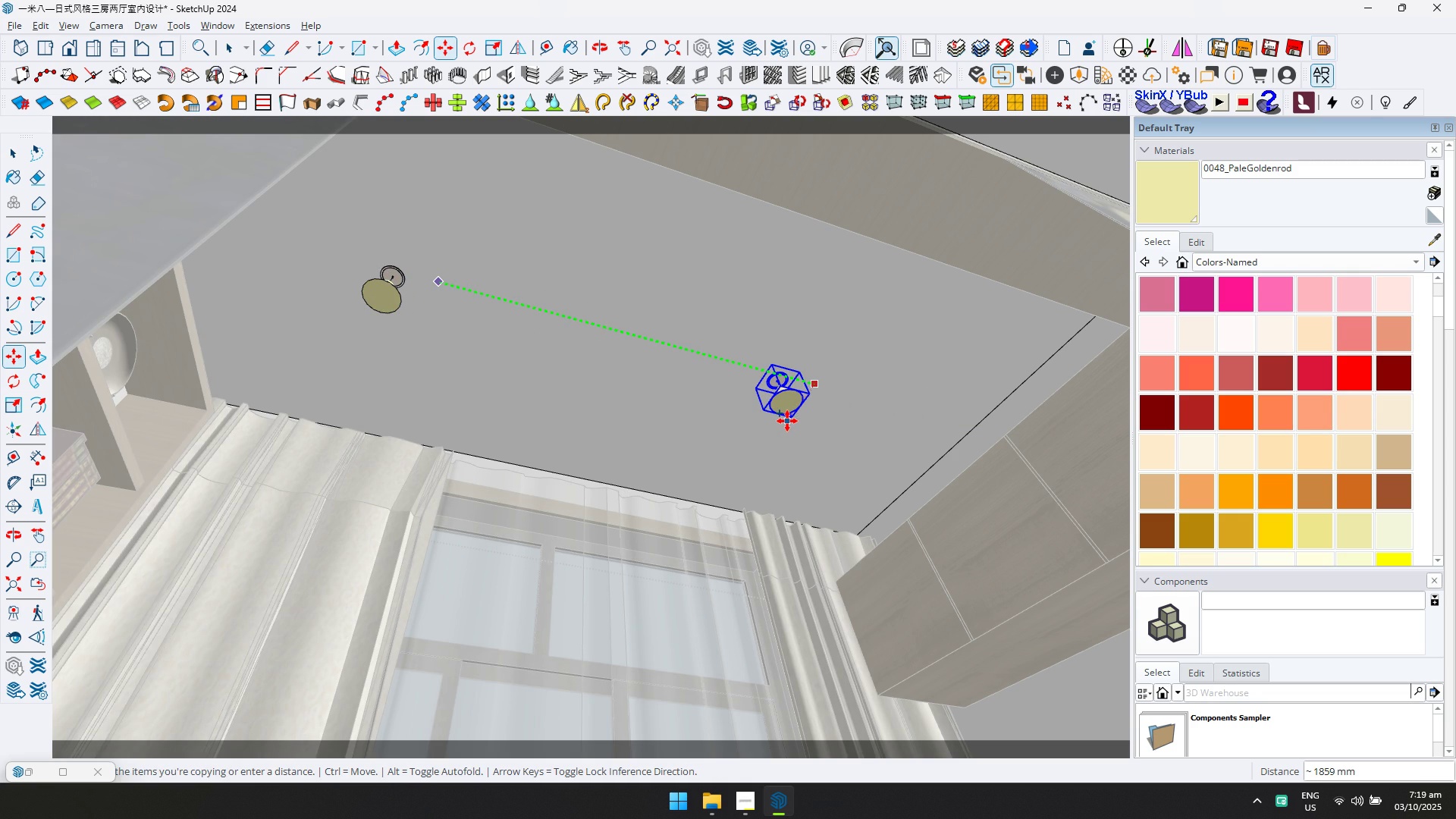 
left_click([787, 421])
 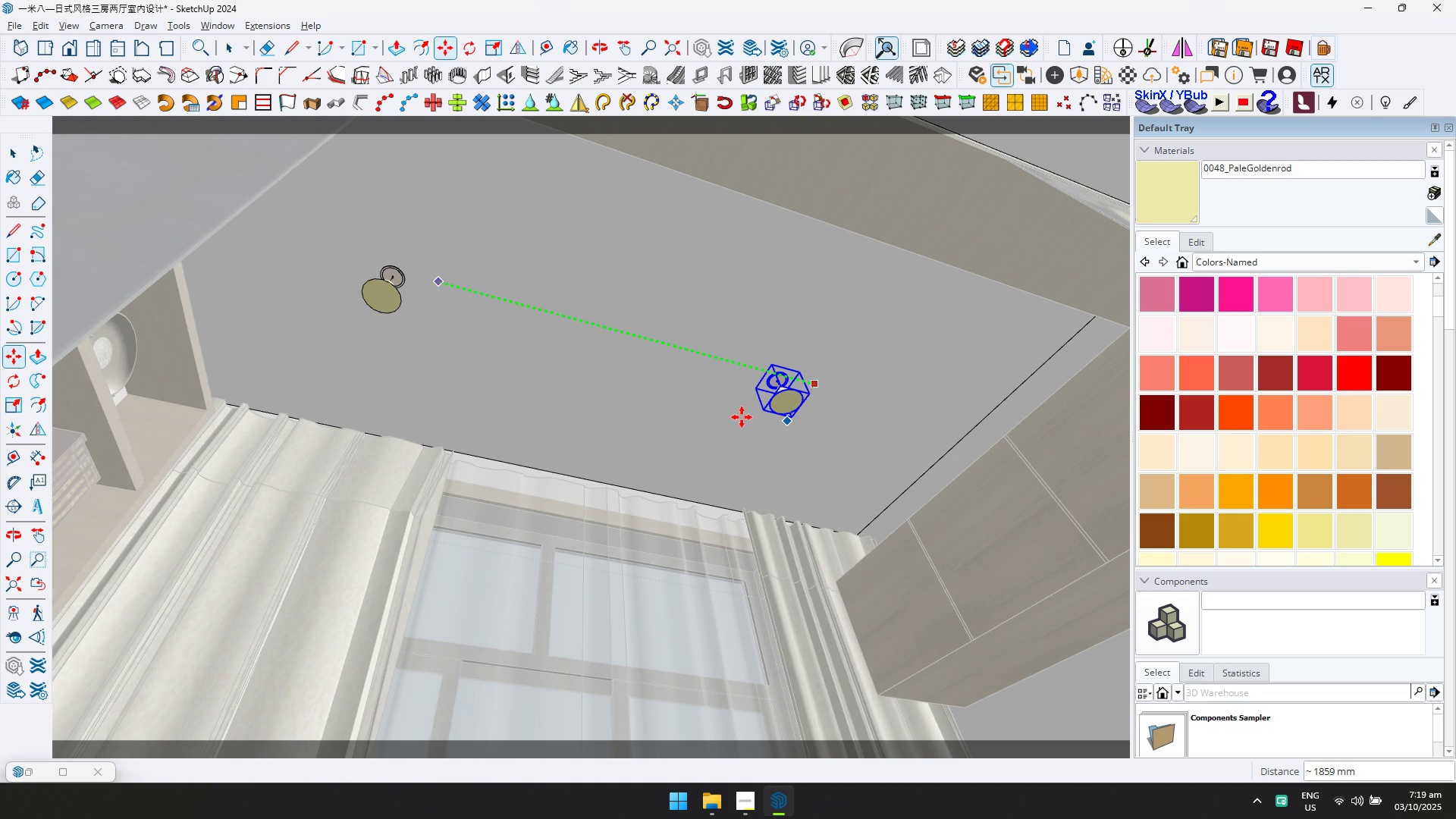 
scroll: coordinate [714, 402], scroll_direction: down, amount: 29.0
 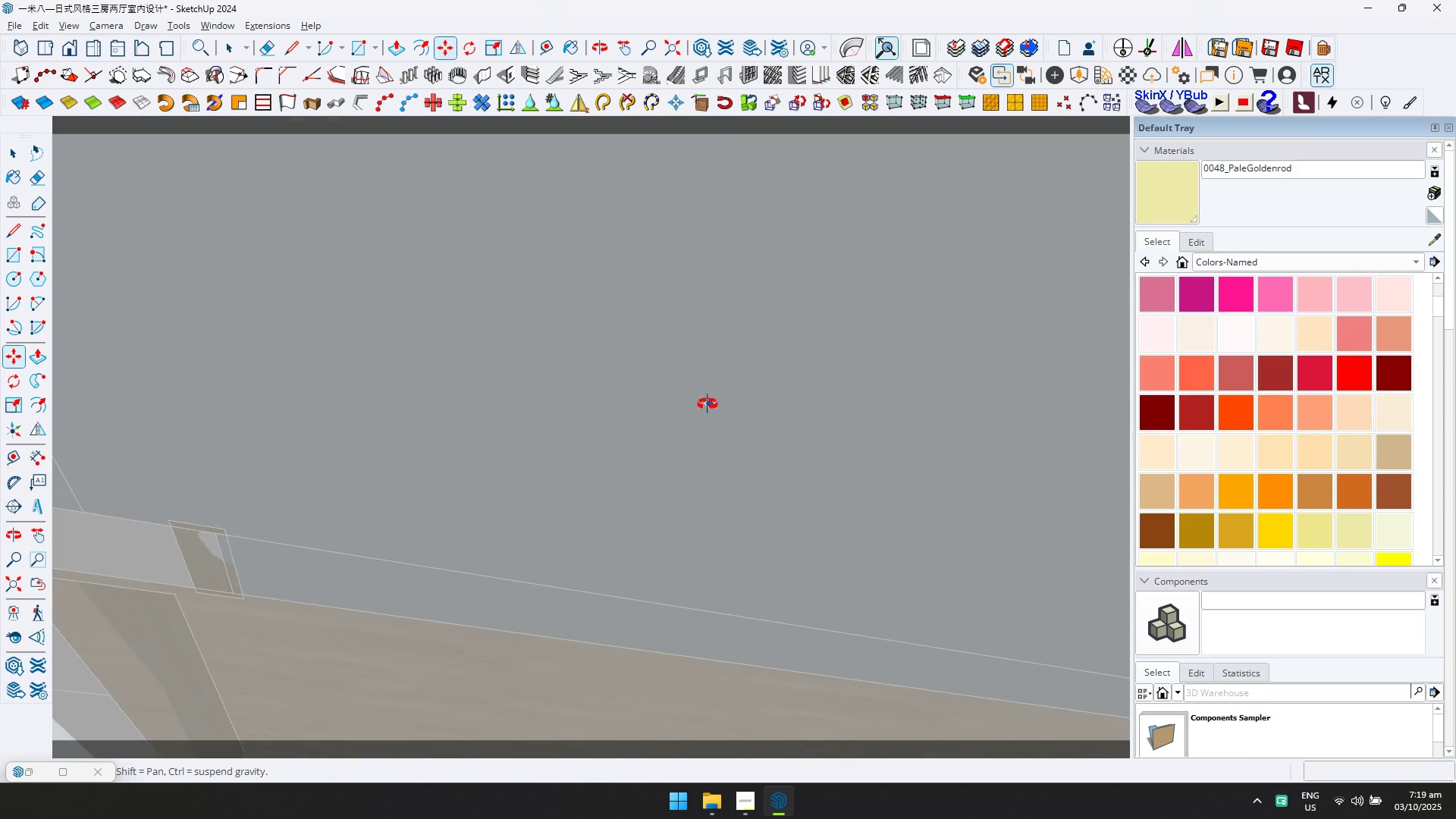 
key(Shift+ShiftLeft)
 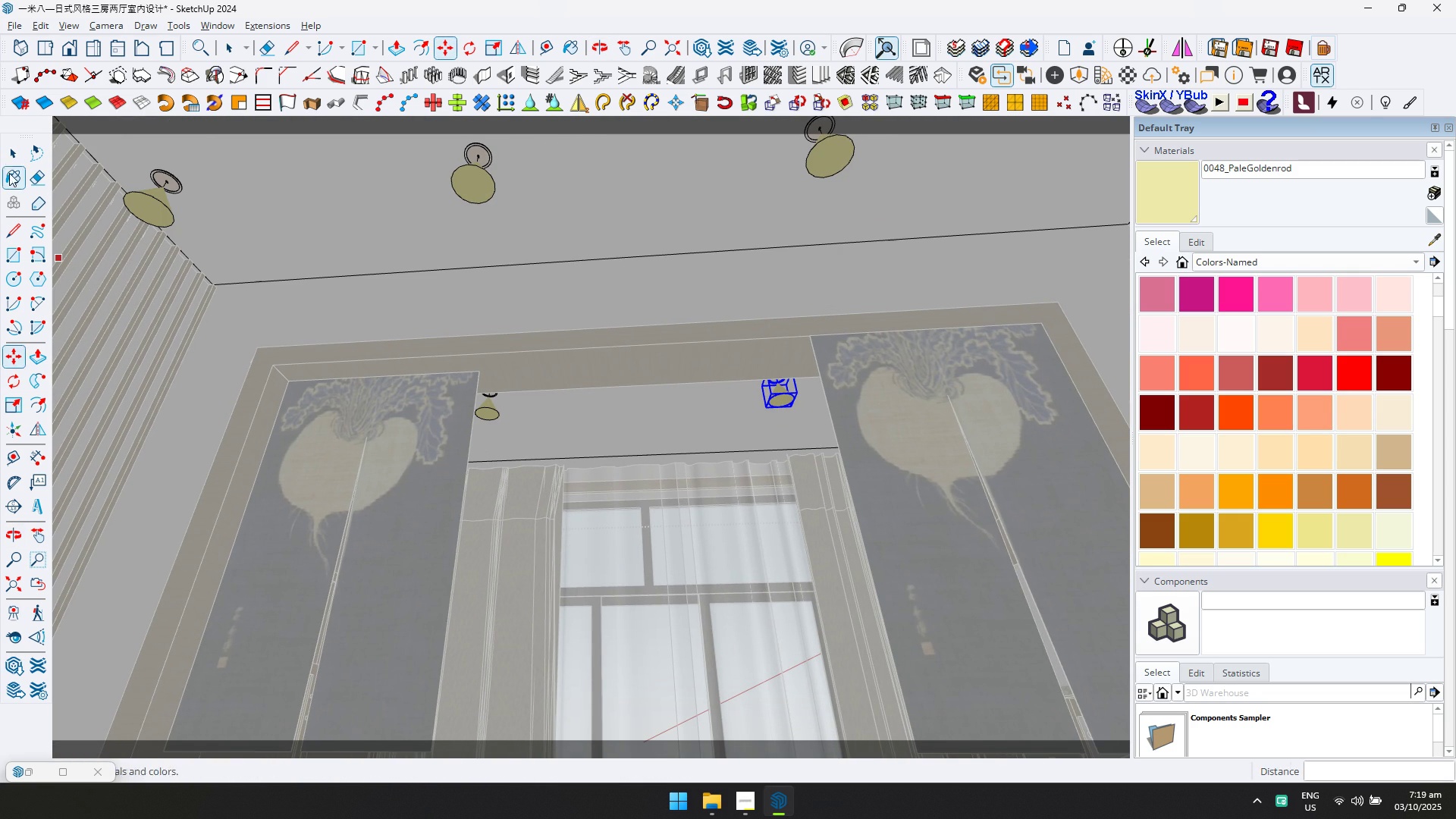 
key(Escape)
 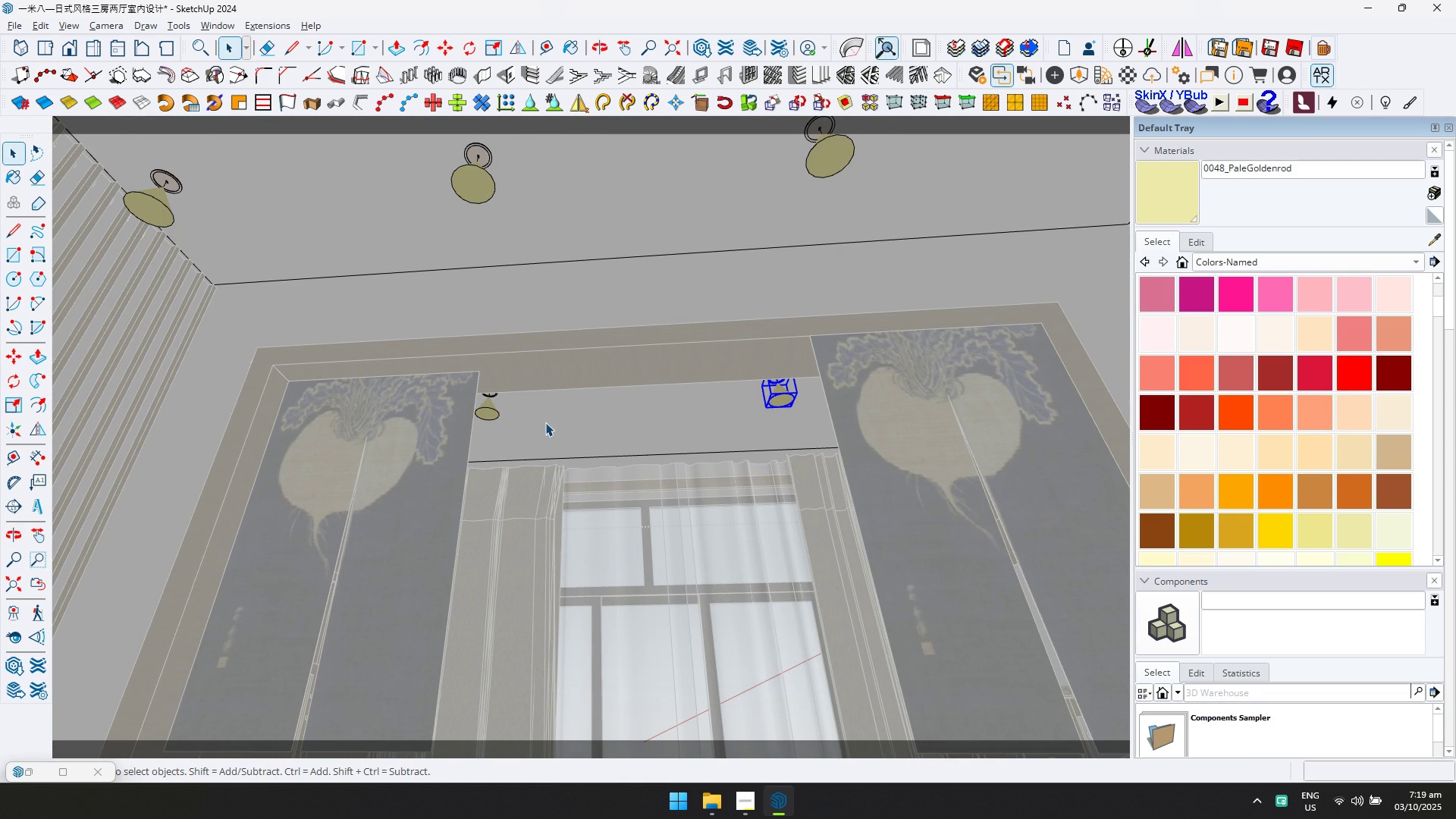 
scroll: coordinate [607, 427], scroll_direction: down, amount: 4.0
 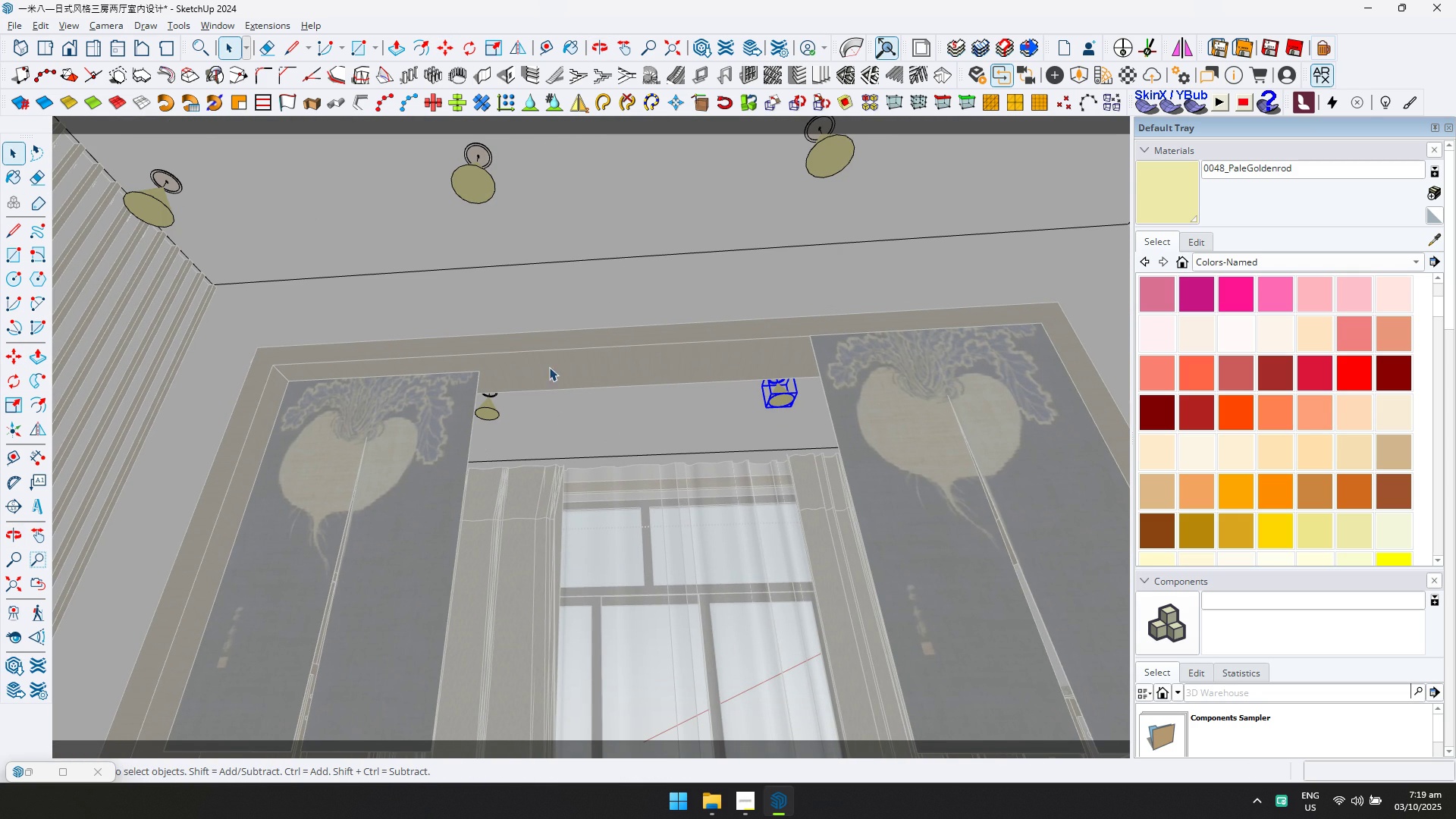 
scroll: coordinate [539, 399], scroll_direction: up, amount: 1.0
 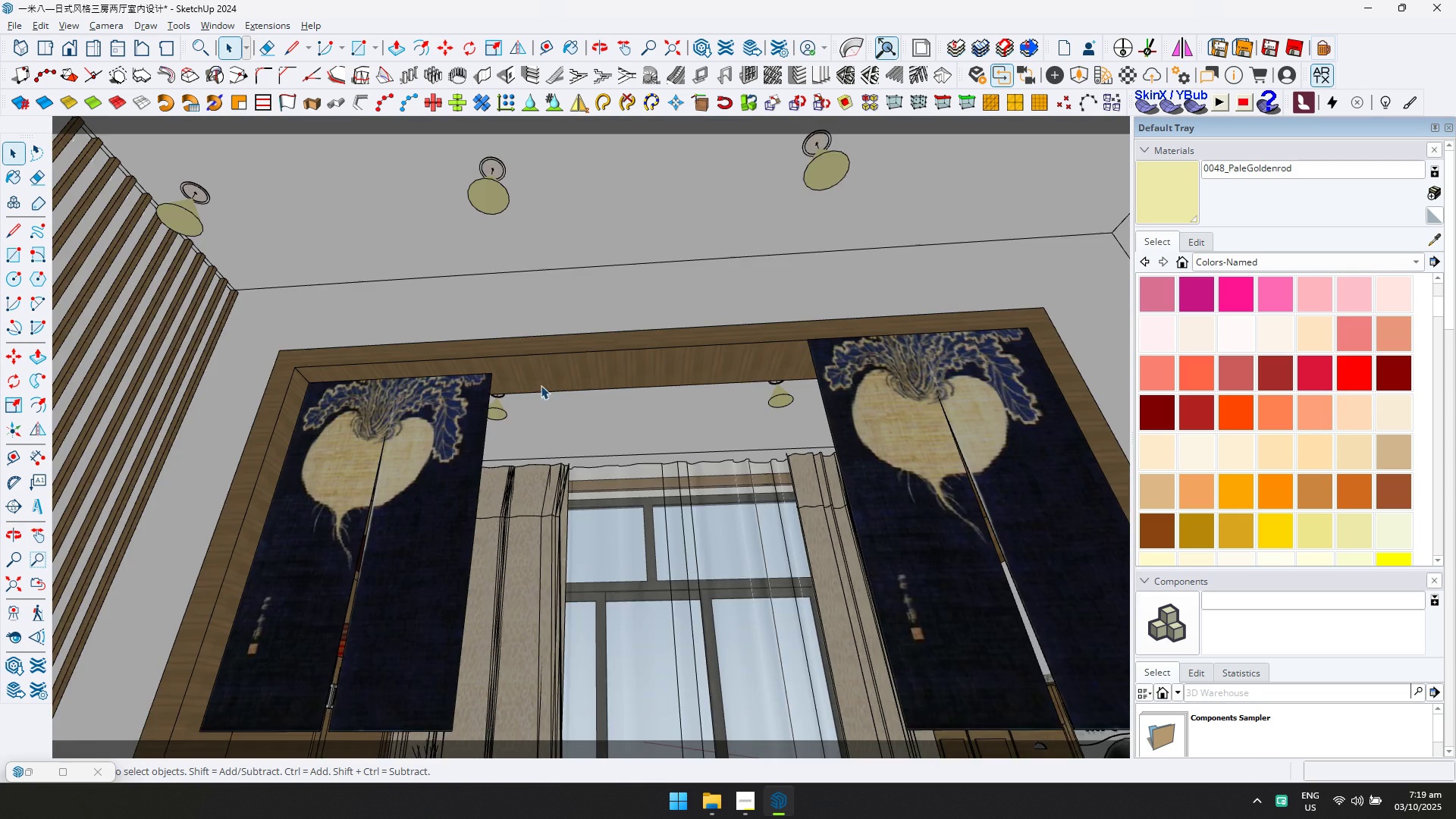 
key(Shift+ShiftLeft)
 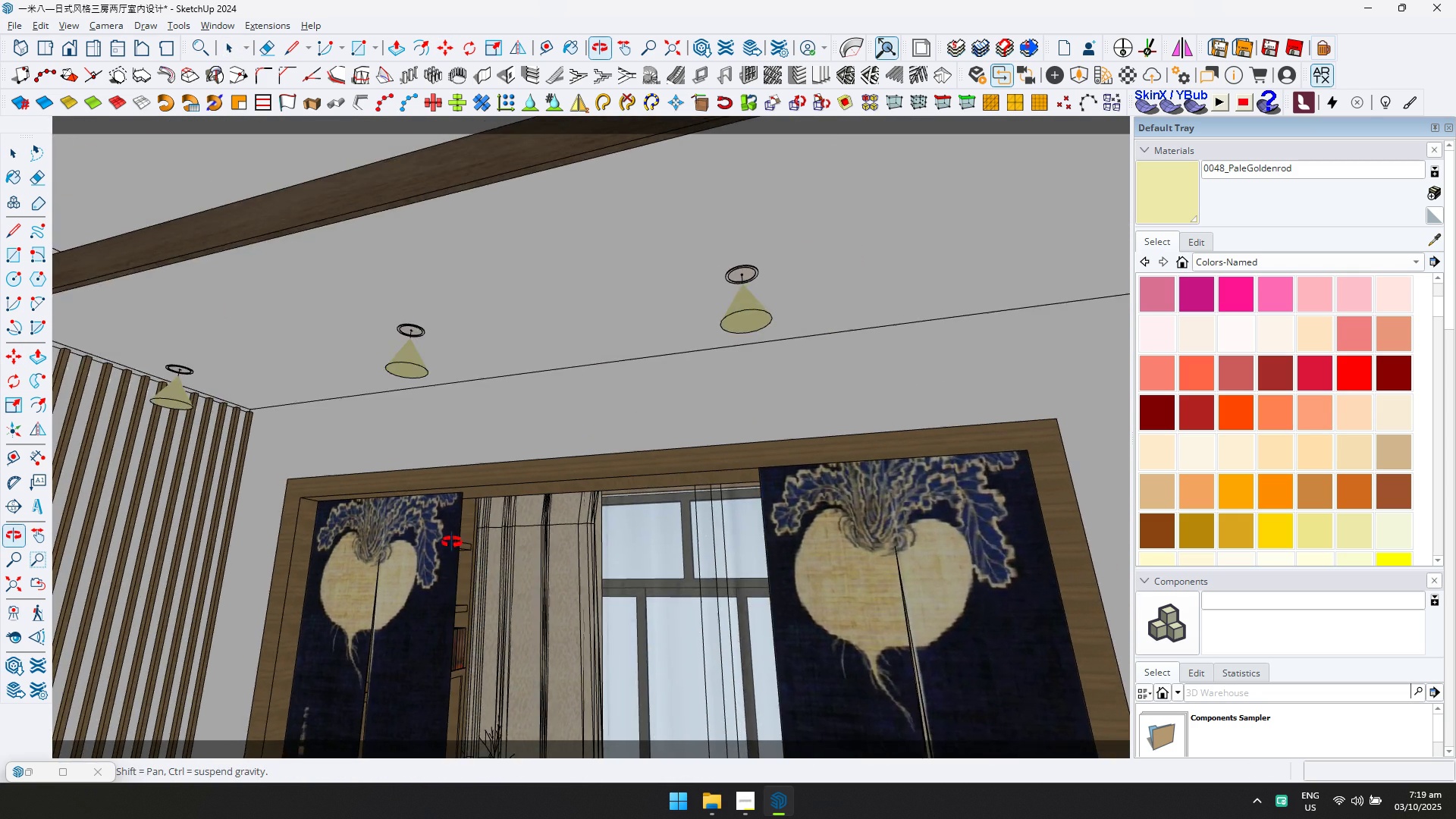 
hold_key(key=ShiftLeft, duration=0.61)
scroll: coordinate [425, 542], scroll_direction: down, amount: 2.0
 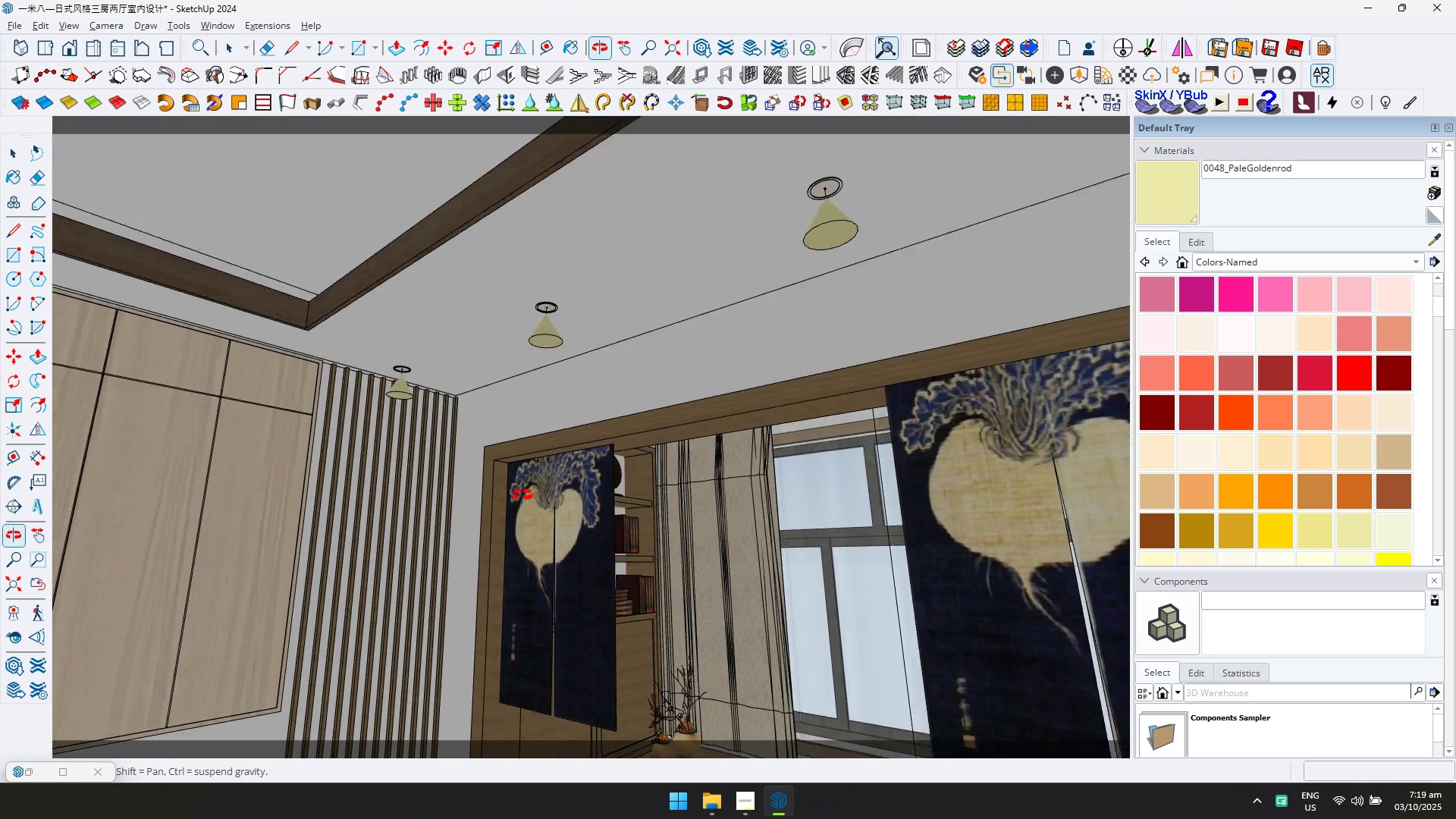 
hold_key(key=ShiftLeft, duration=0.56)
 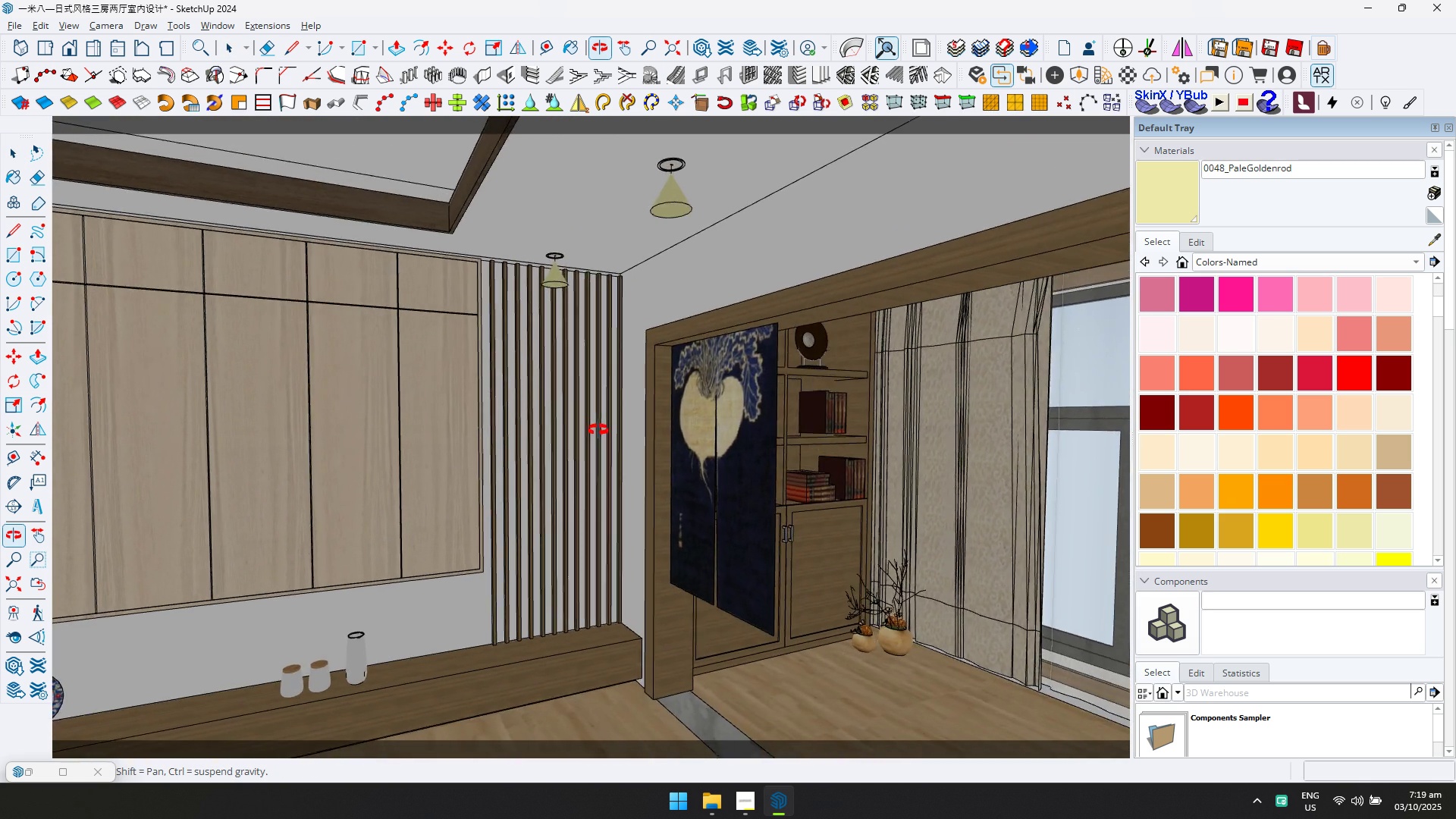 
hold_key(key=ShiftLeft, duration=0.46)
 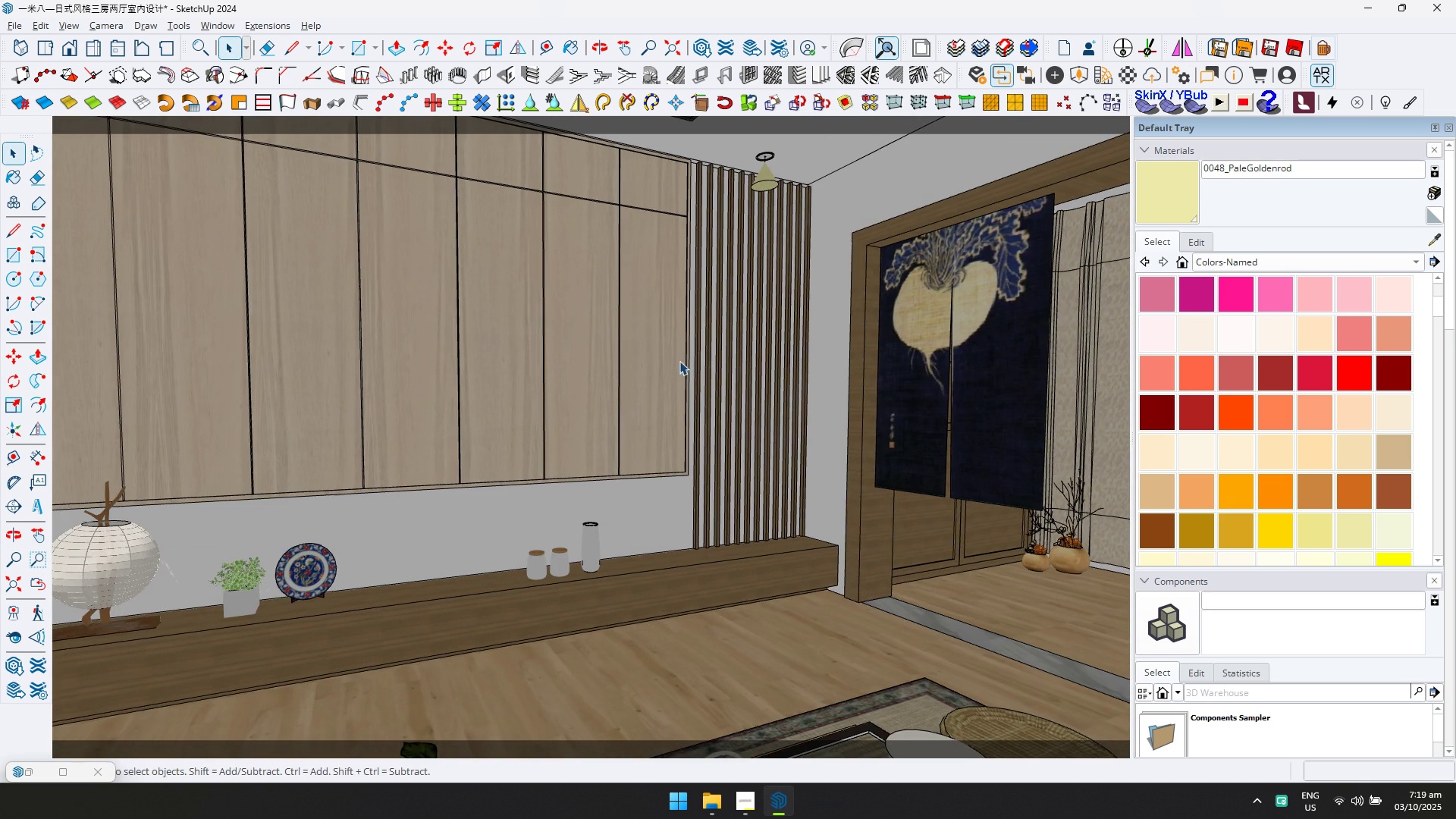 
scroll: coordinate [647, 349], scroll_direction: down, amount: 2.0
 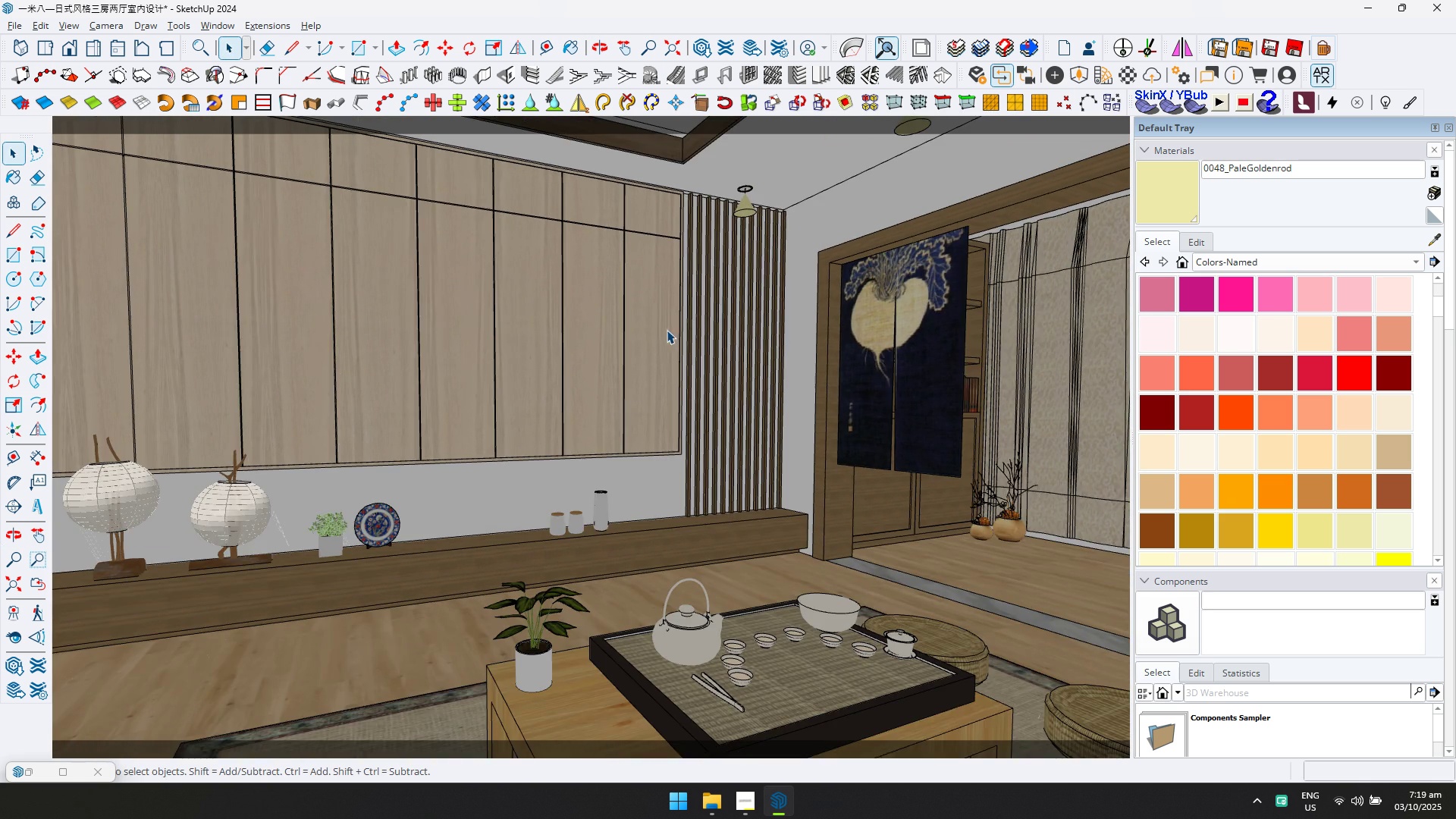 
scroll: coordinate [650, 587], scroll_direction: up, amount: 11.0
 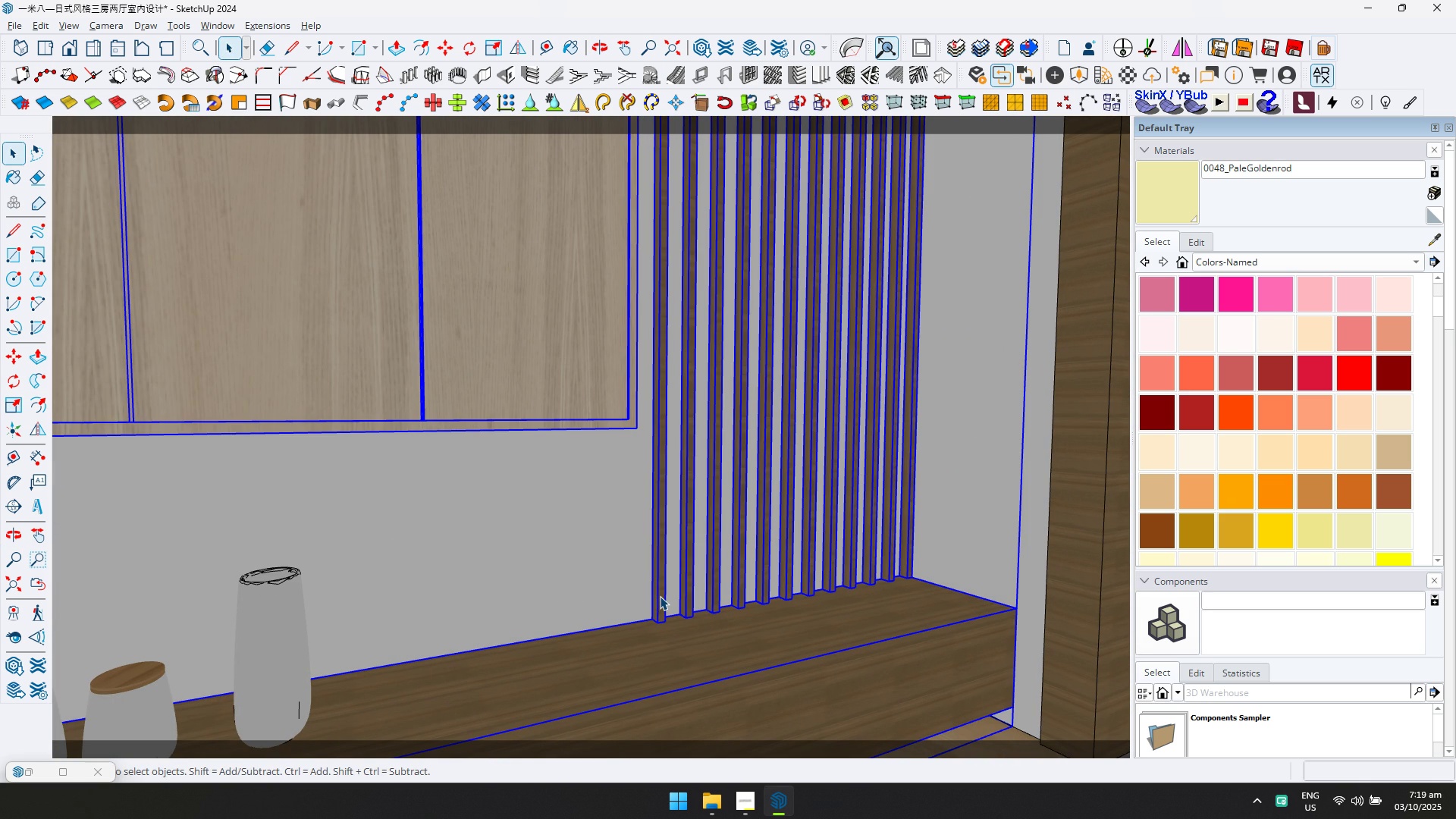 
double_click([660, 596])
 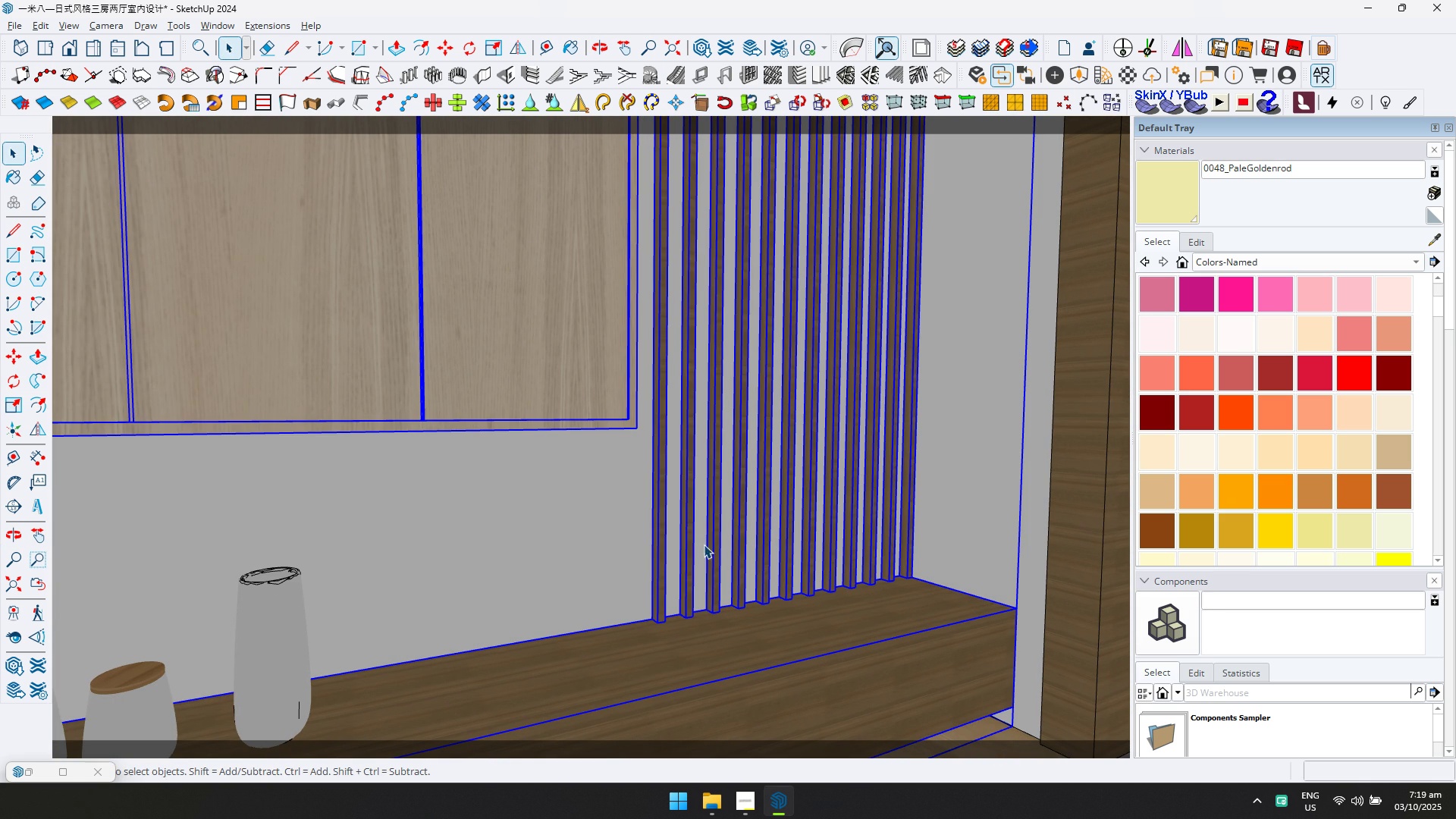 
scroll: coordinate [896, 578], scroll_direction: up, amount: 11.0
 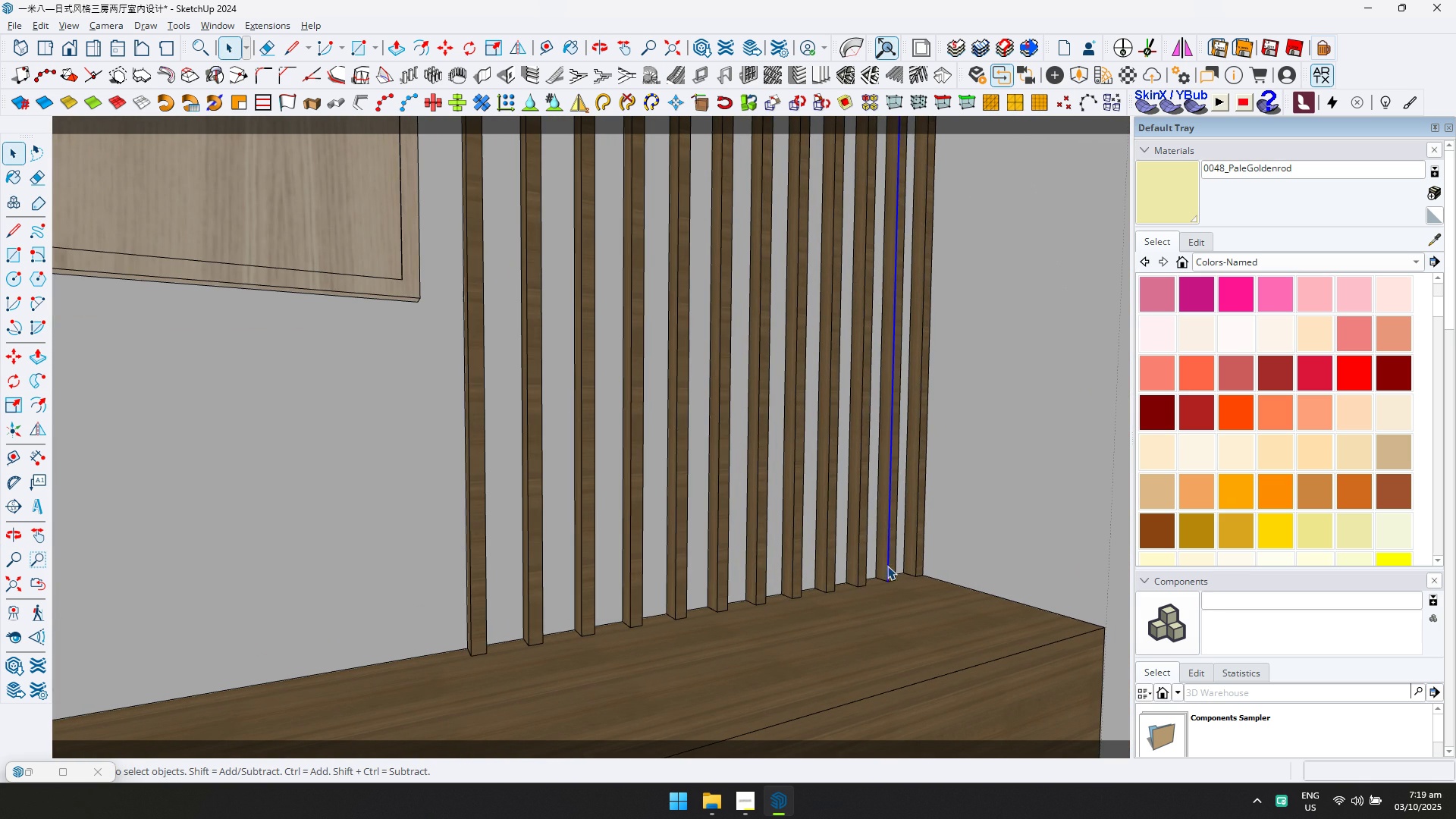 
key(Control+ControlLeft)
 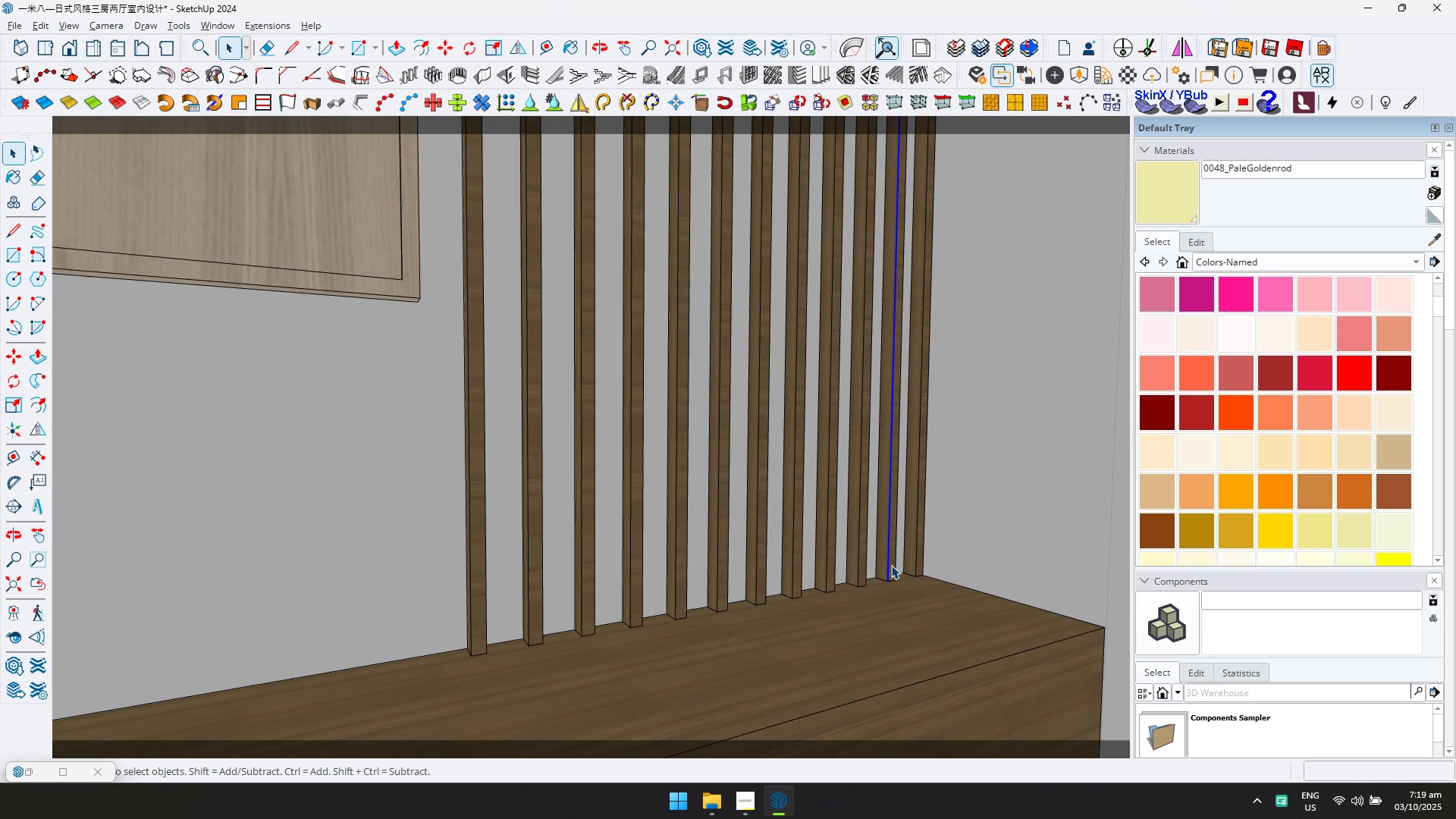 
left_click([892, 564])
 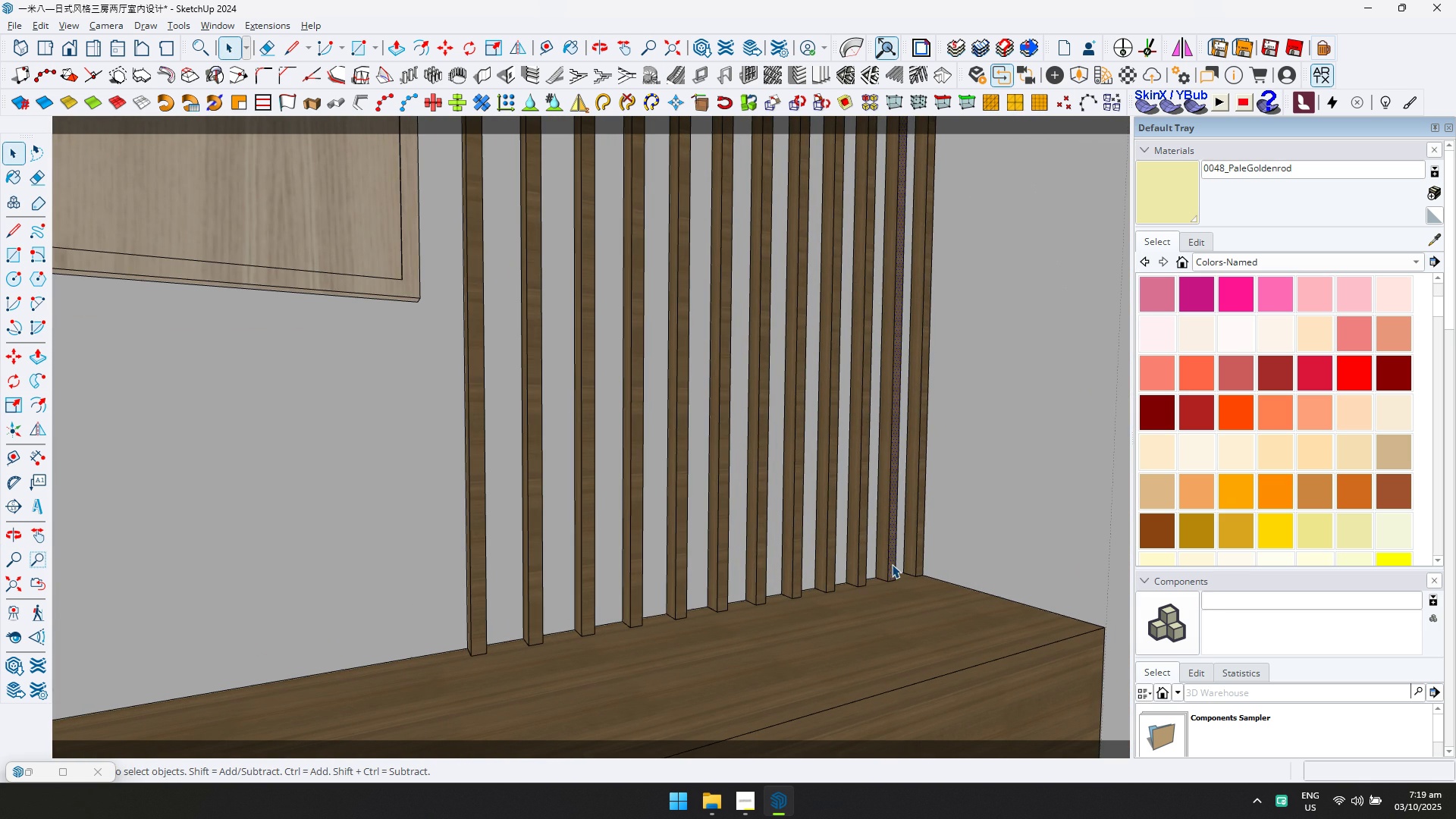 
scroll: coordinate [885, 570], scroll_direction: down, amount: 13.0
 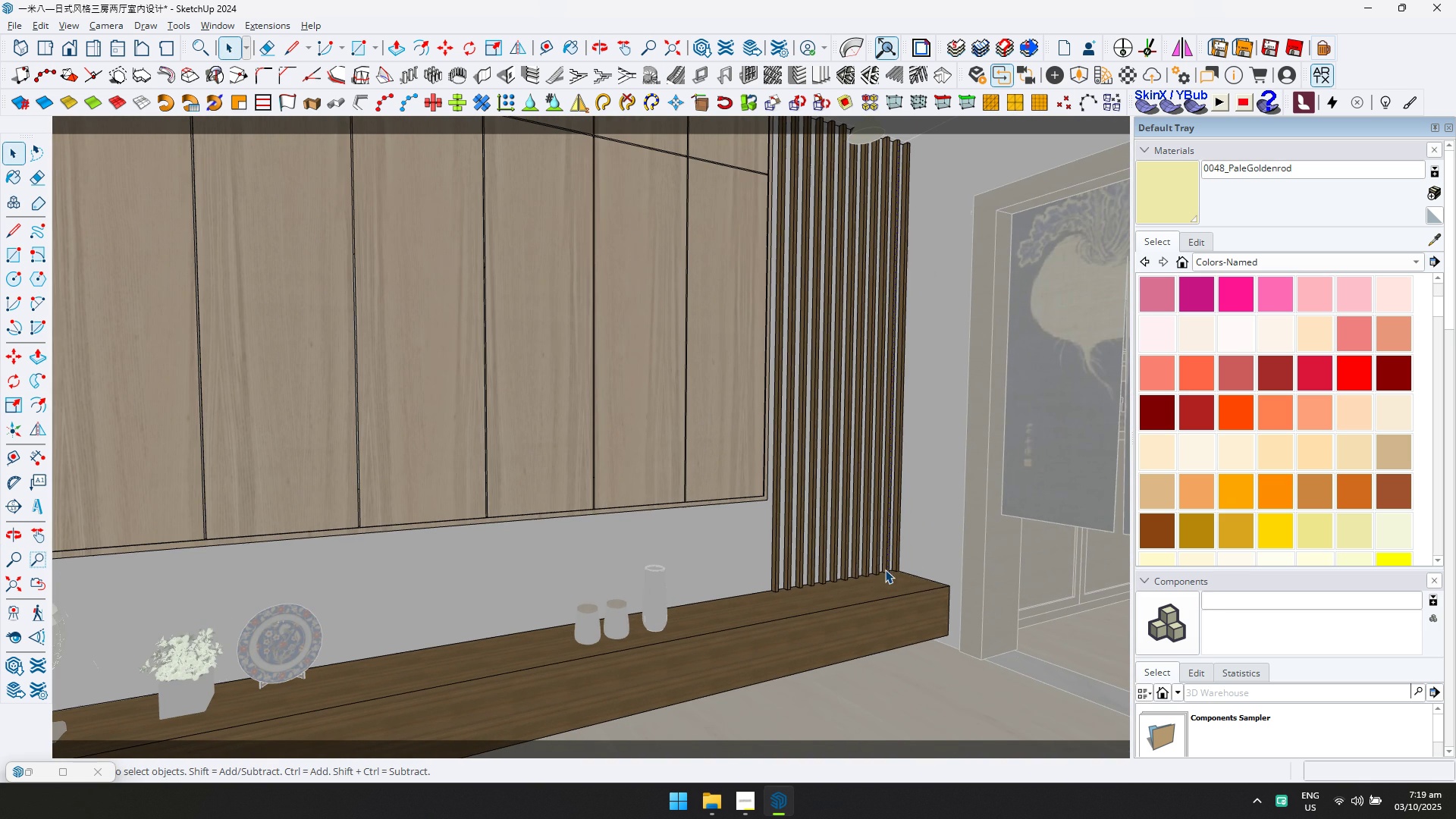 
key(Escape)
 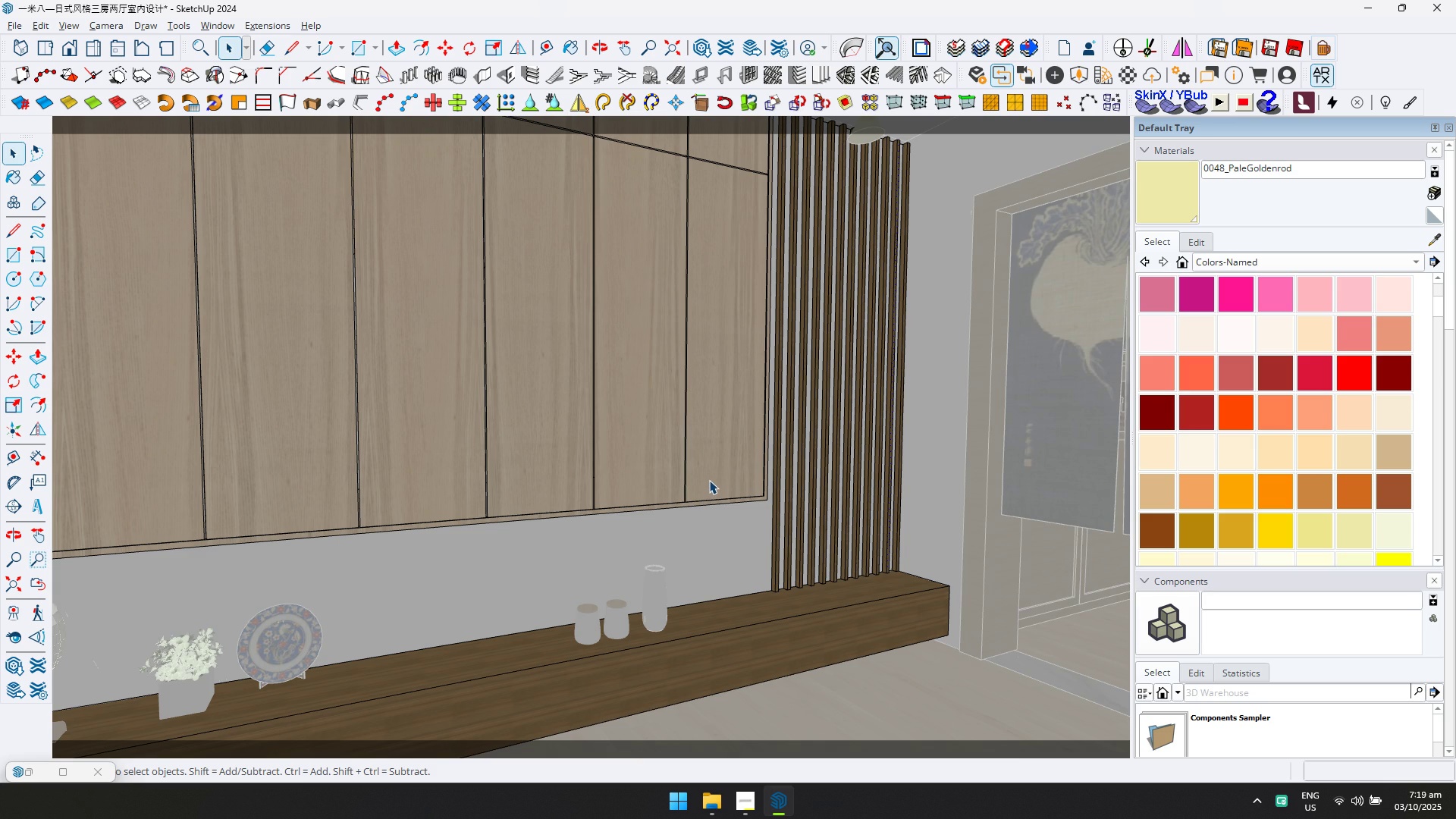 
key(Escape)
 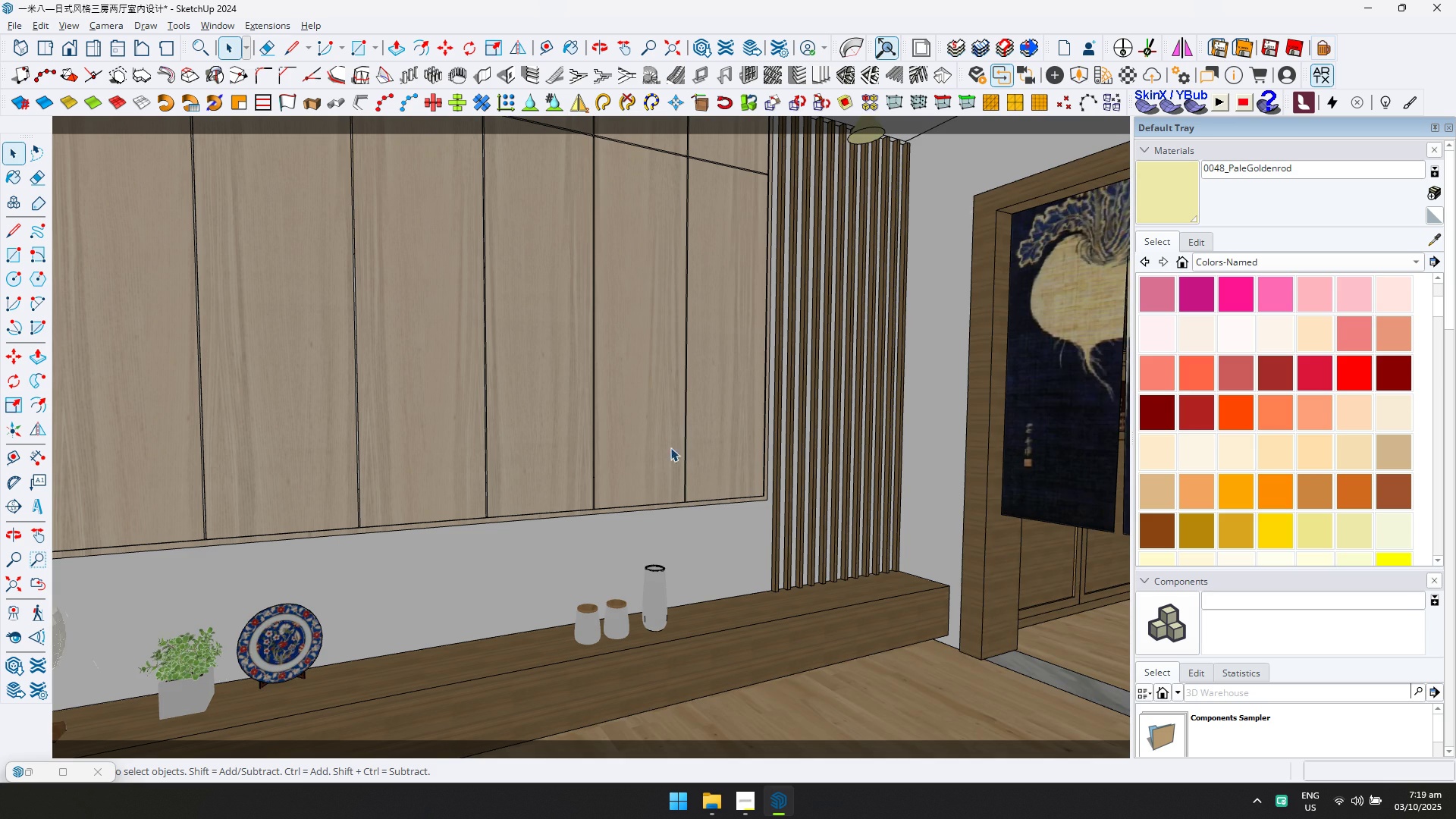 
scroll: coordinate [660, 438], scroll_direction: down, amount: 2.0
 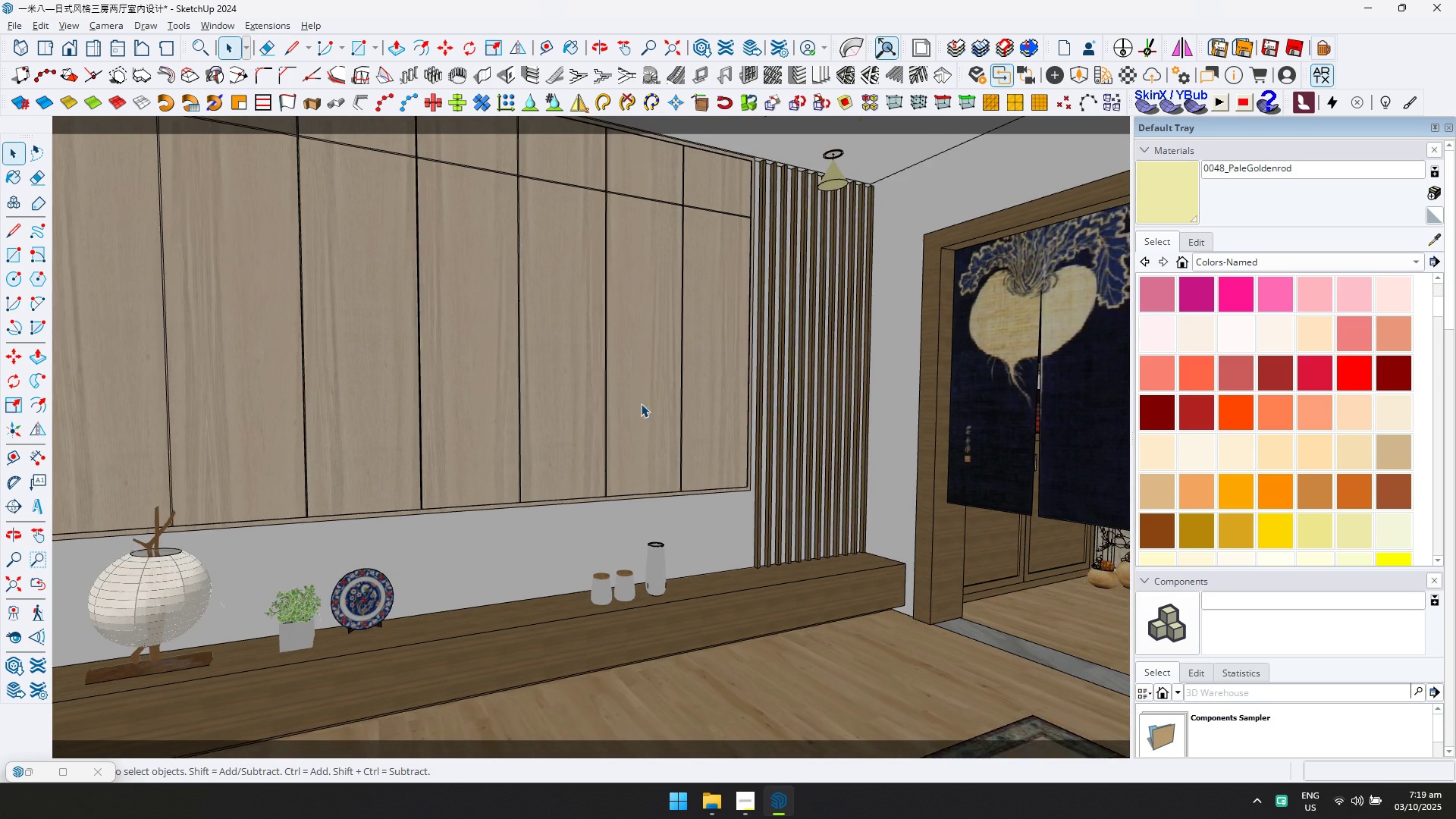 
hold_key(key=ShiftLeft, duration=0.56)
 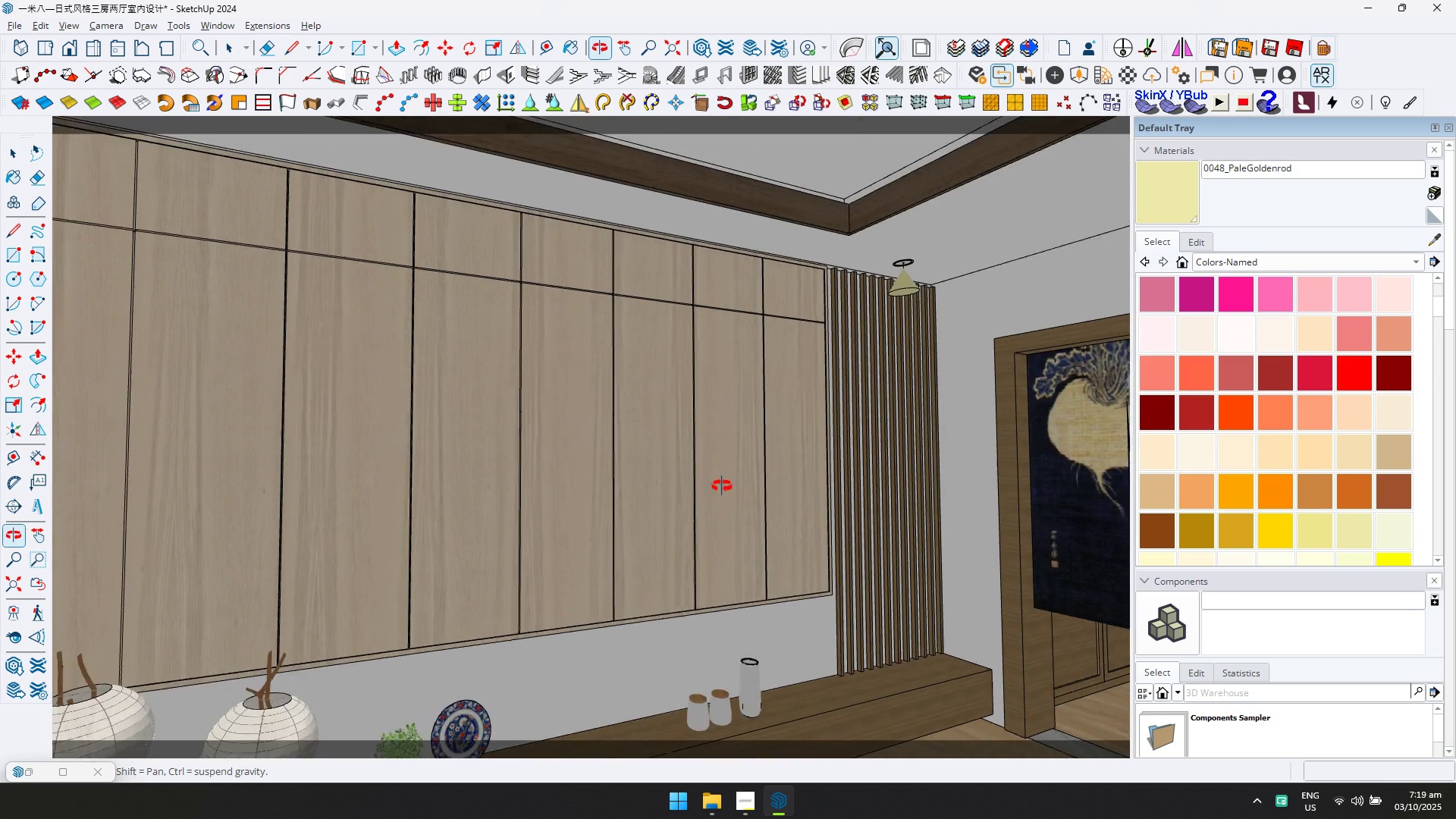 
scroll: coordinate [719, 453], scroll_direction: down, amount: 1.0
 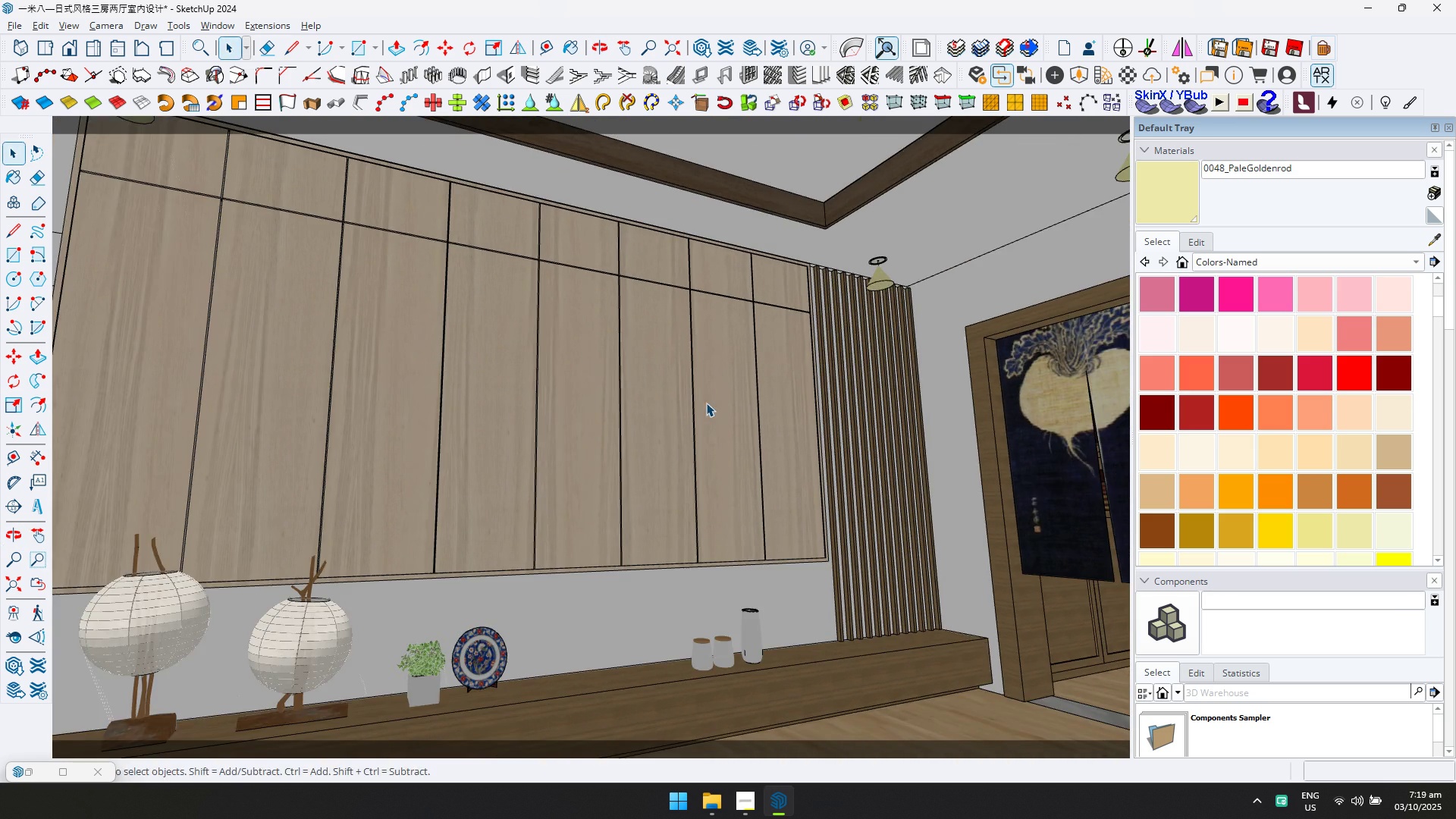 
hold_key(key=ShiftLeft, duration=0.53)
scroll: coordinate [704, 541], scroll_direction: down, amount: 3.0
 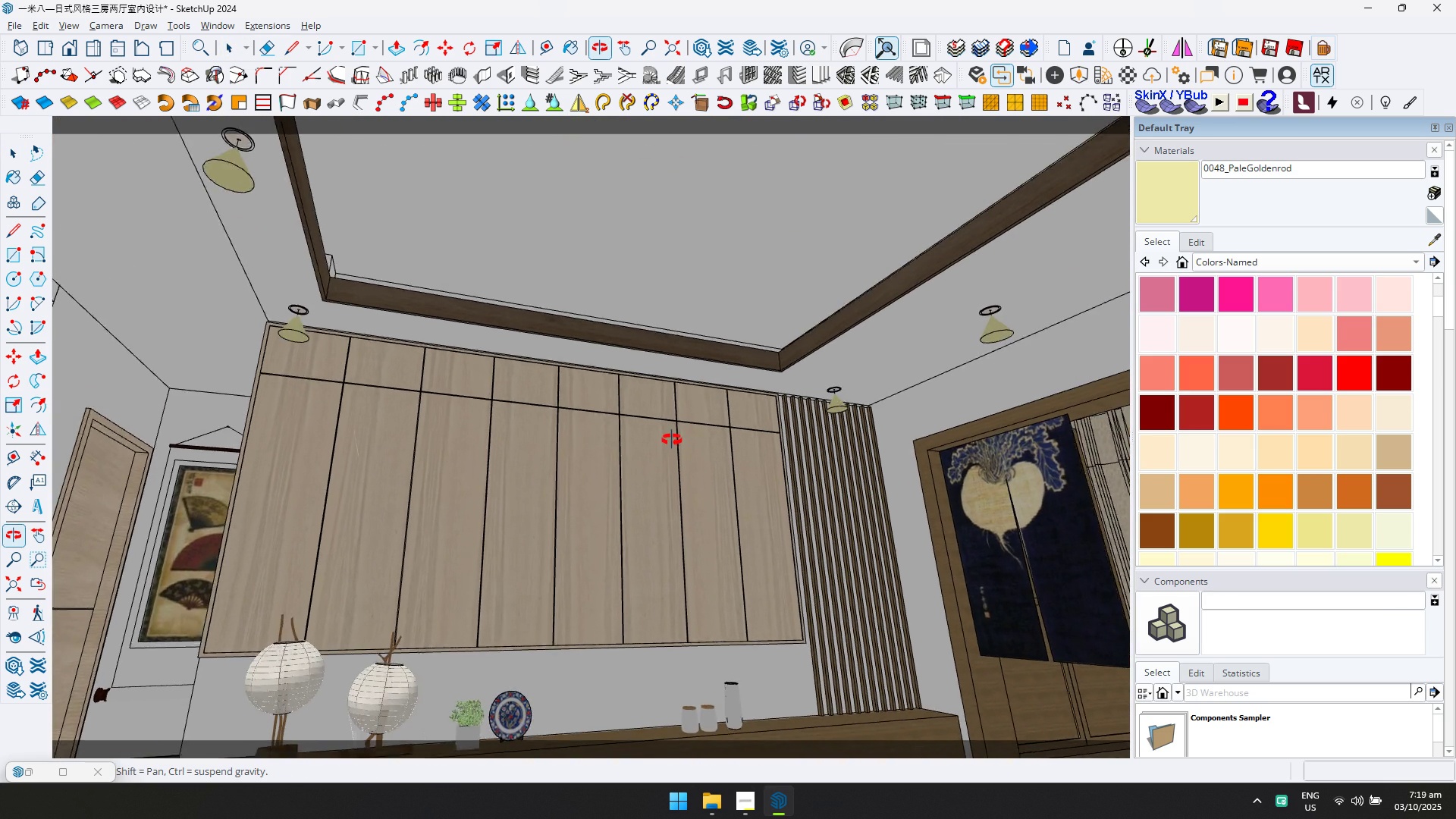 
hold_key(key=ShiftLeft, duration=0.76)
 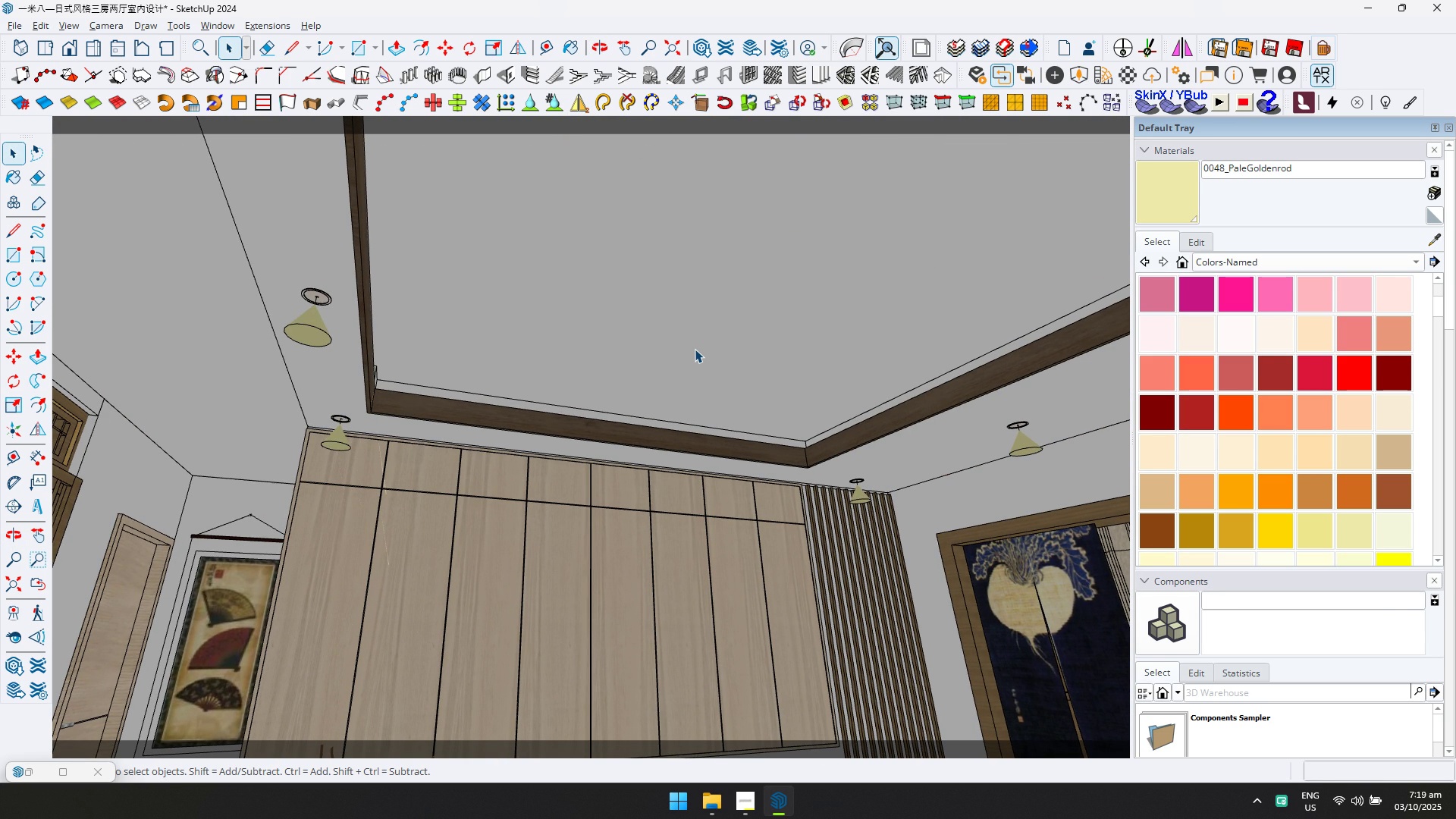 
double_click([695, 349])
 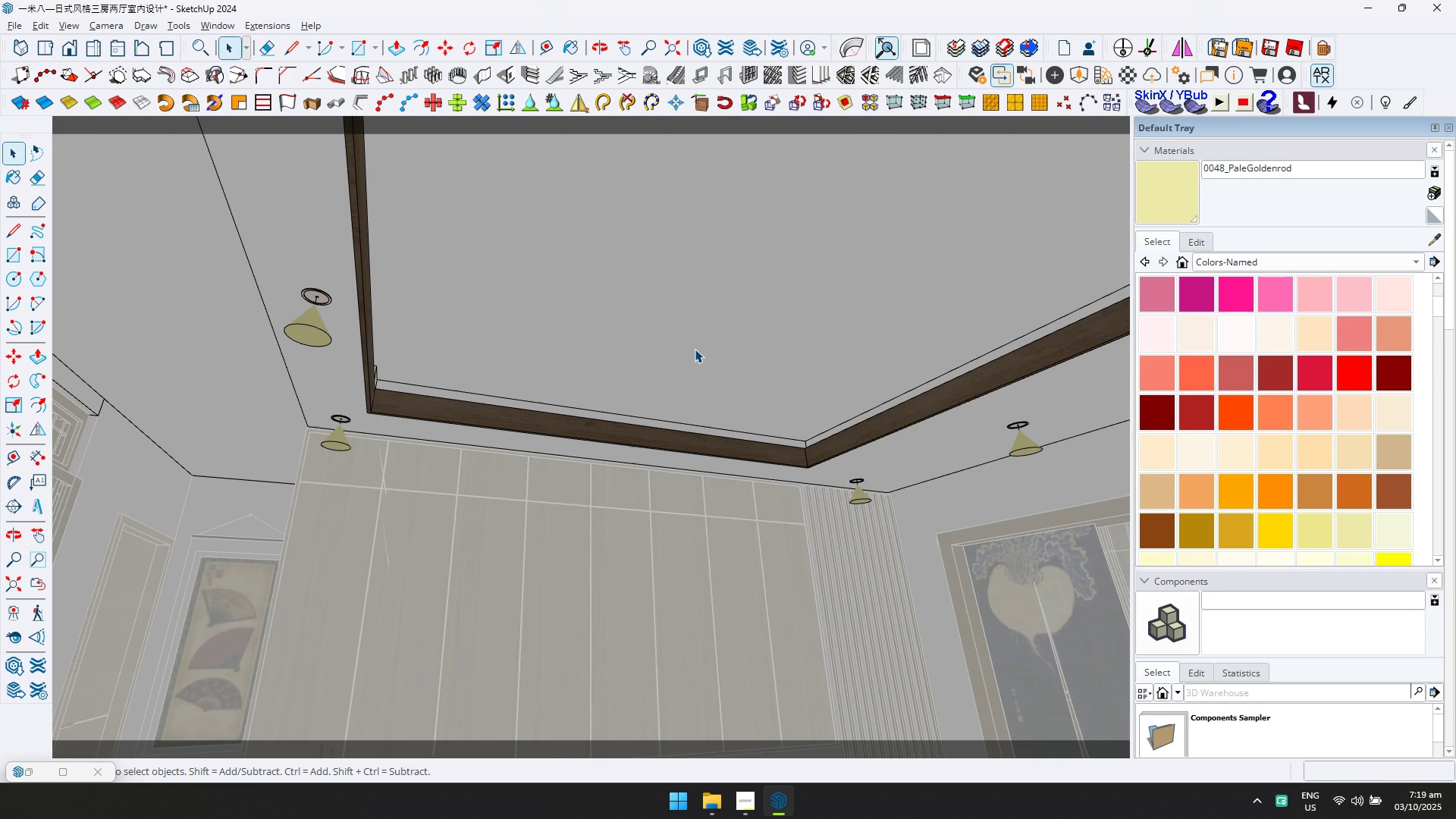 
double_click([695, 349])
 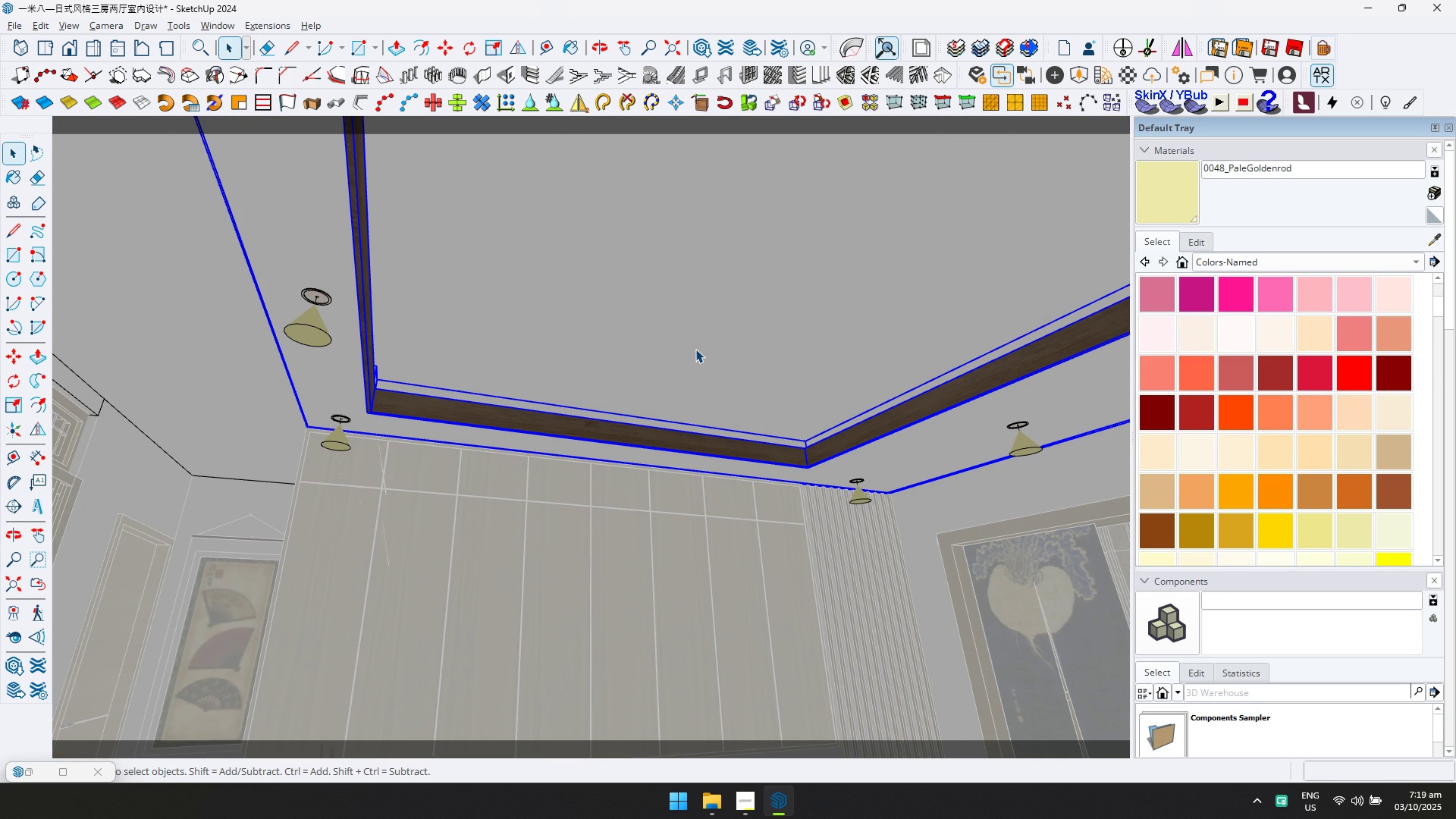 
triple_click([695, 349])
 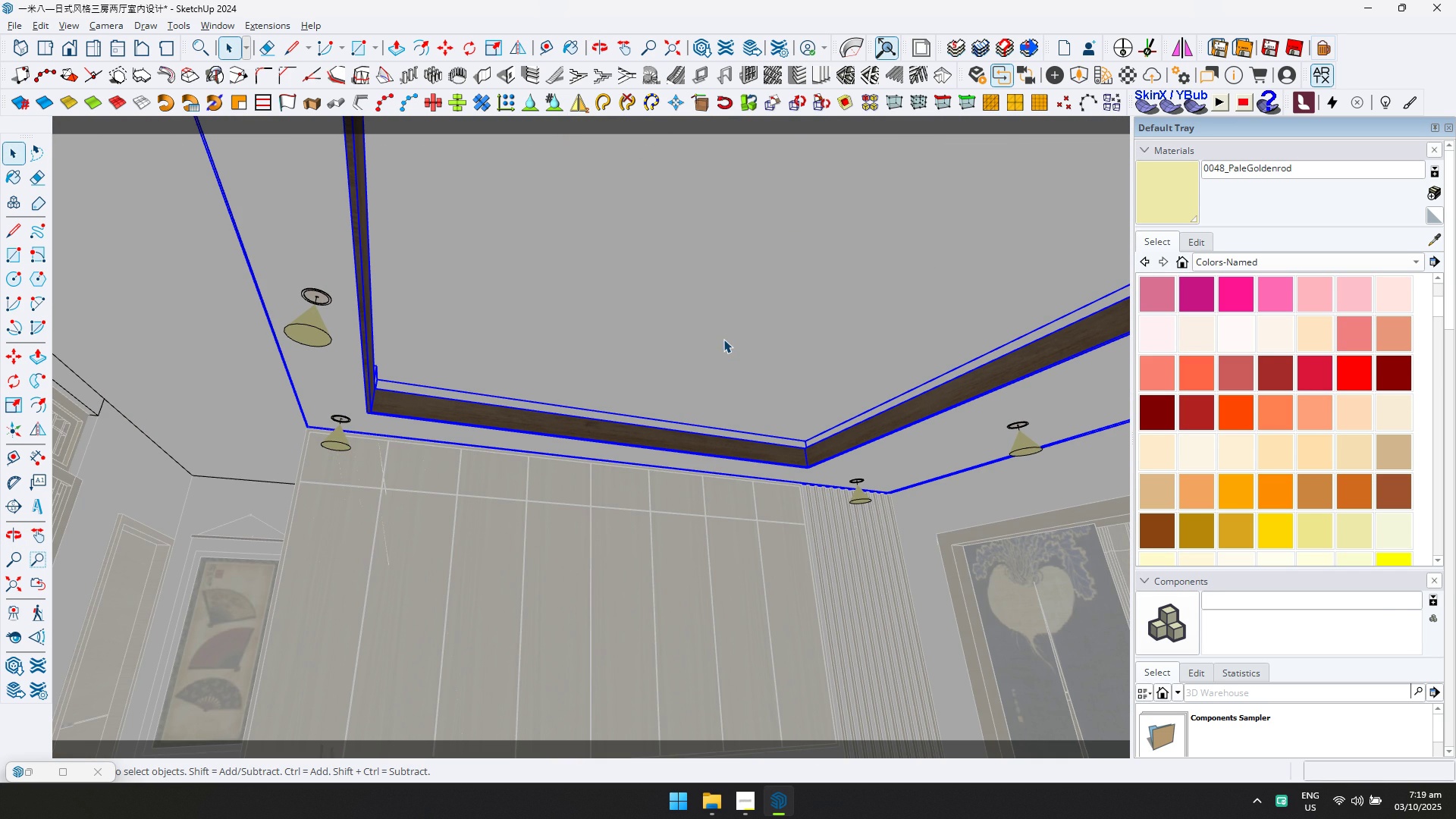 
left_click([725, 315])
 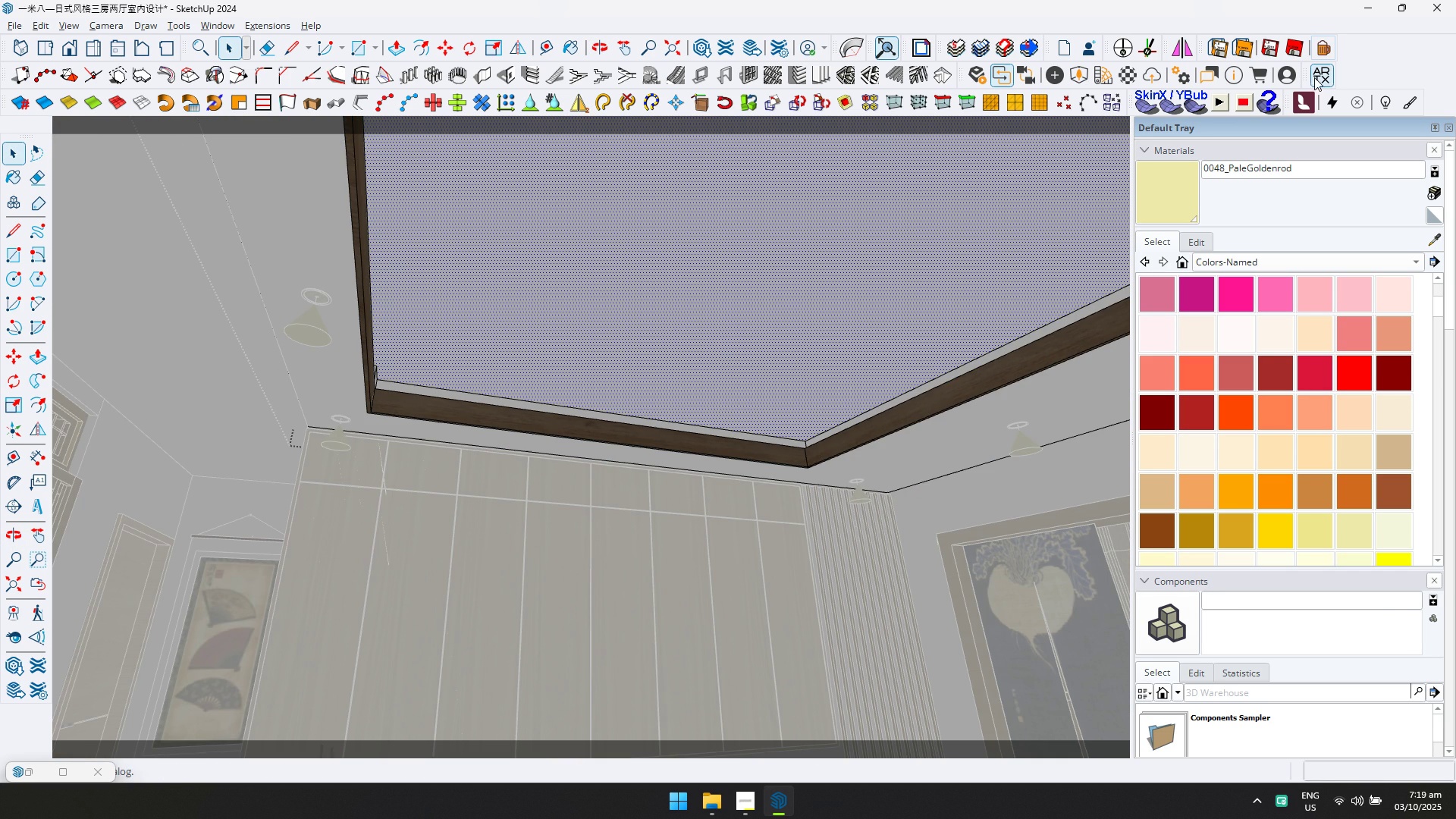 
left_click([1320, 79])
 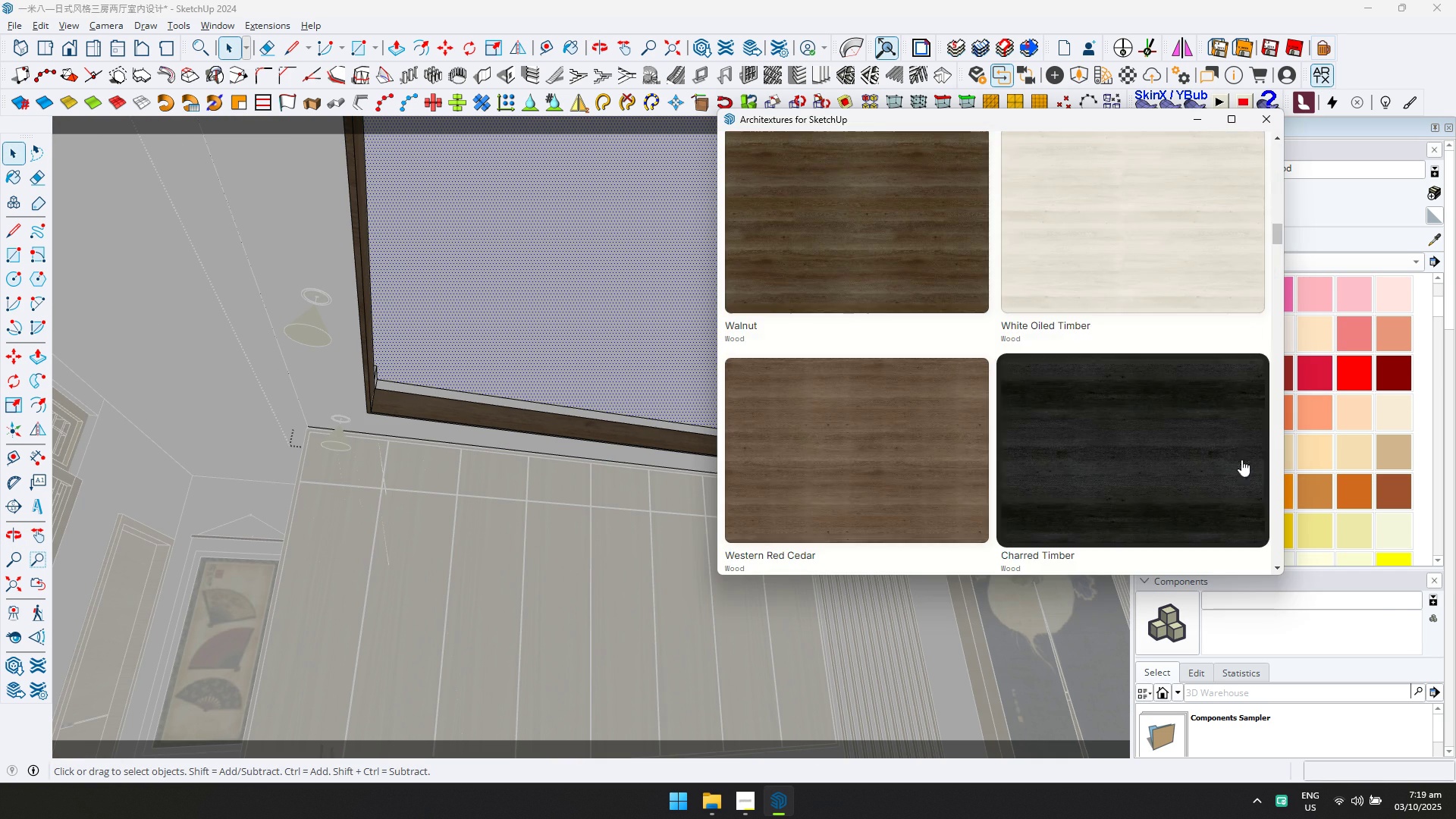 
scroll: coordinate [990, 364], scroll_direction: down, amount: 4.0
 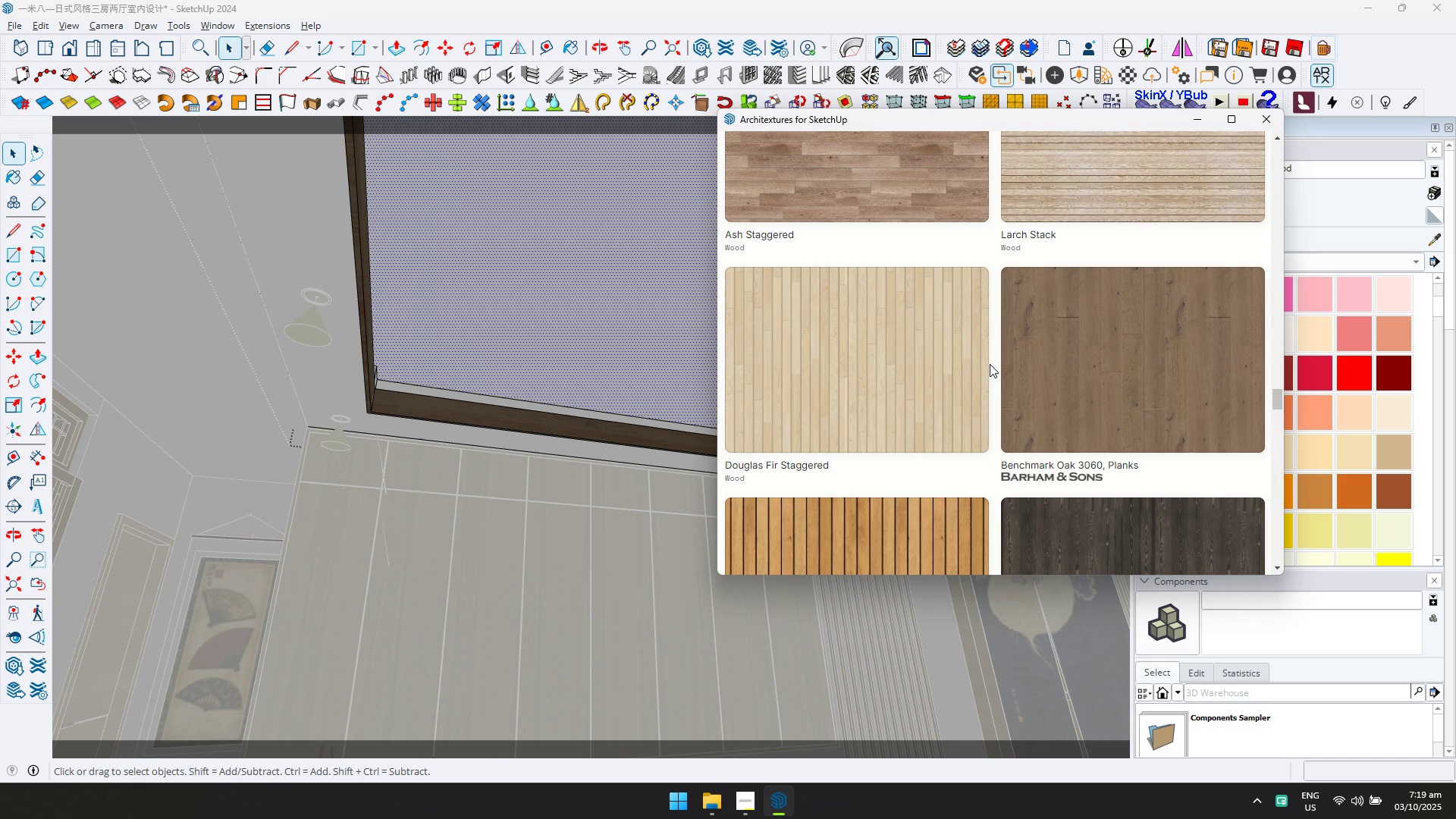 
left_click([1072, 137])
 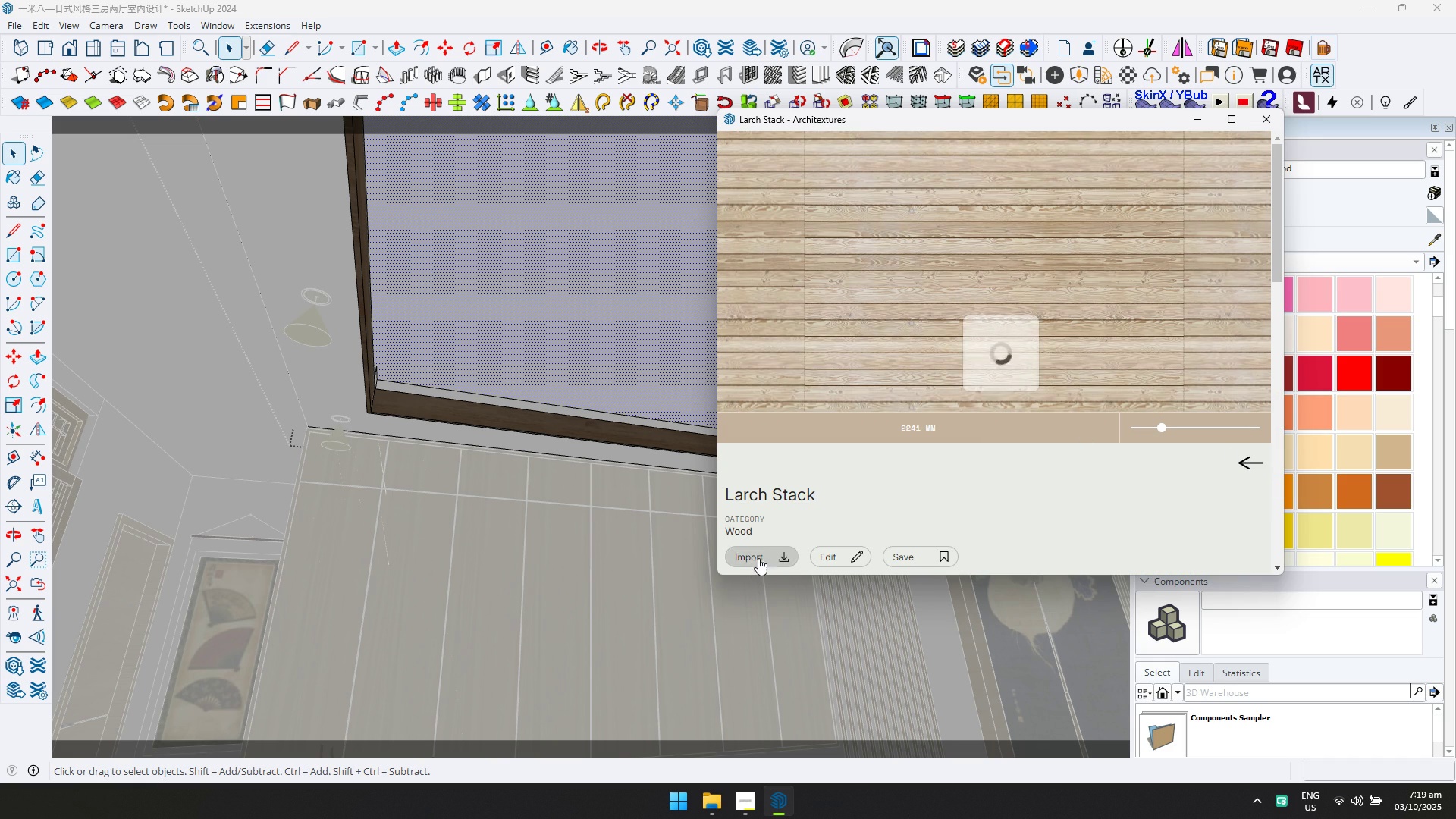 
left_click([605, 285])
 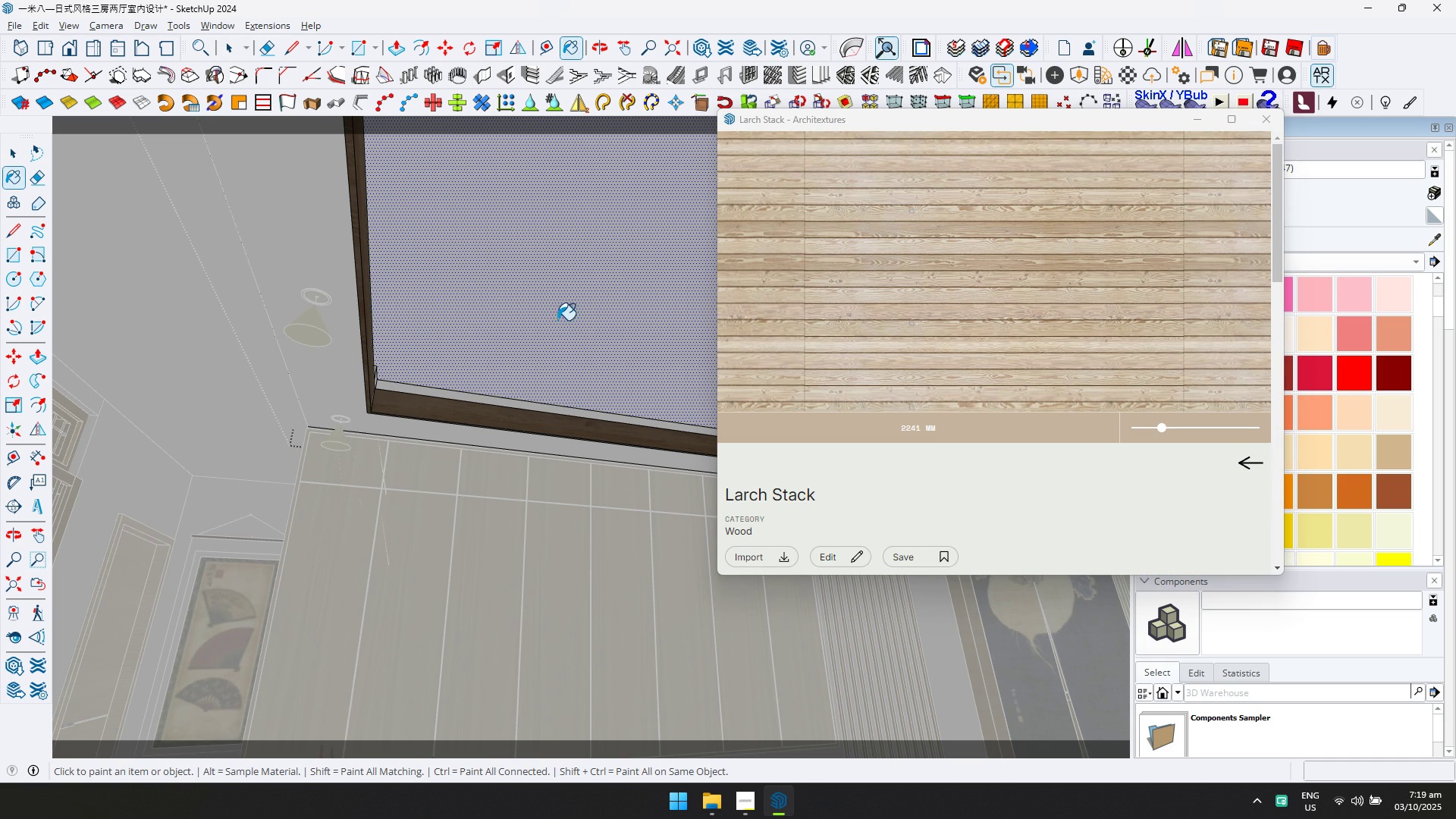 
left_click([556, 314])
 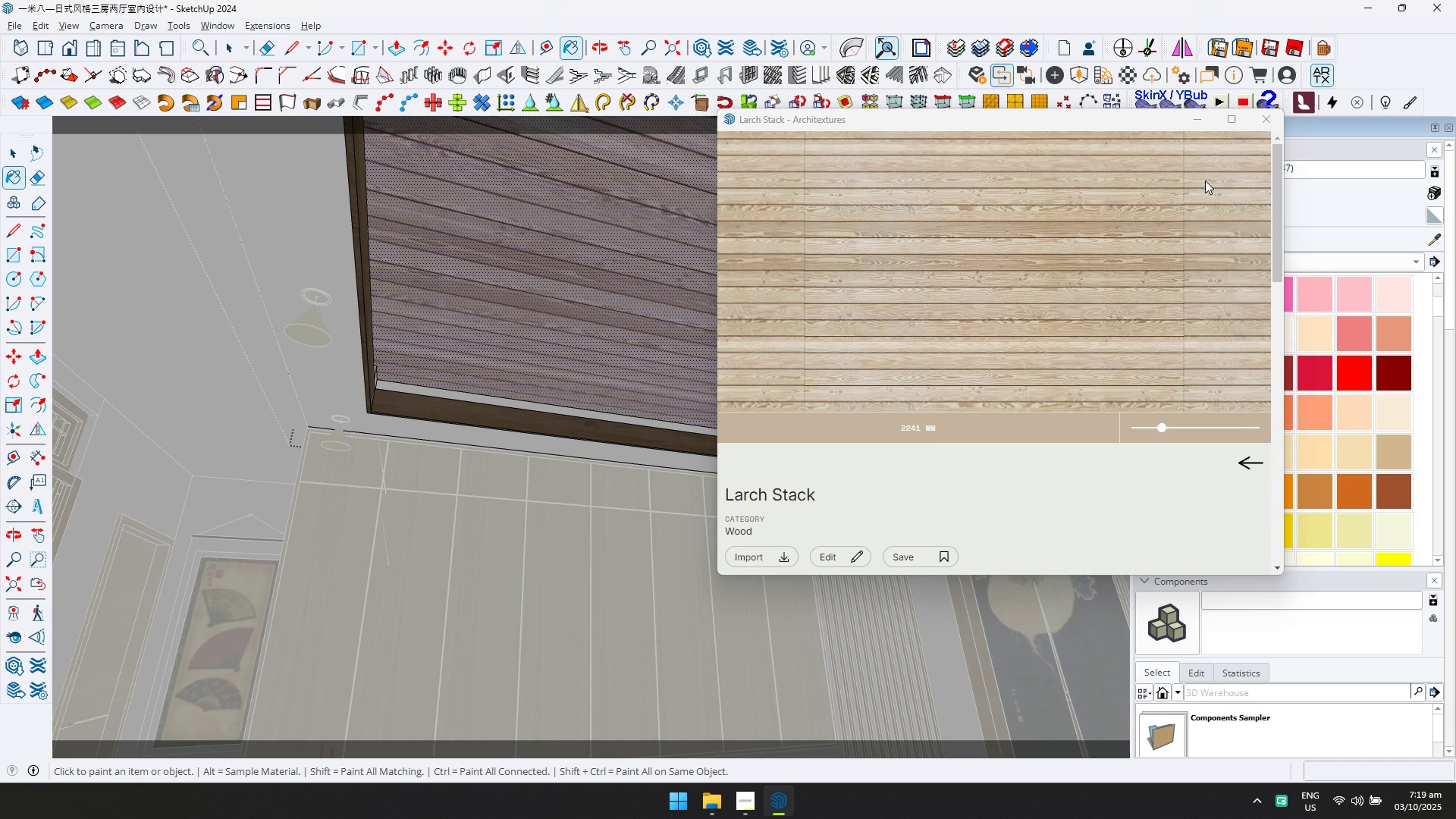 
left_click([1261, 118])
 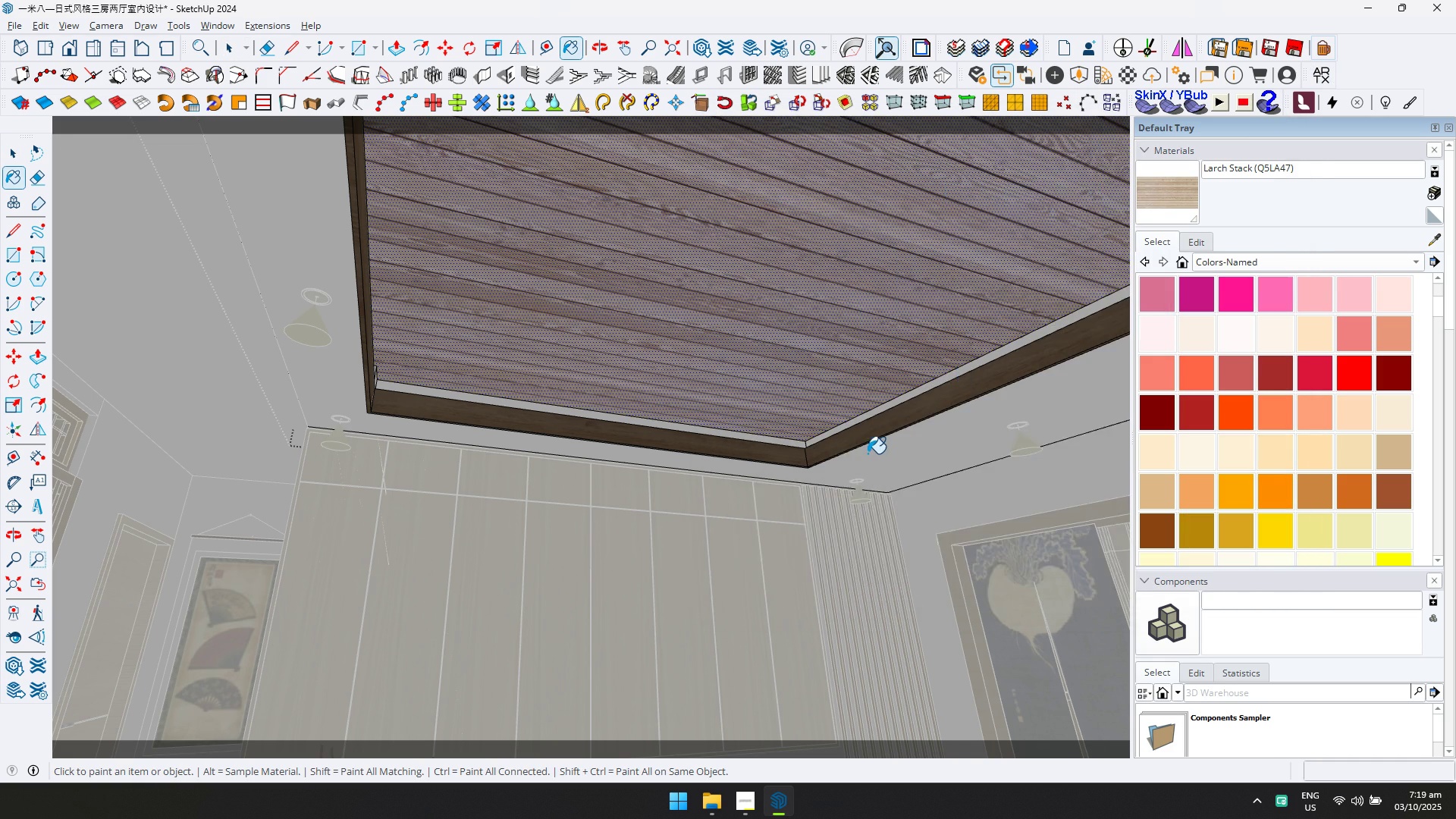 
scroll: coordinate [858, 466], scroll_direction: up, amount: 5.0
 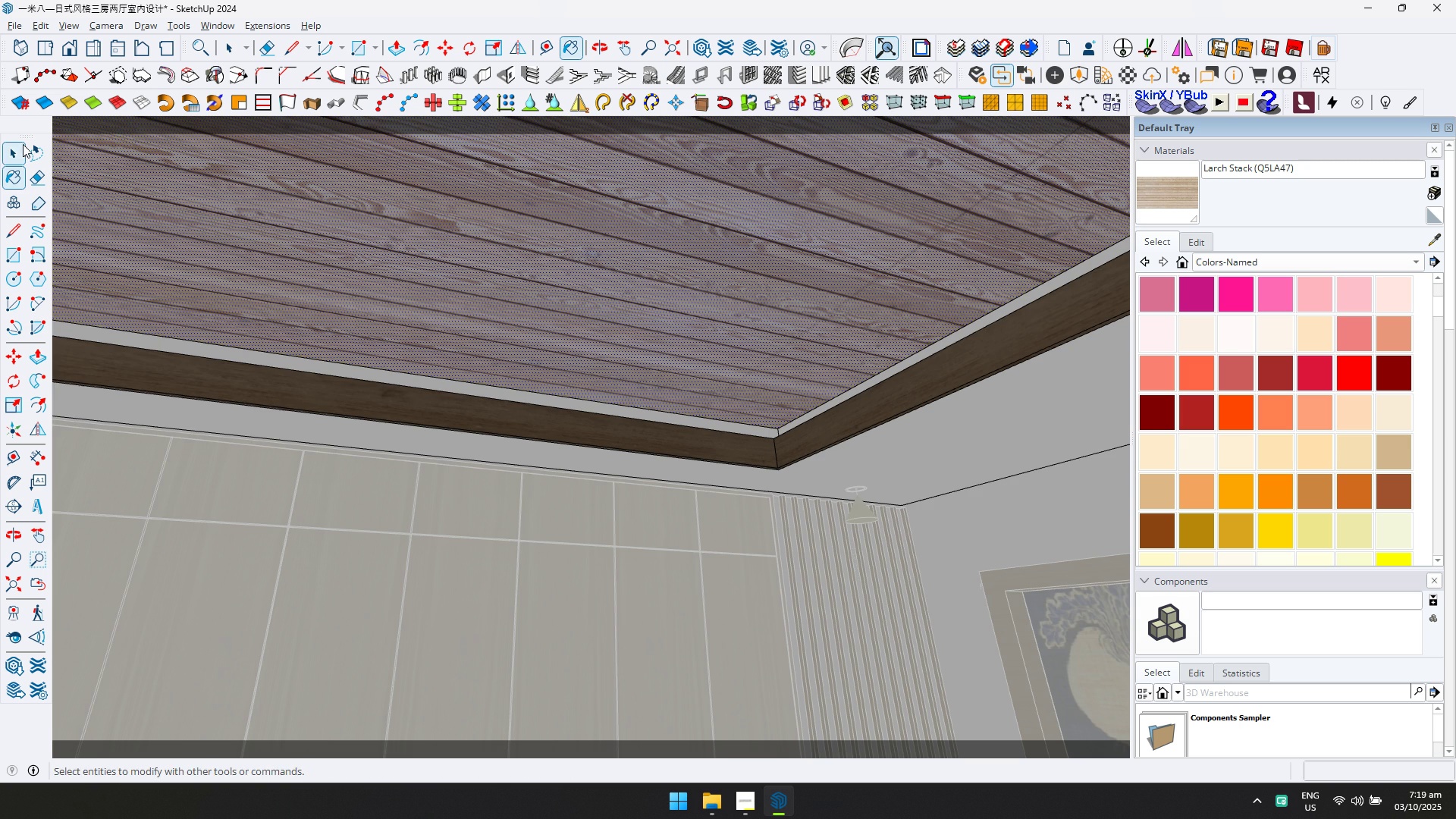 
left_click([20, 149])
 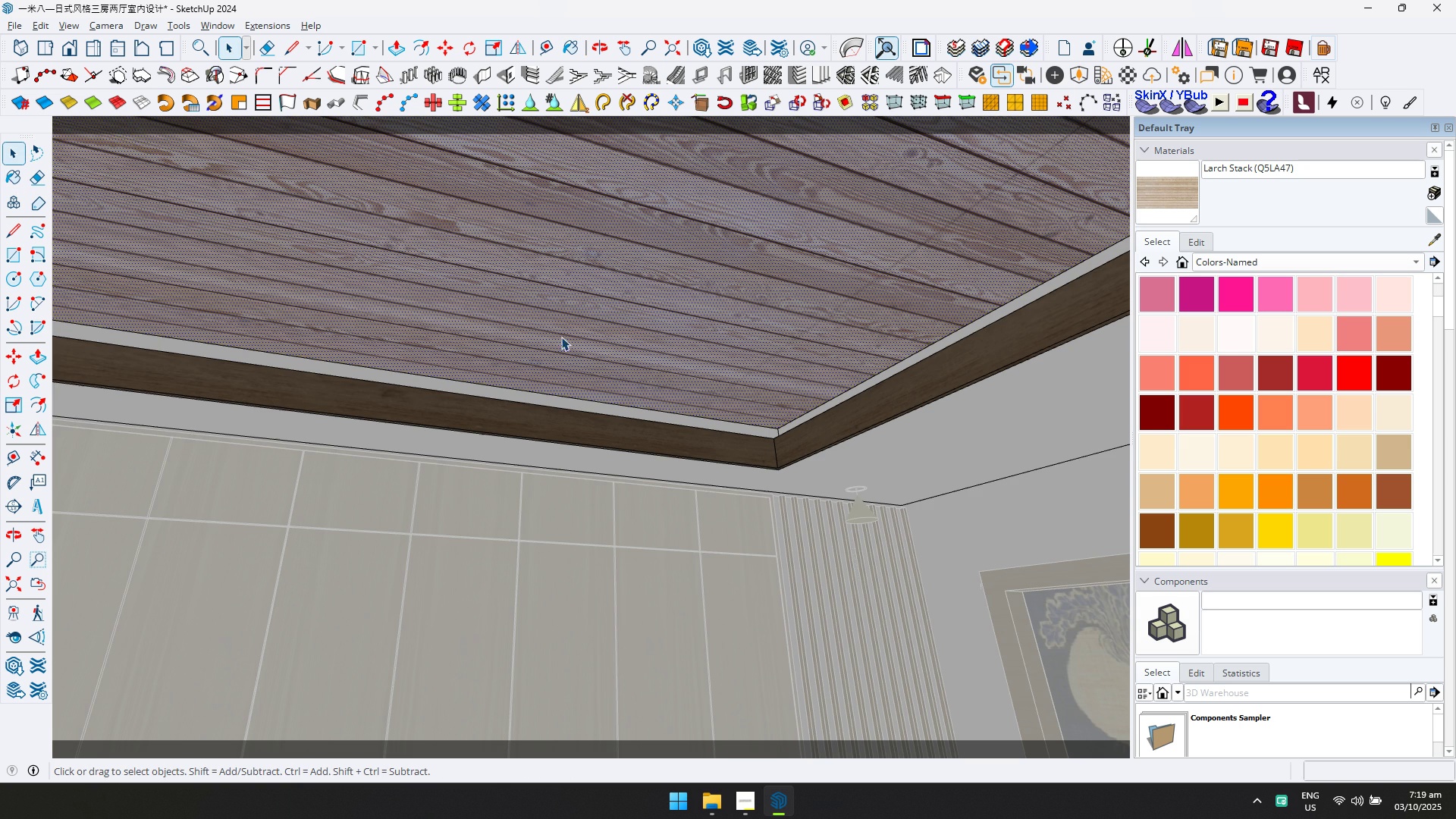 
scroll: coordinate [639, 372], scroll_direction: down, amount: 6.0
 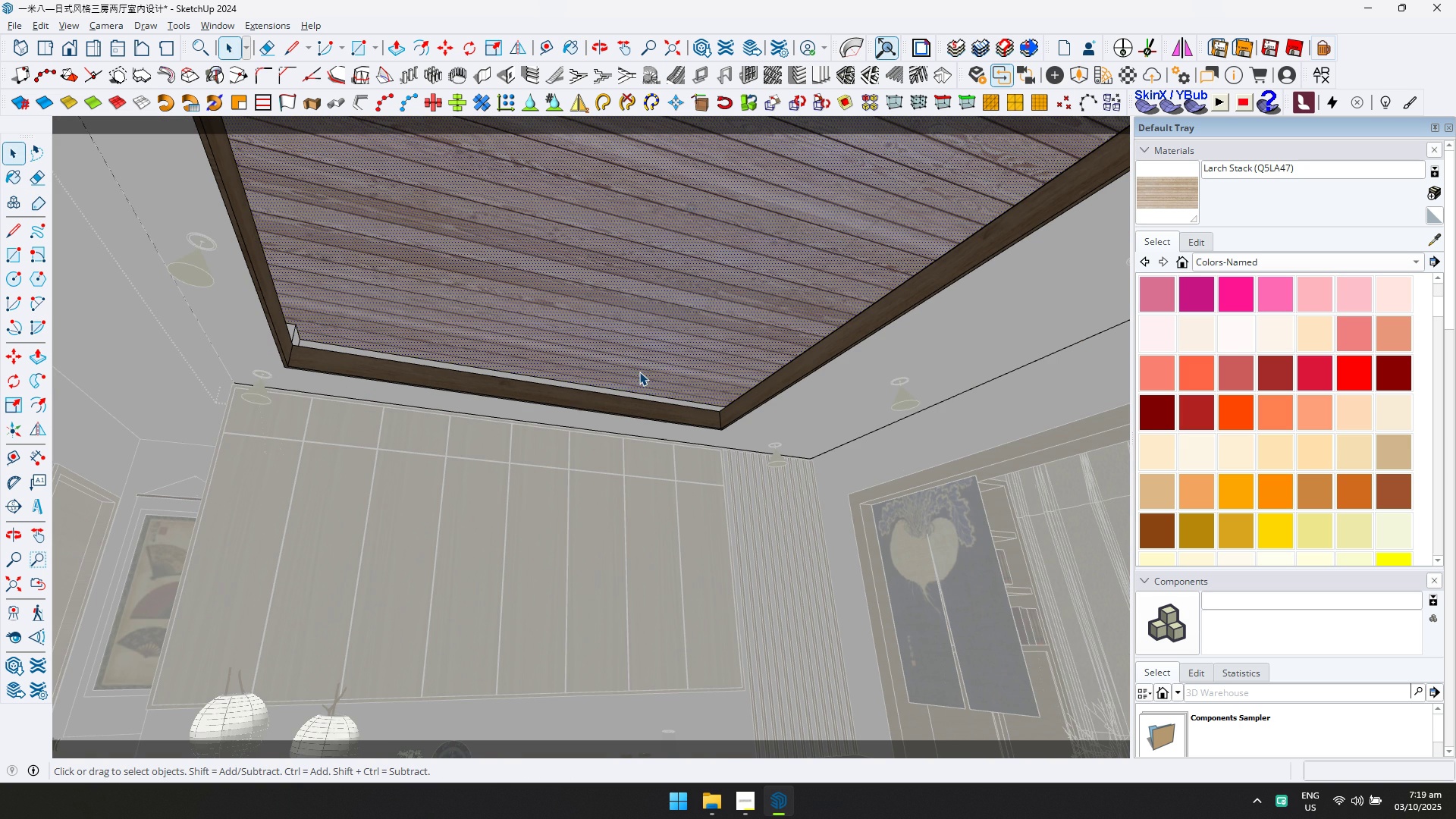 
key(Escape)
 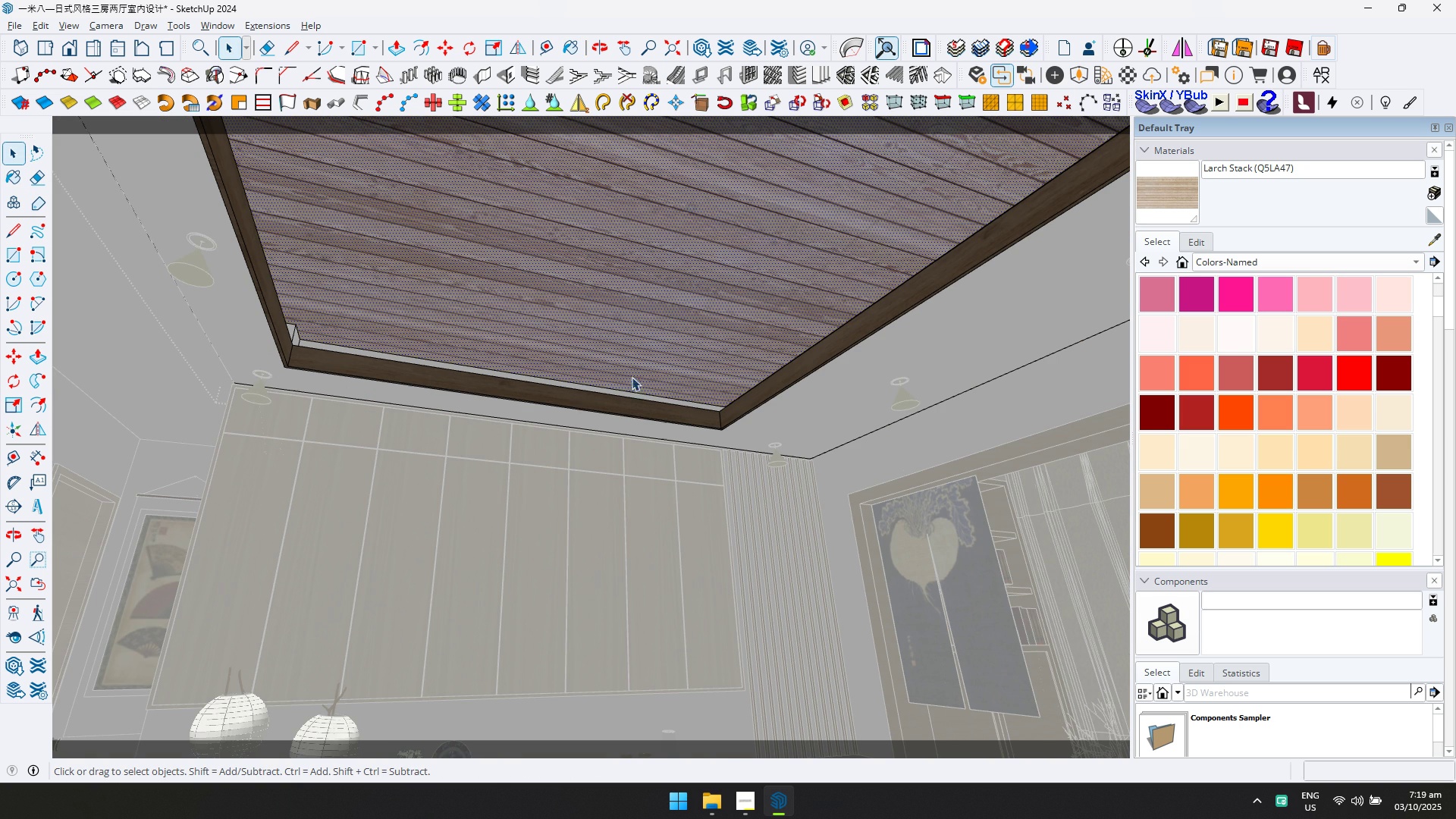 
key(Escape)
 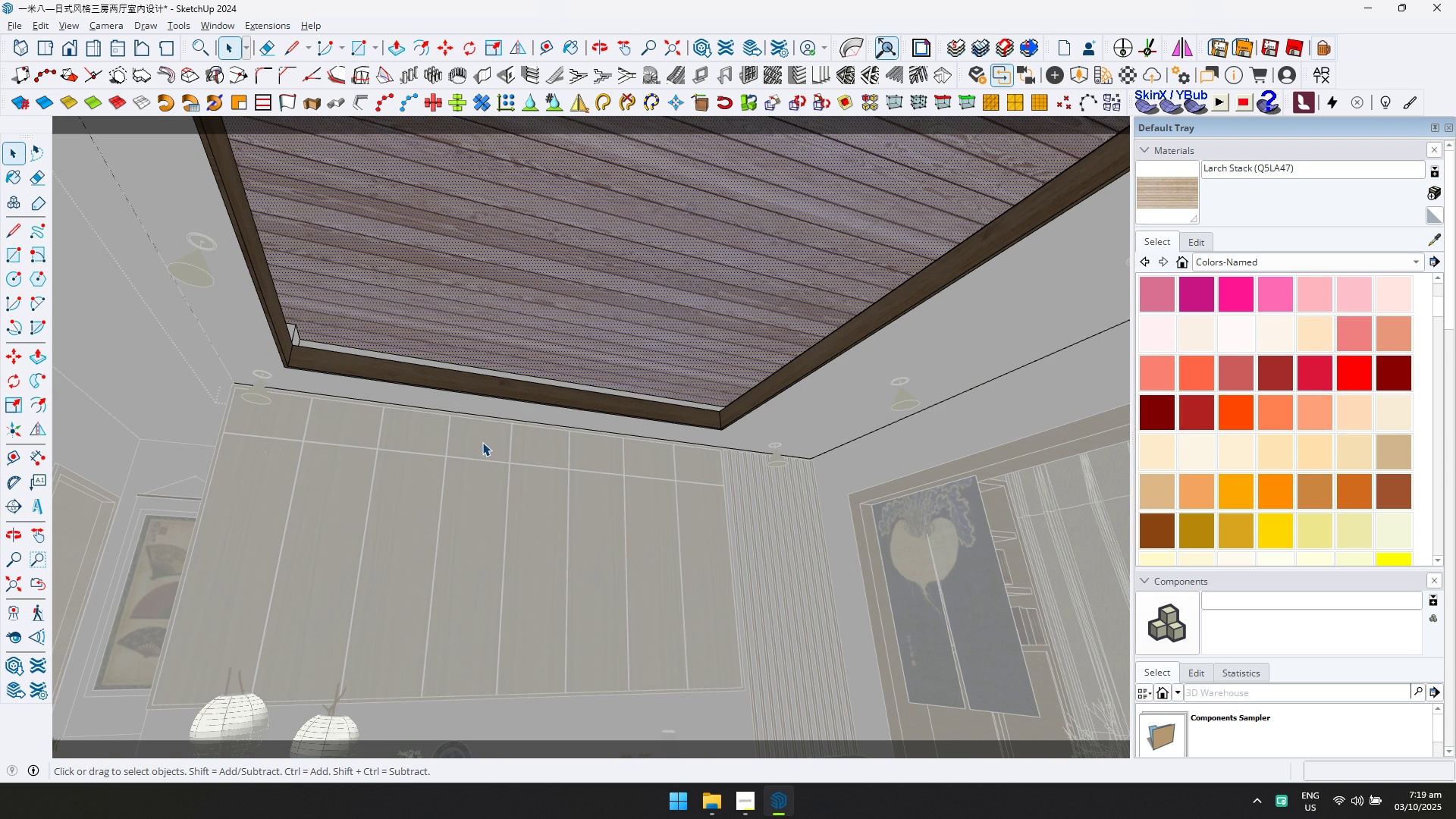 
key(Escape)
 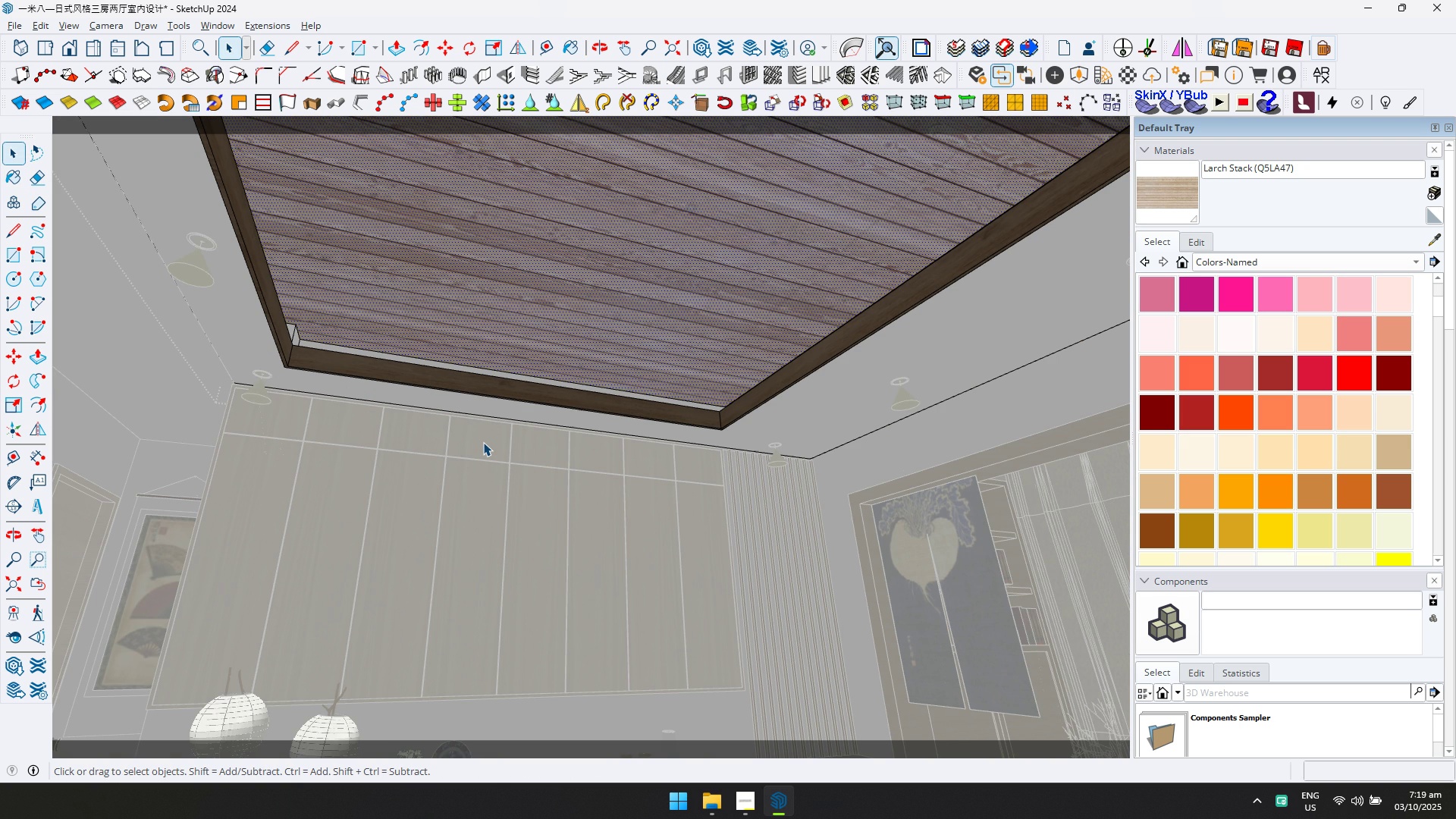 
key(Escape)
 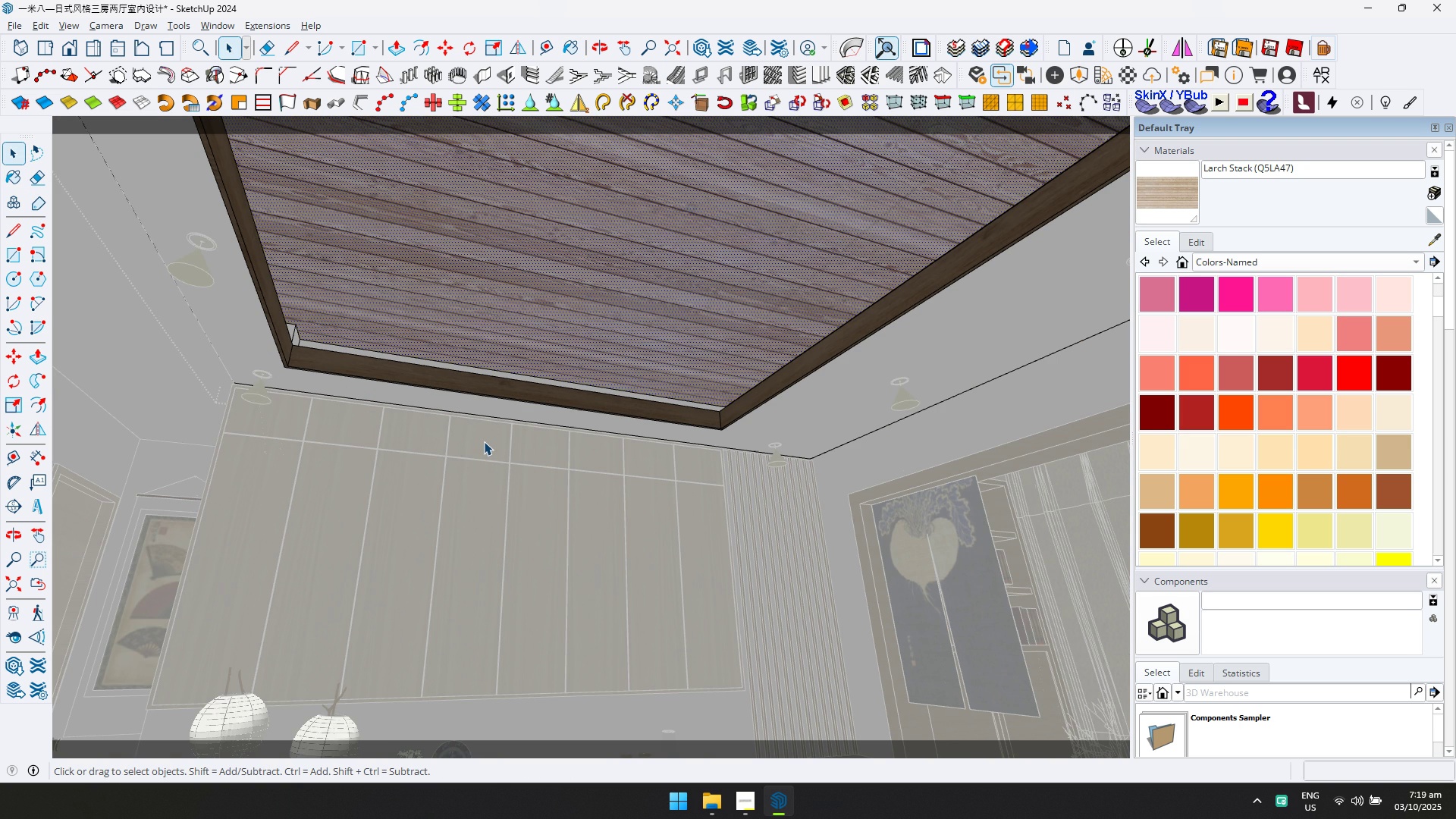 
key(Escape)
 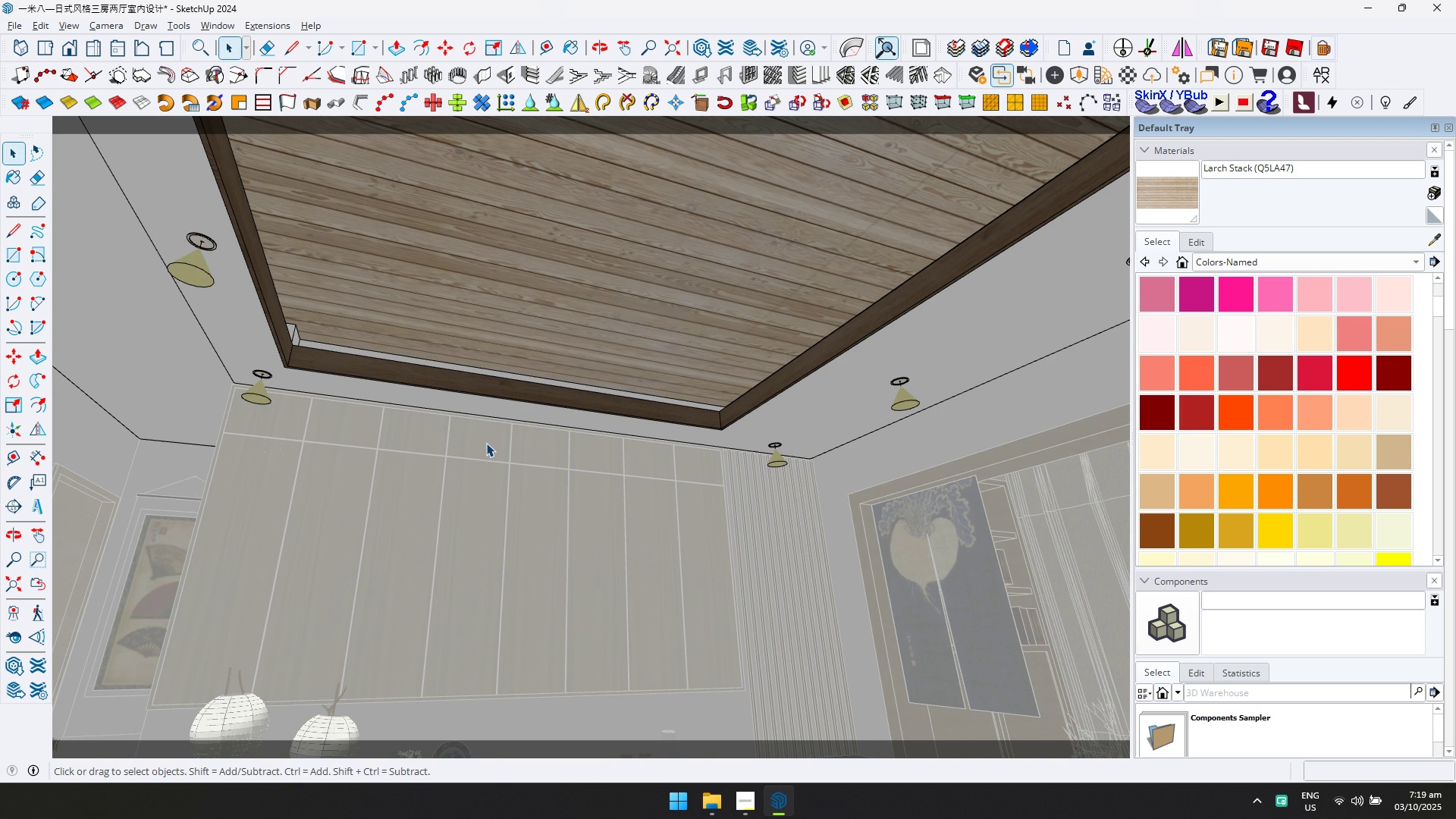 
scroll: coordinate [486, 441], scroll_direction: down, amount: 2.0
 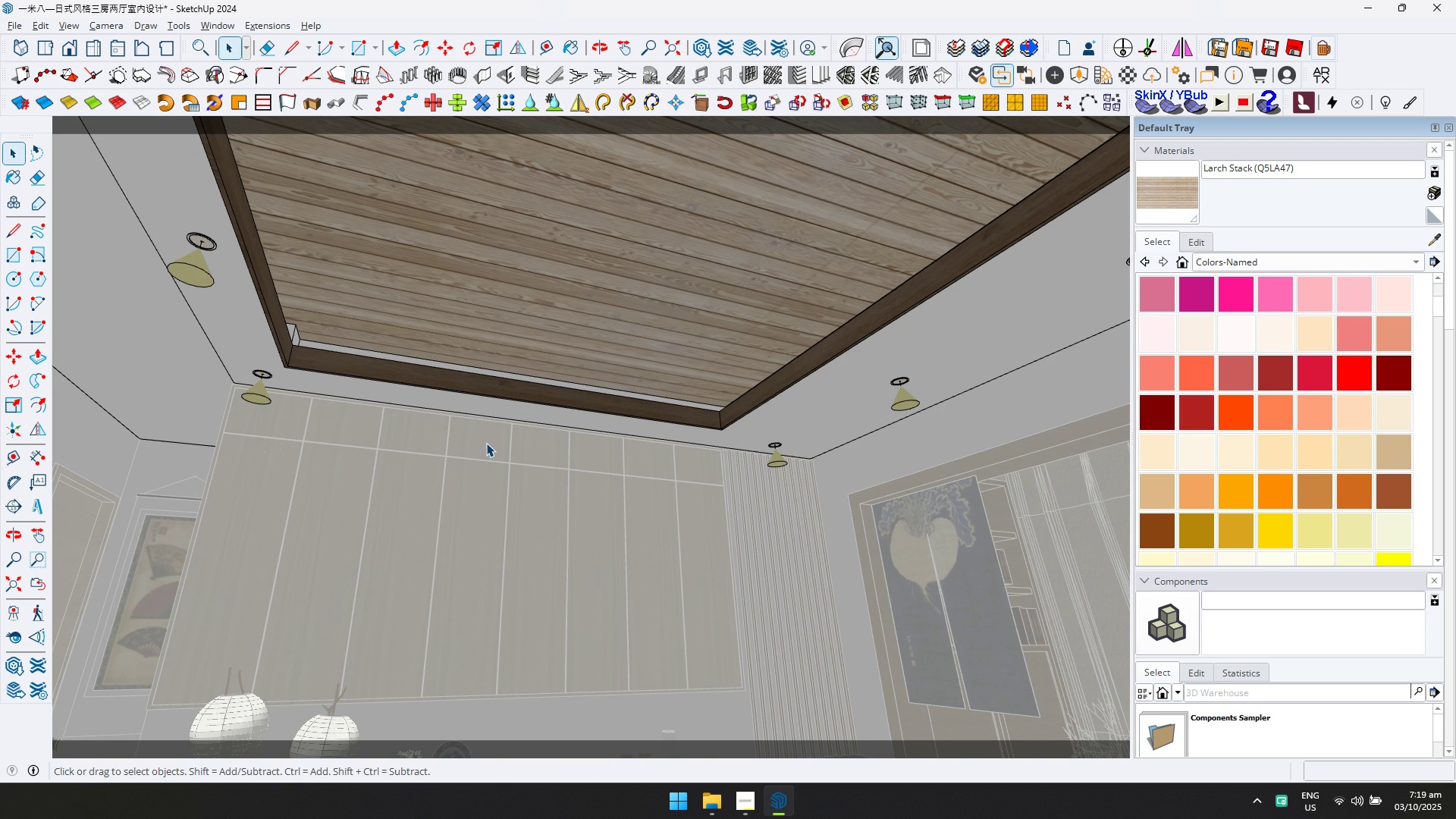 
key(Escape)
 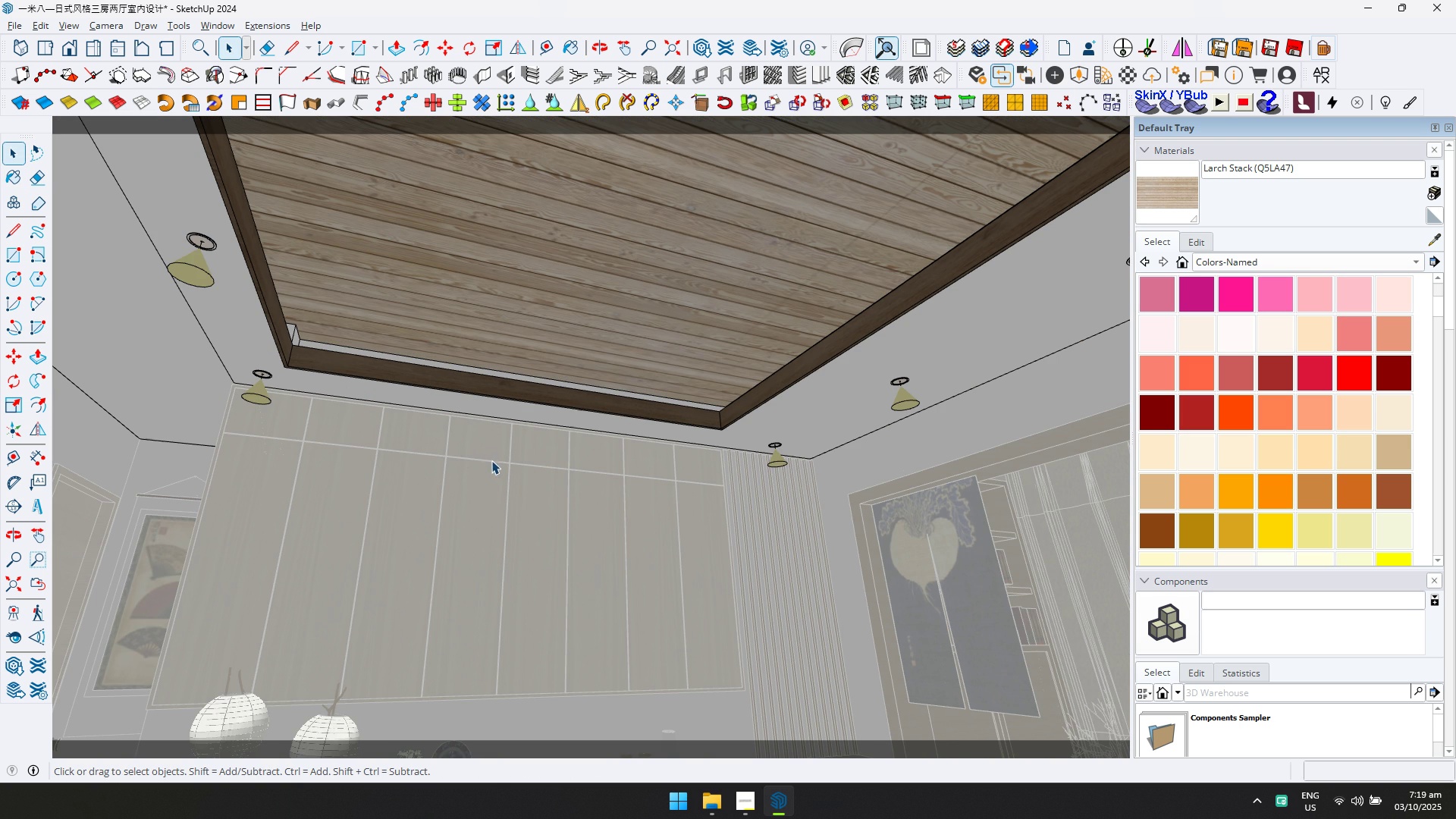 
scroll: coordinate [496, 469], scroll_direction: up, amount: 4.0
 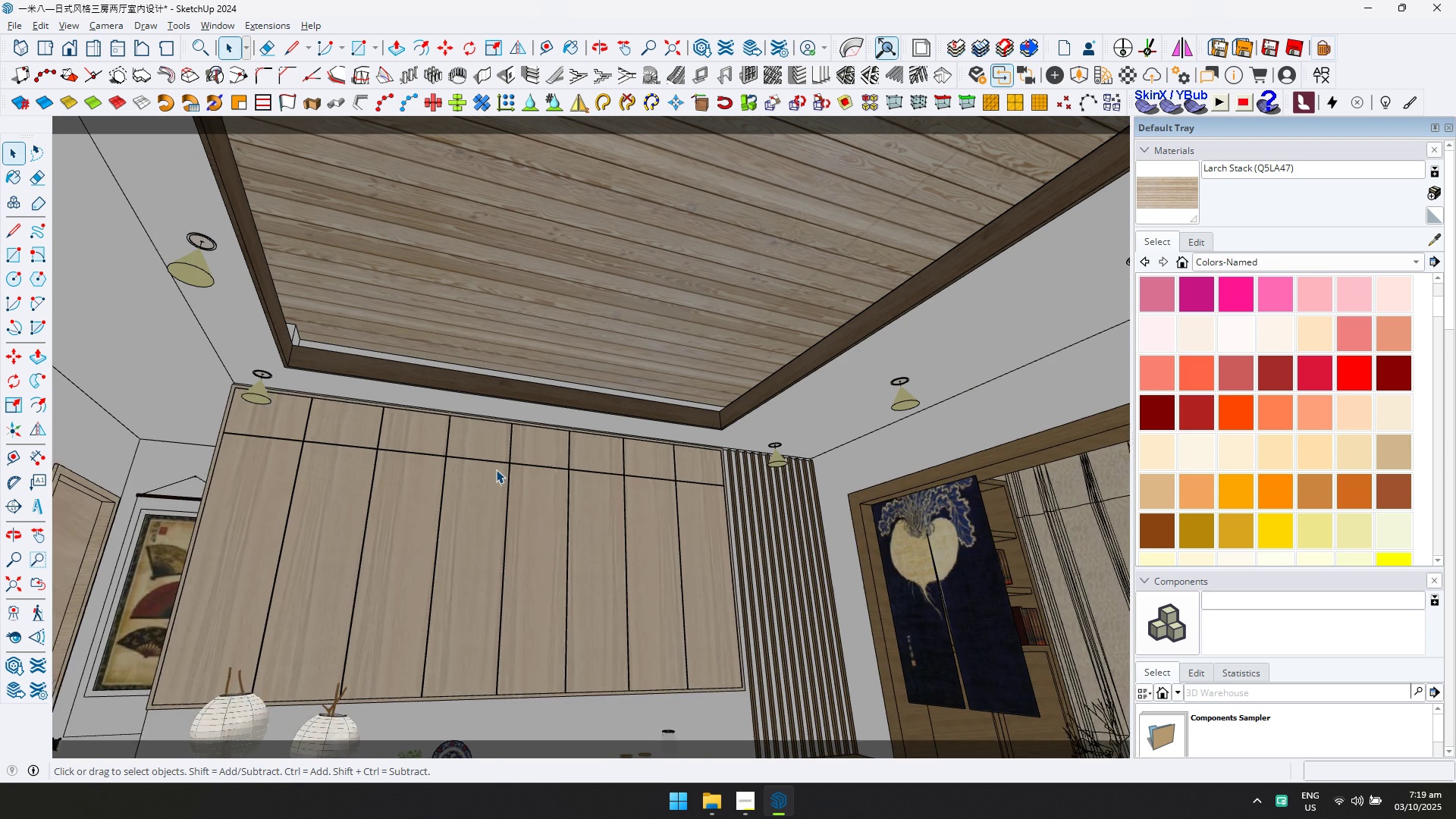 
key(Escape)
 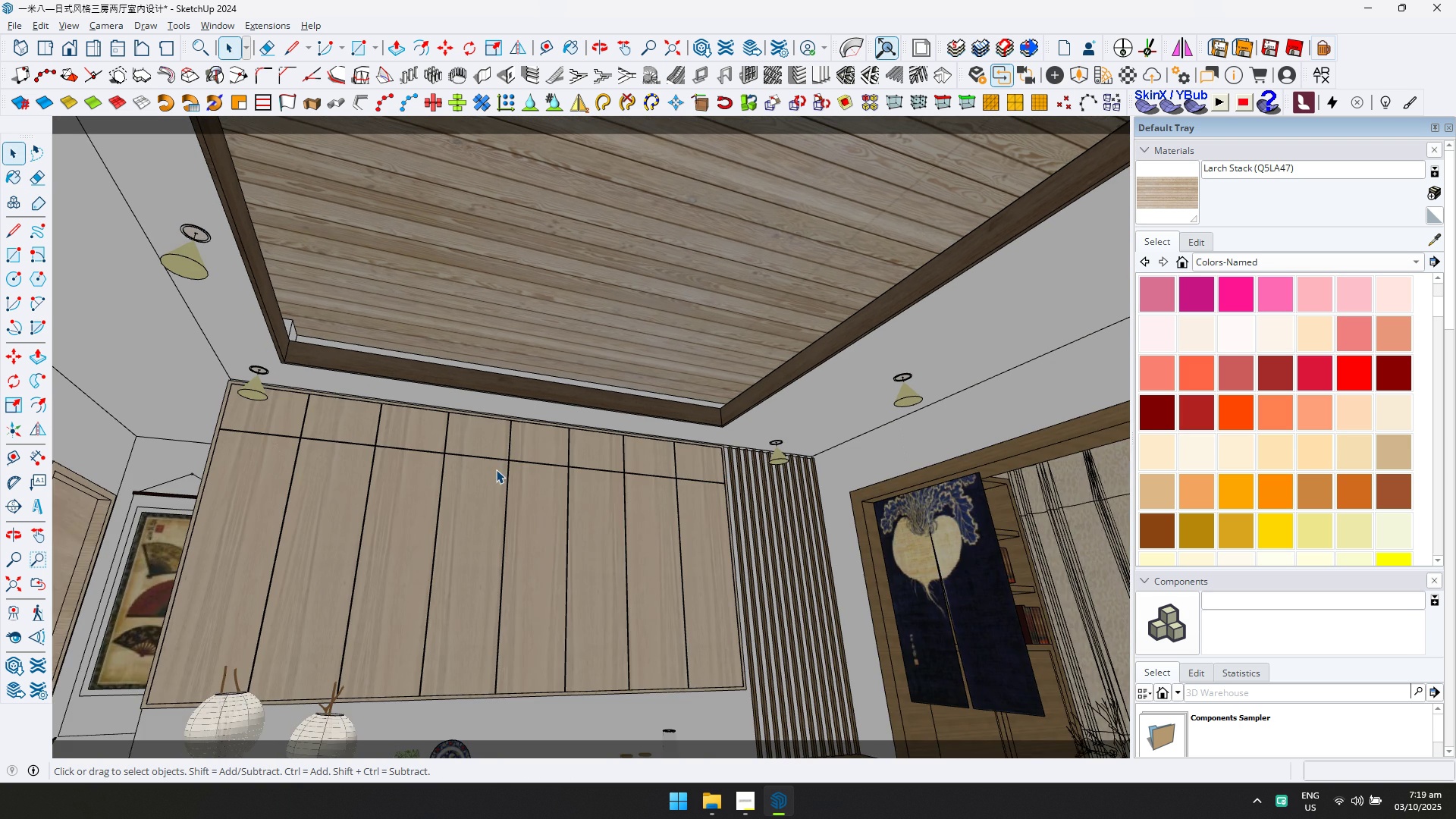 
key(Escape)
 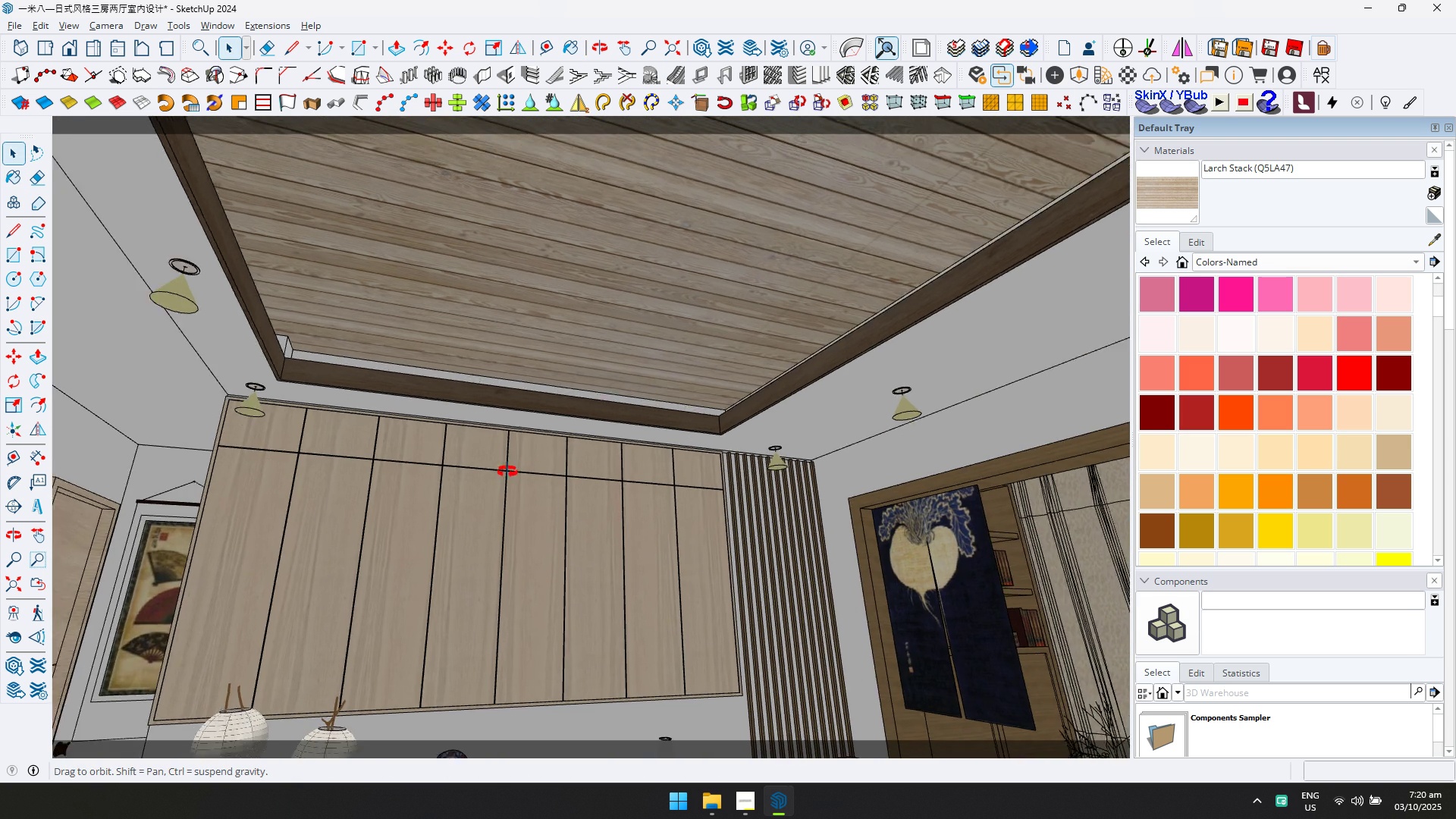 
hold_key(key=ShiftLeft, duration=0.51)
 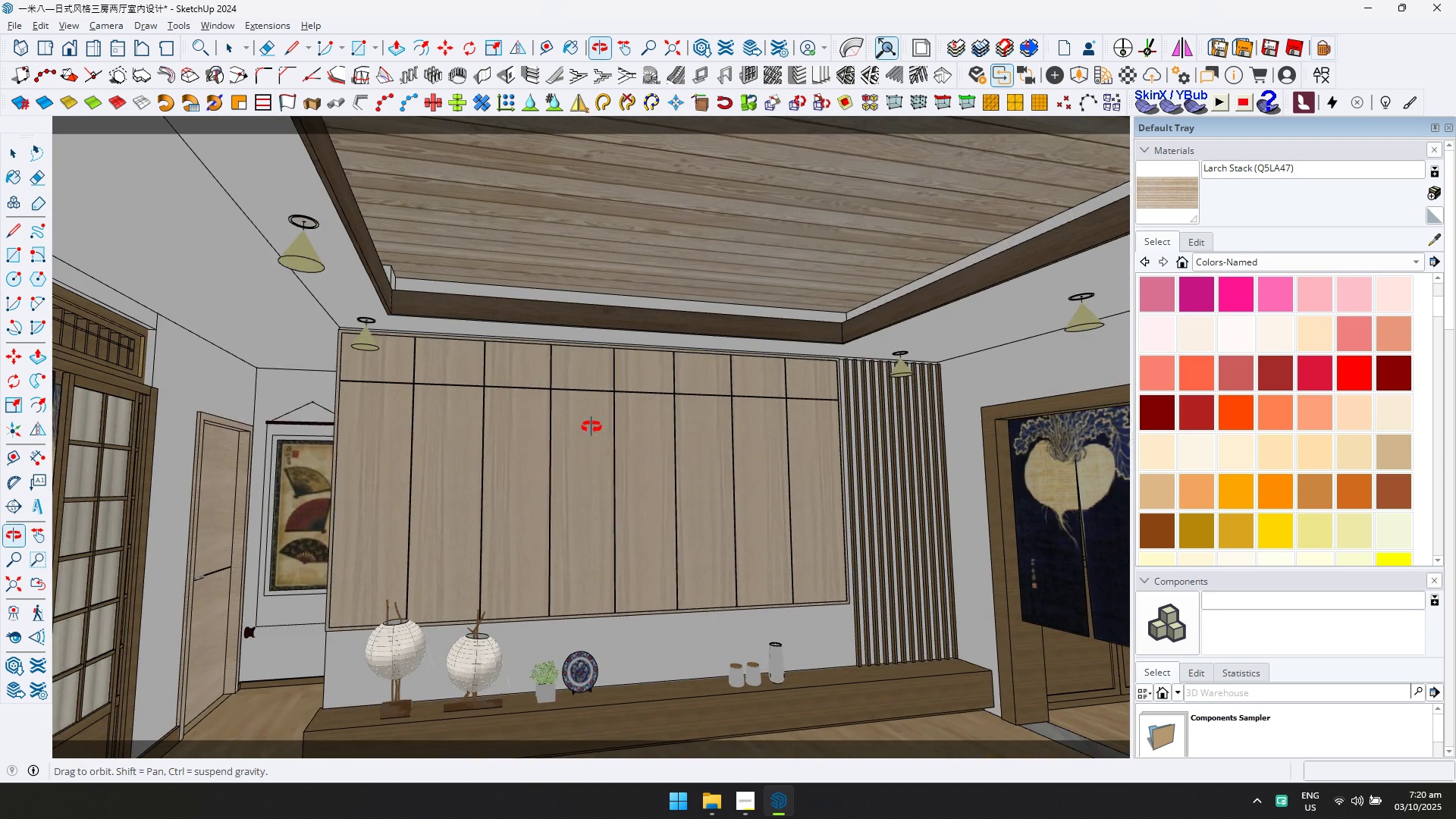 
hold_key(key=ShiftLeft, duration=0.37)
 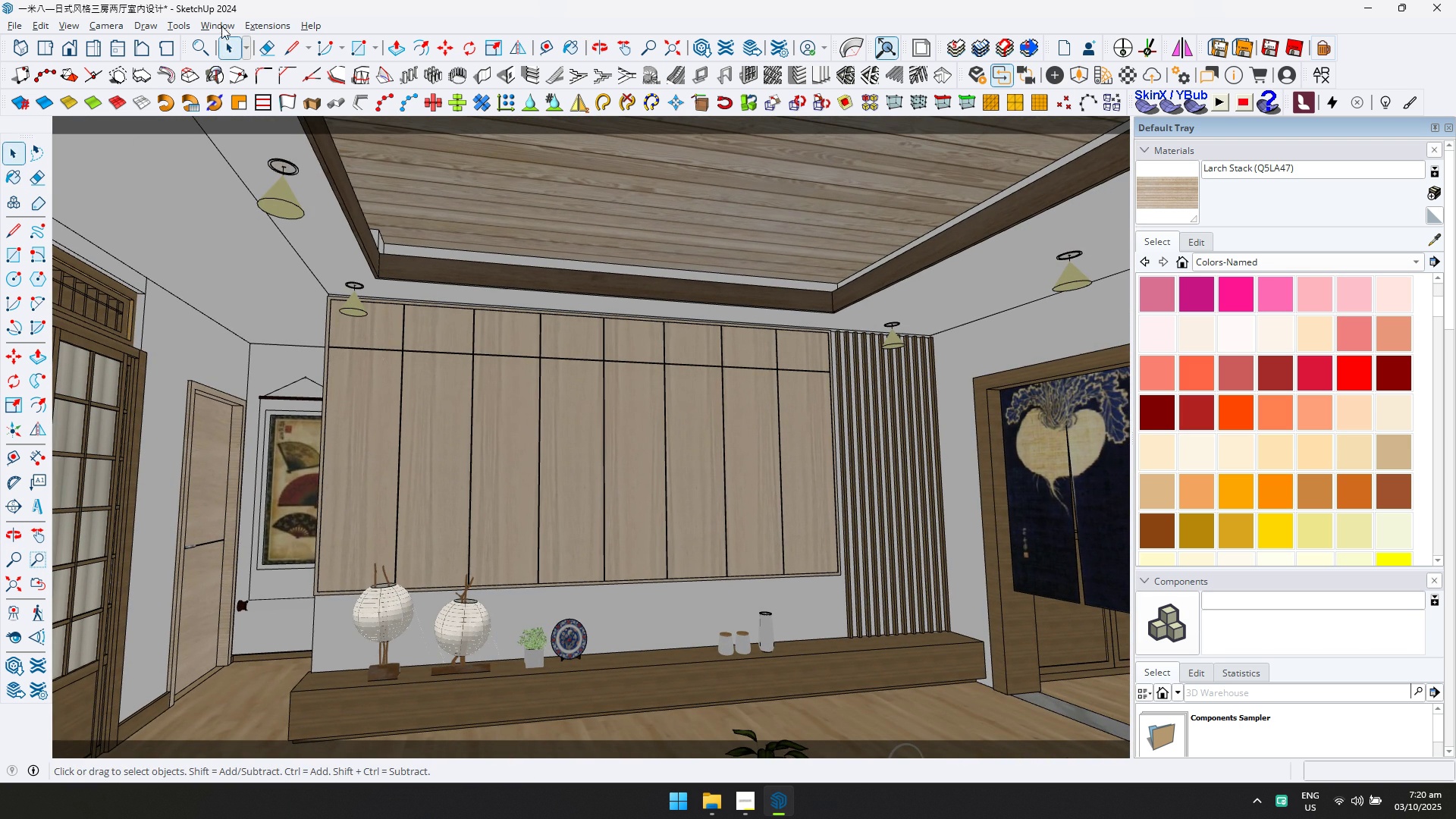 
left_click([225, 33])
 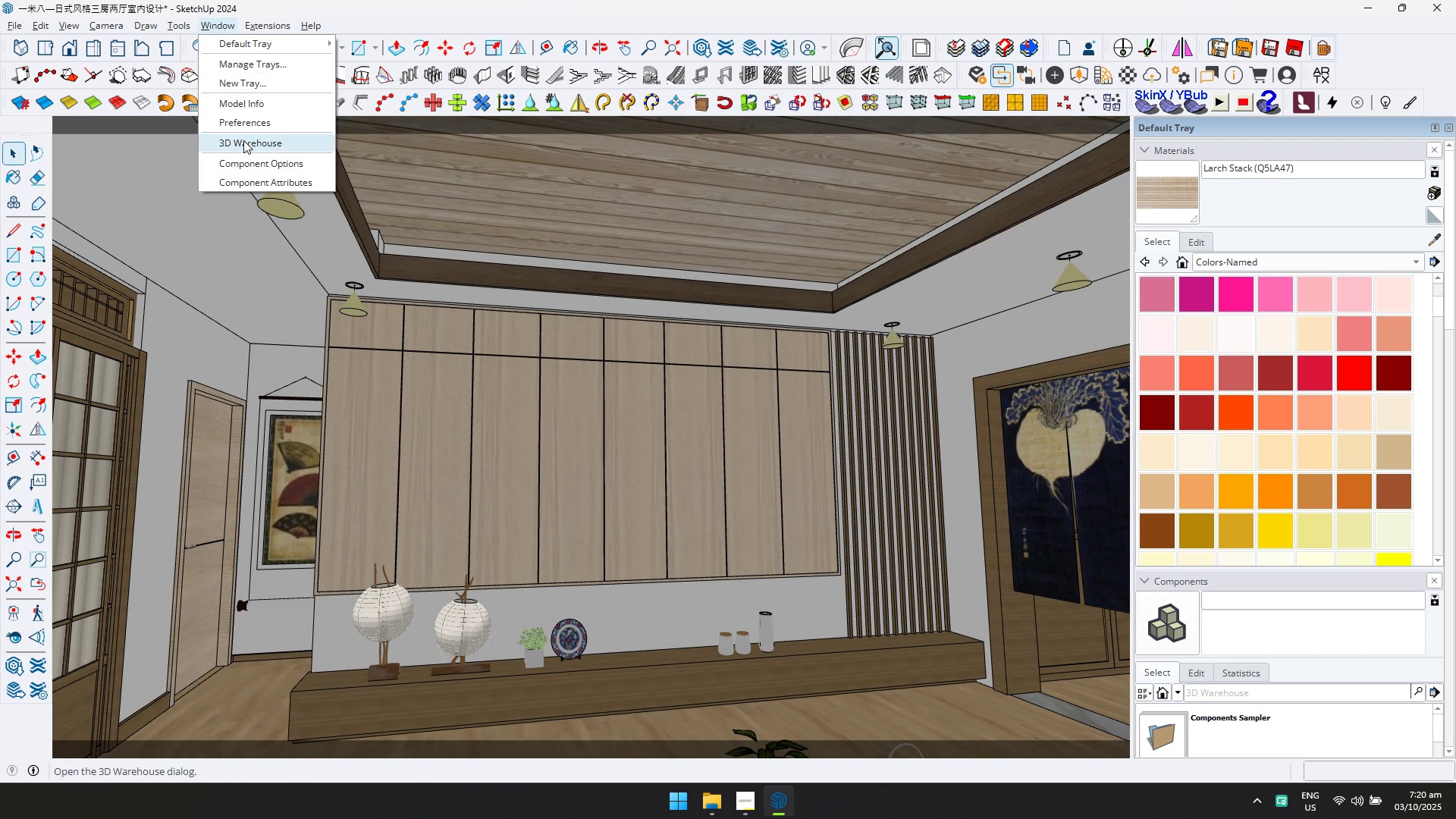 
left_click([244, 140])
 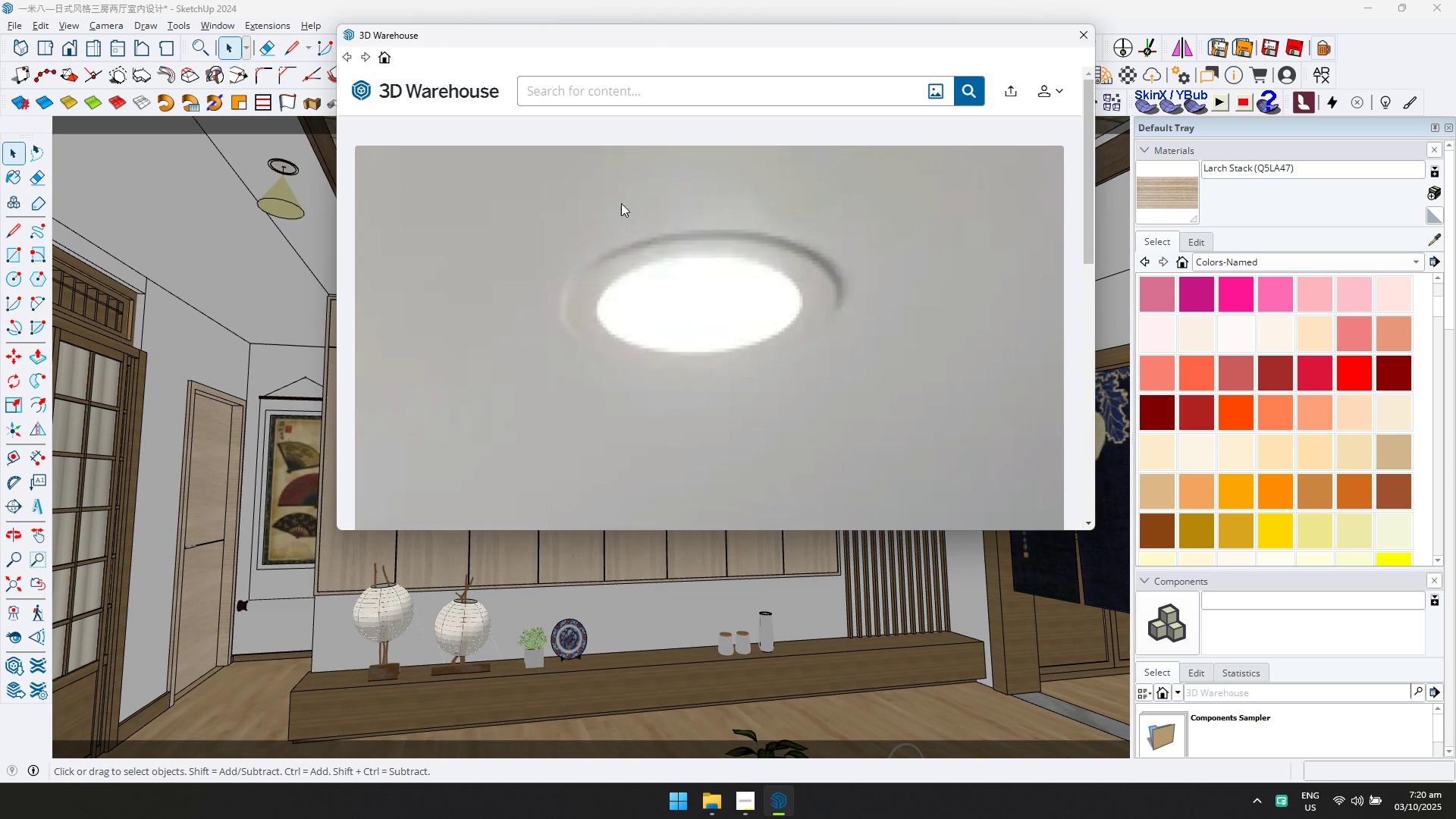 
left_click([639, 102])
 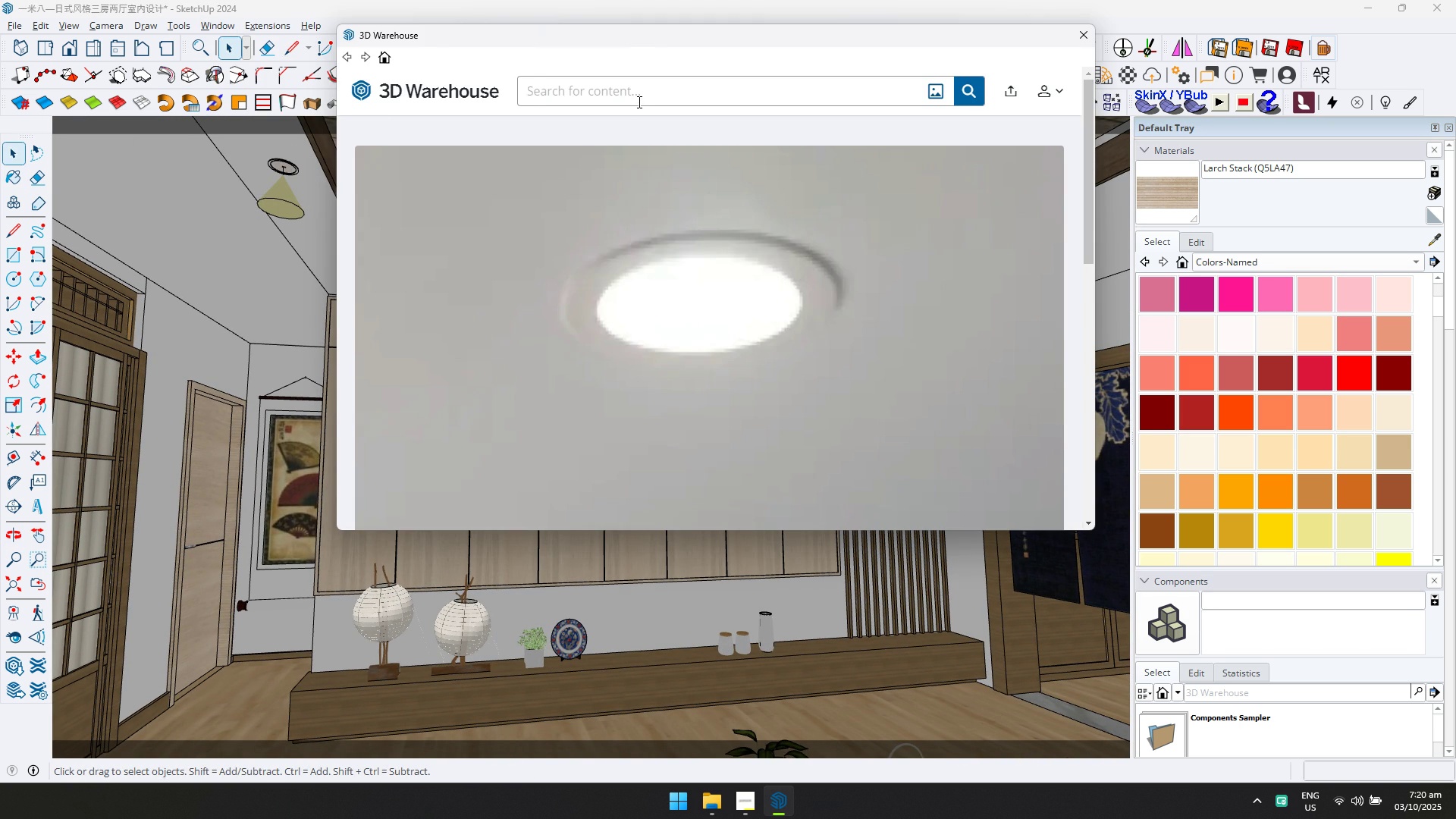 
type(TV)
 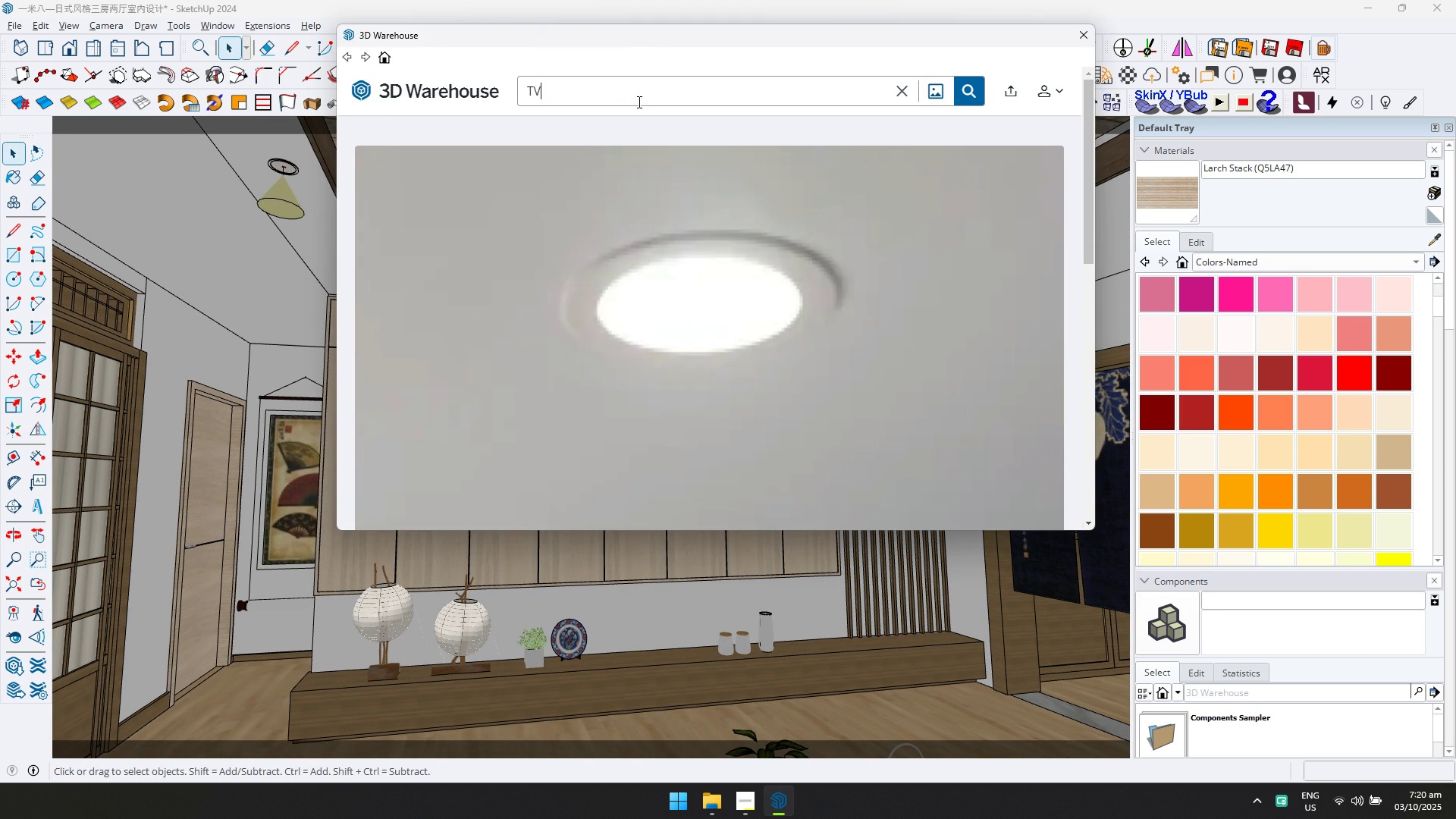 
key(Enter)
 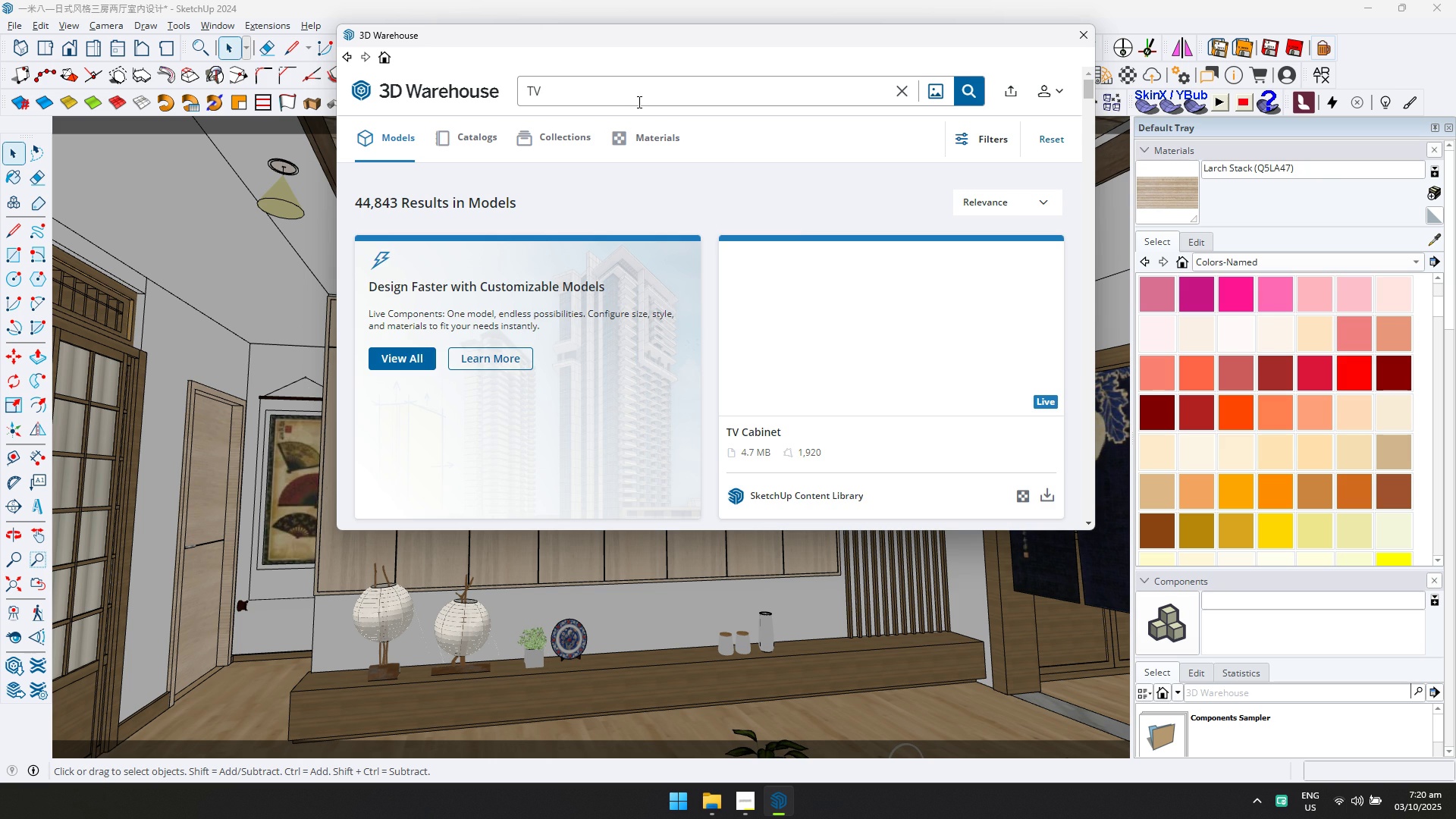 
scroll: coordinate [786, 253], scroll_direction: down, amount: 1.0
 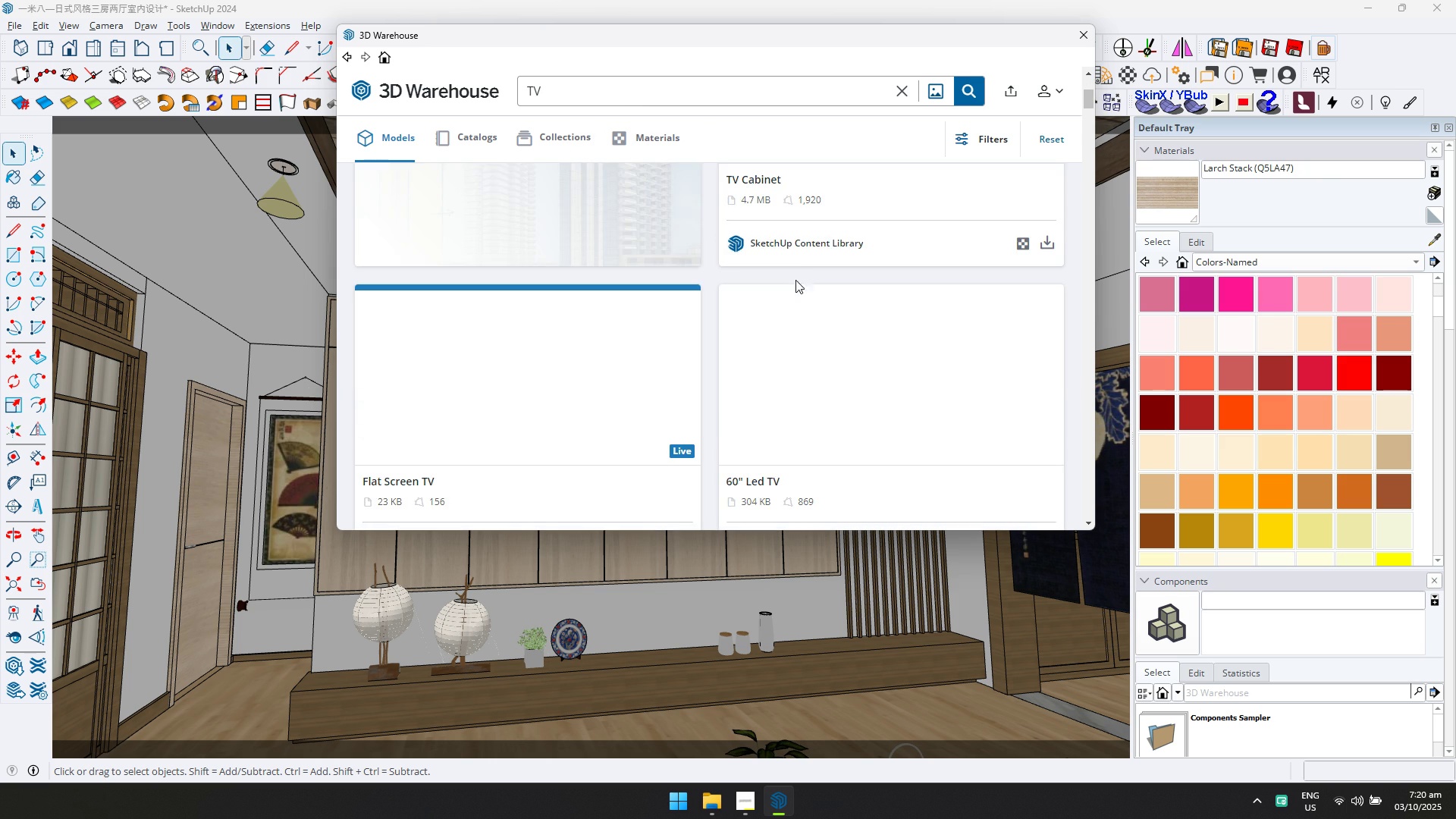 
scroll: coordinate [796, 299], scroll_direction: none, amount: 0.0
 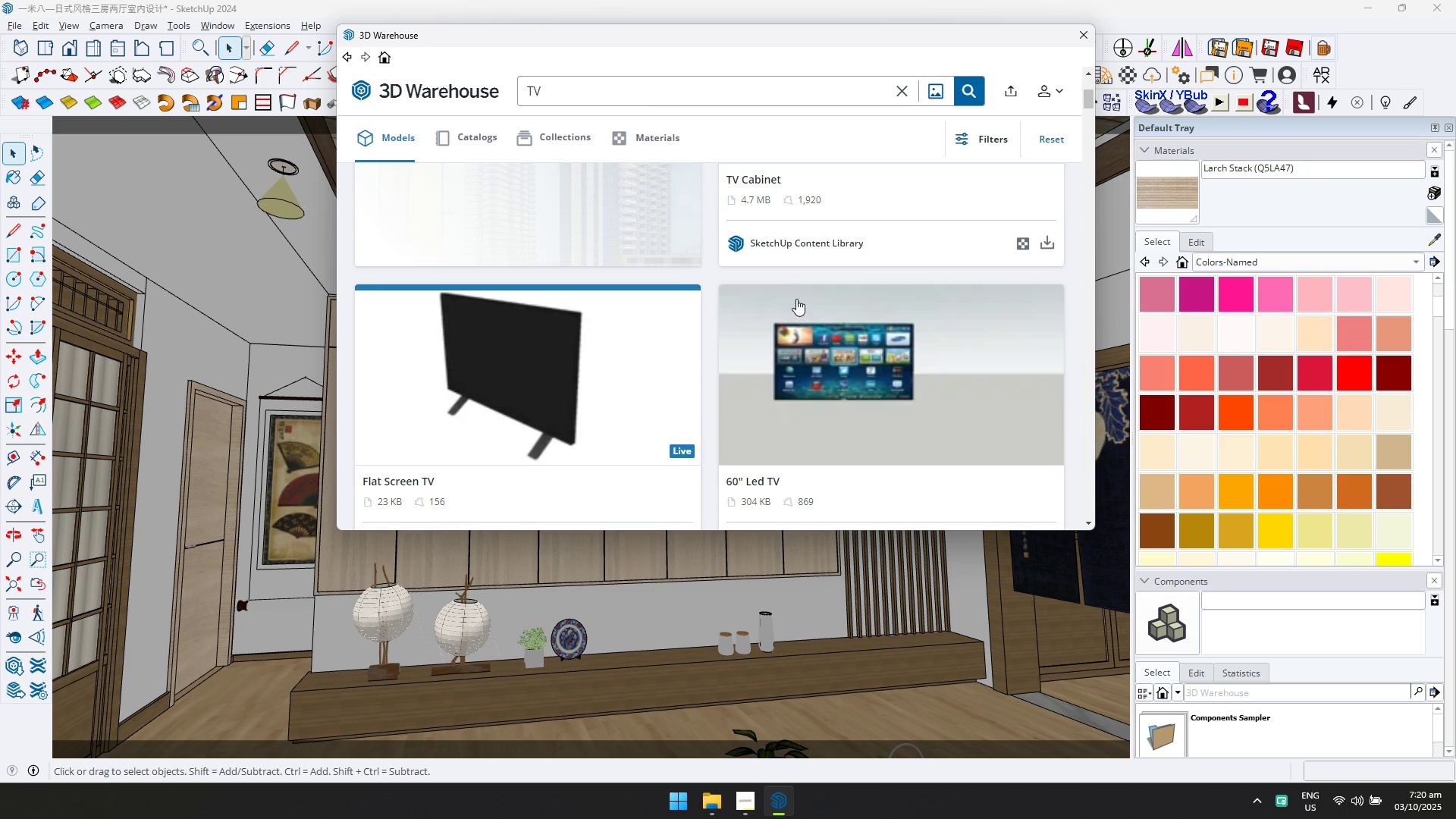 
scroll: coordinate [636, 333], scroll_direction: down, amount: 7.0
 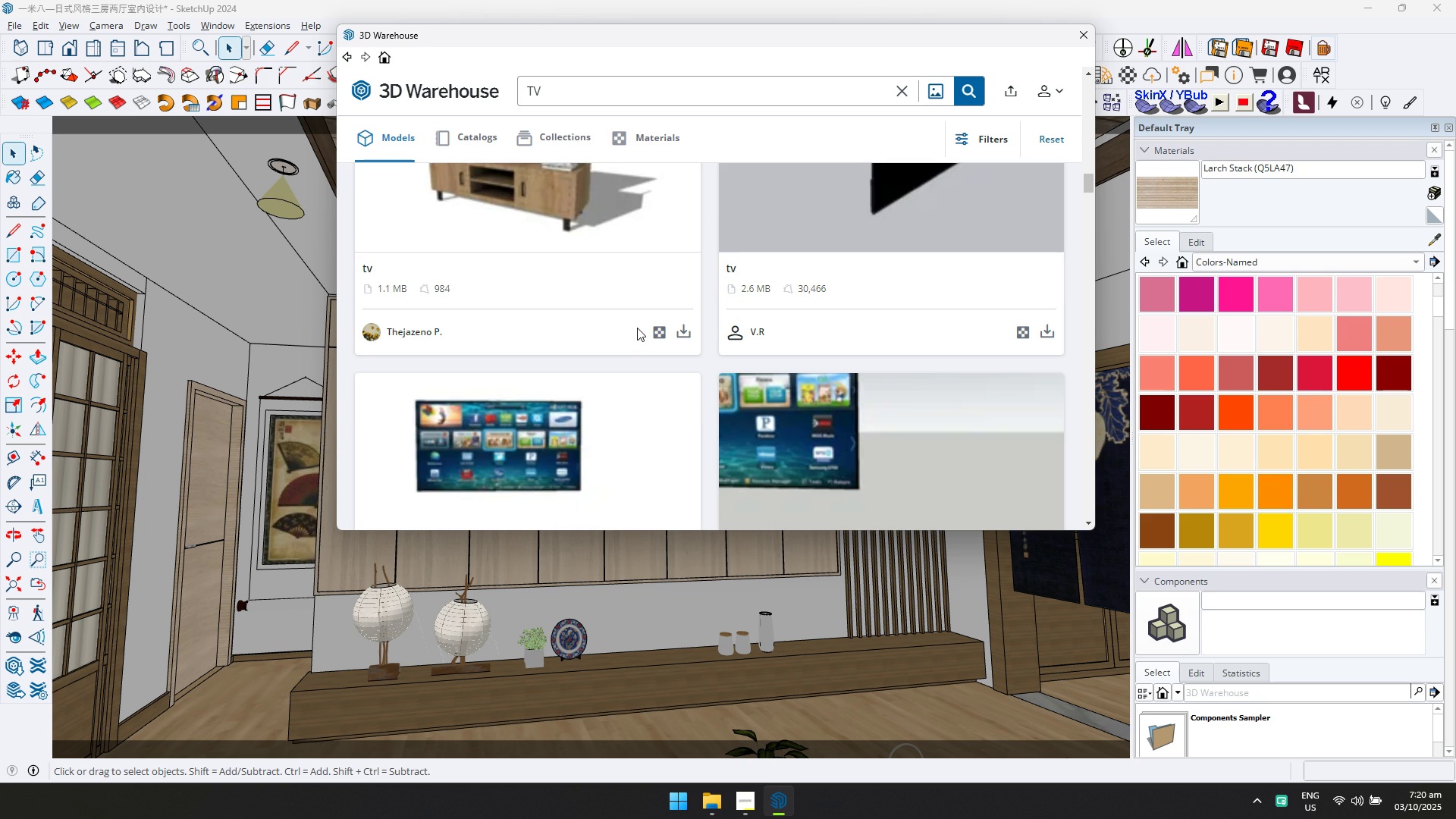 
scroll: coordinate [638, 326], scroll_direction: down, amount: 1.0
 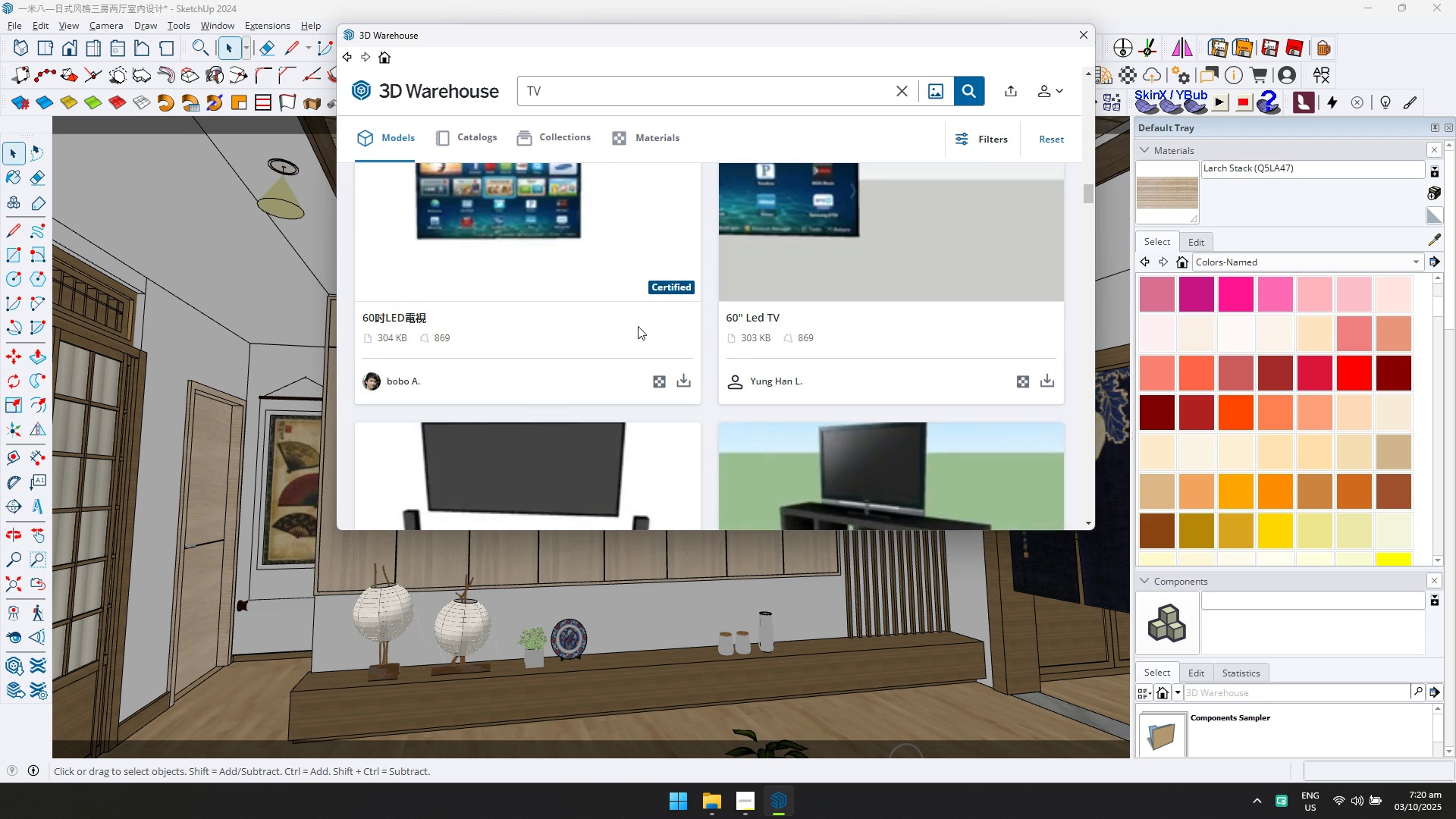 
scroll: coordinate [638, 325], scroll_direction: up, amount: 6.0
 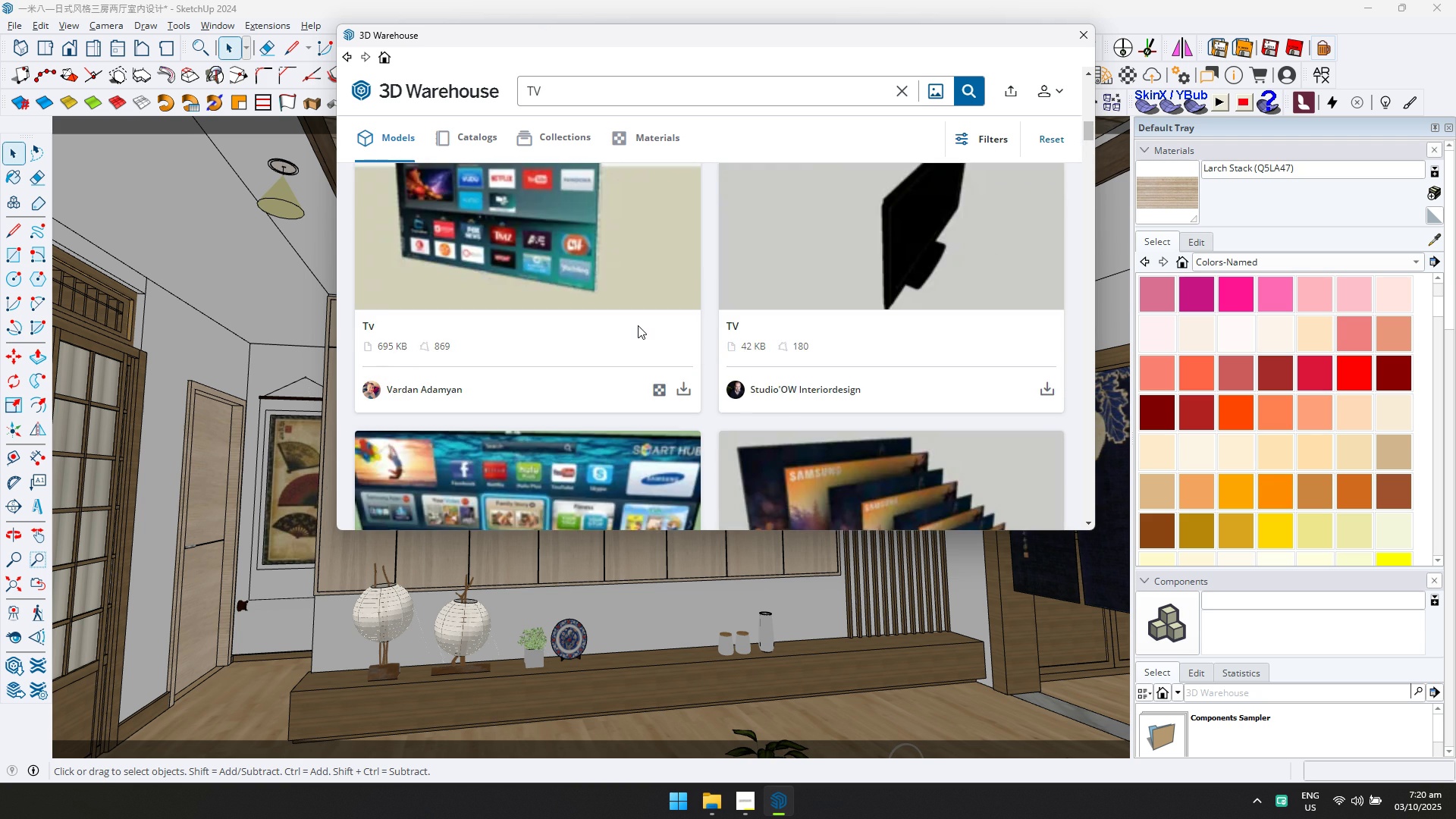 
scroll: coordinate [649, 310], scroll_direction: down, amount: 2.0
 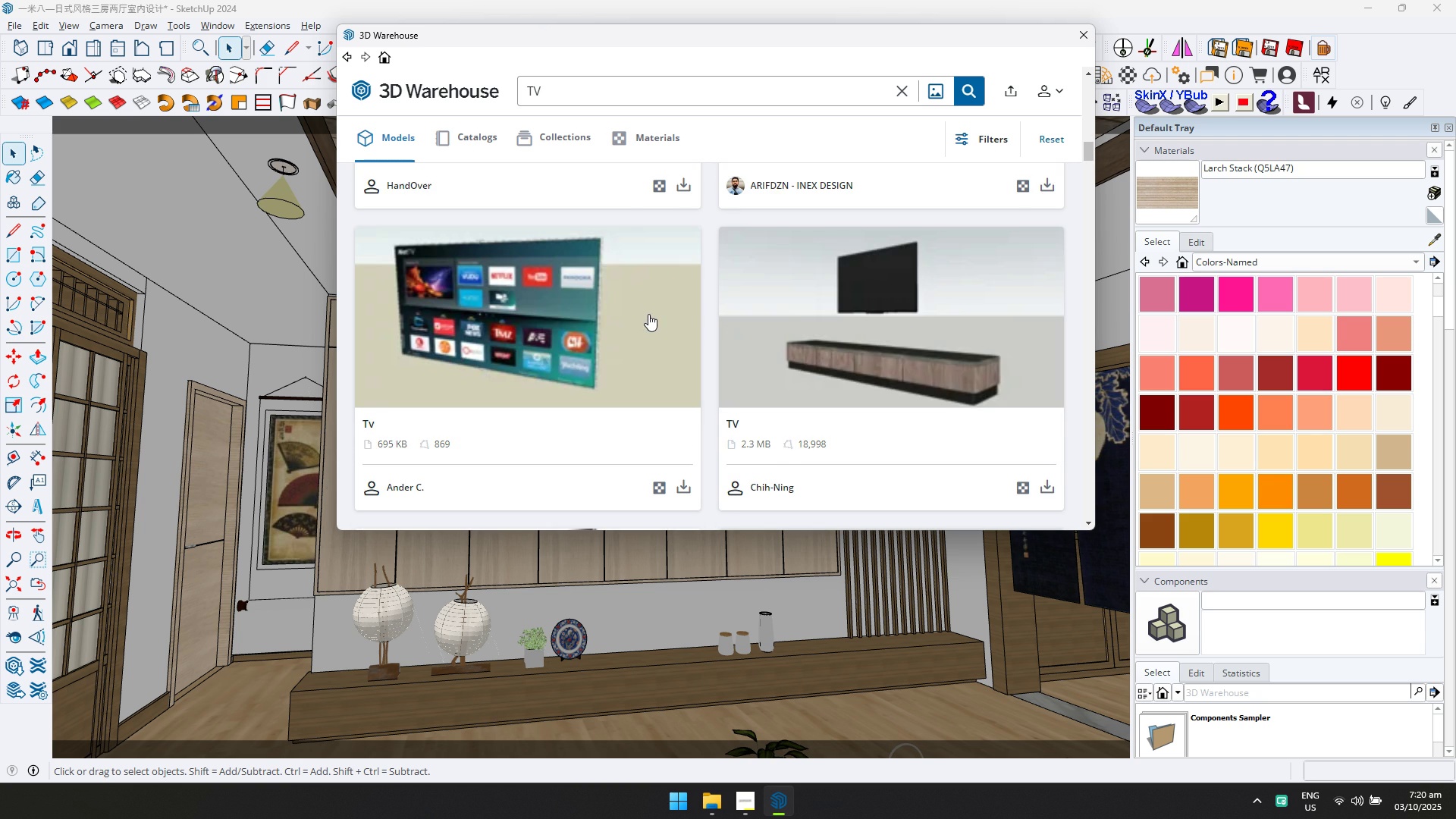 
scroll: coordinate [648, 313], scroll_direction: up, amount: 3.0
 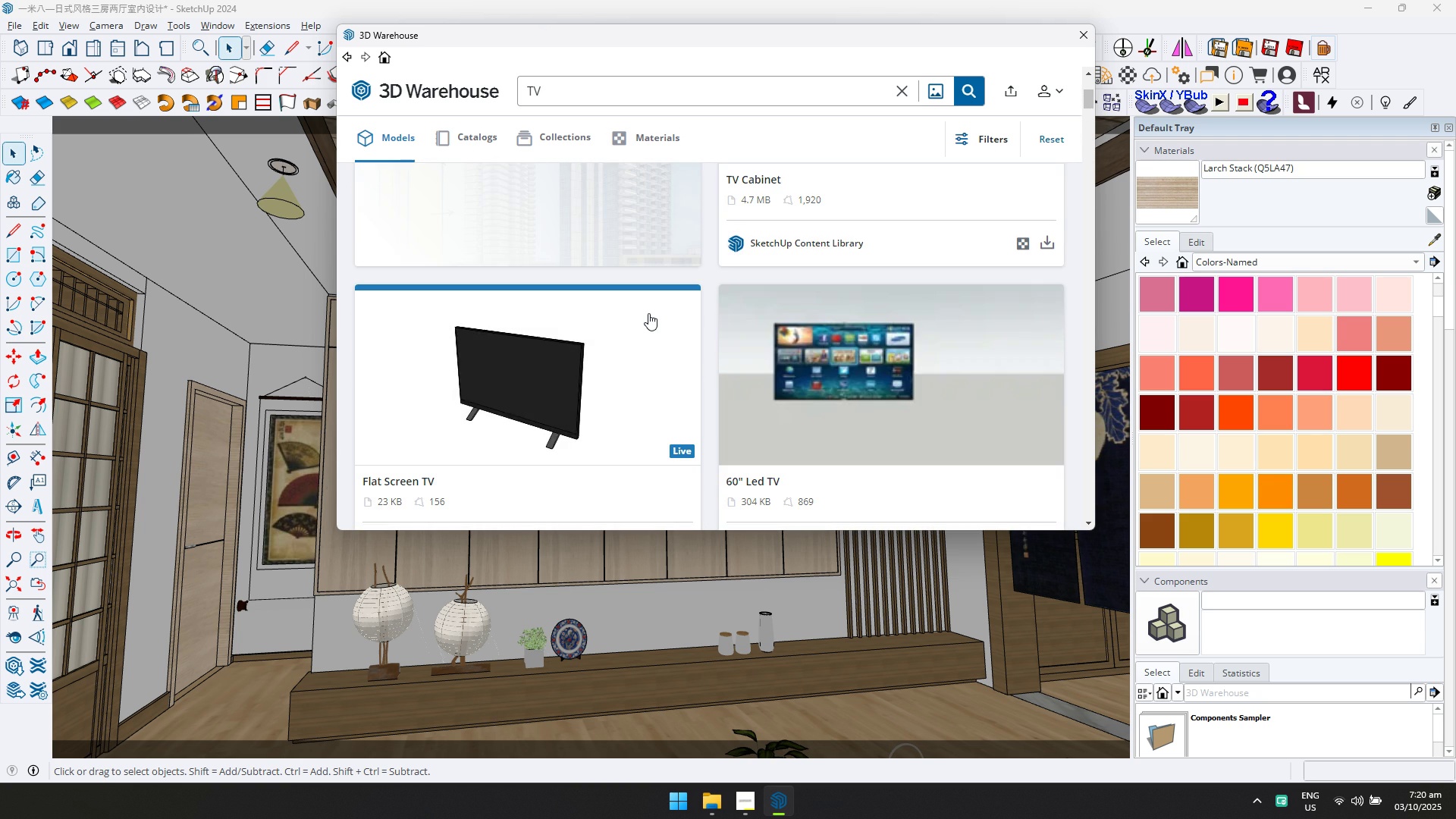 
scroll: coordinate [648, 313], scroll_direction: down, amount: 4.0
 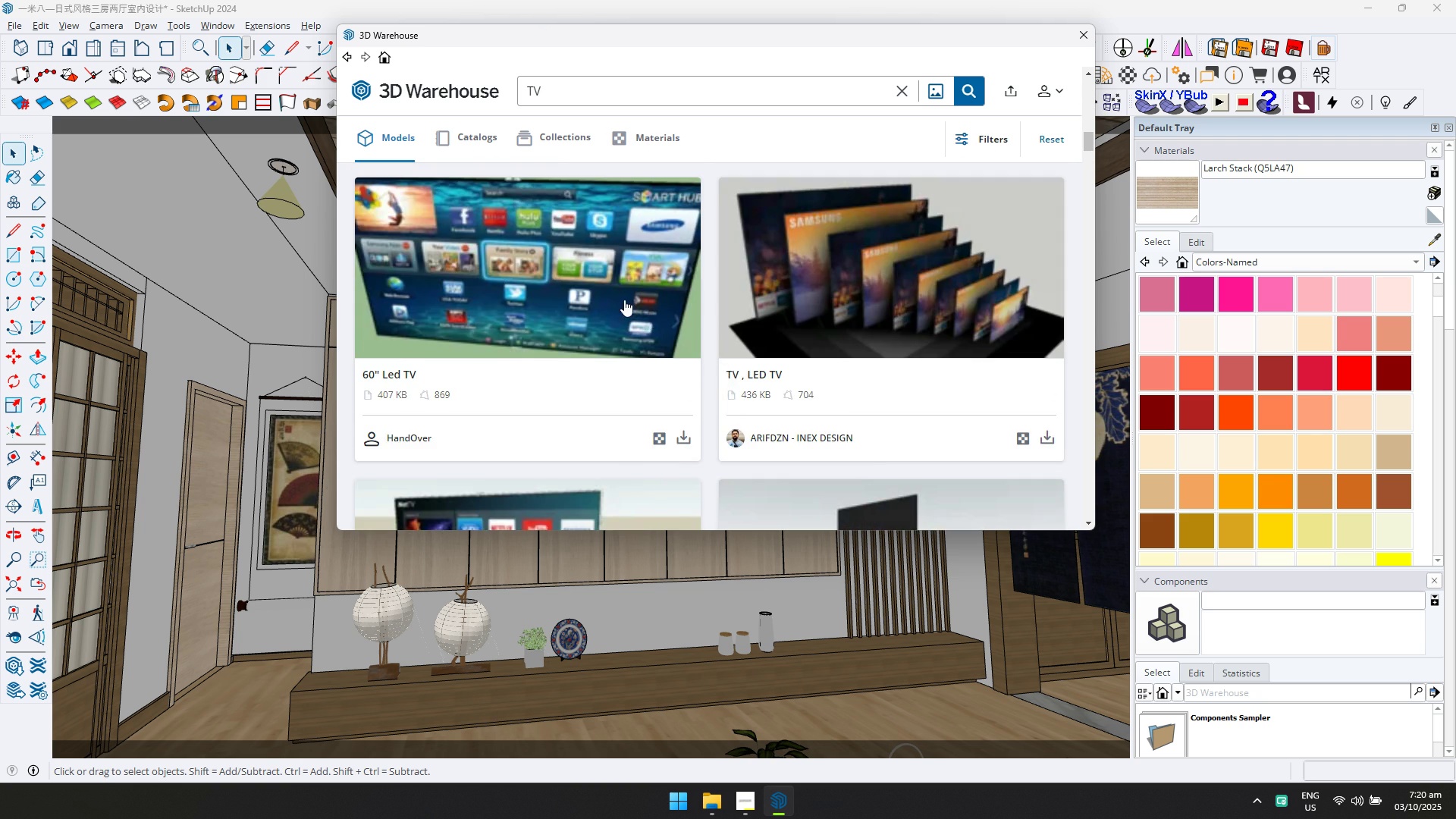 
scroll: coordinate [624, 300], scroll_direction: up, amount: 1.0
 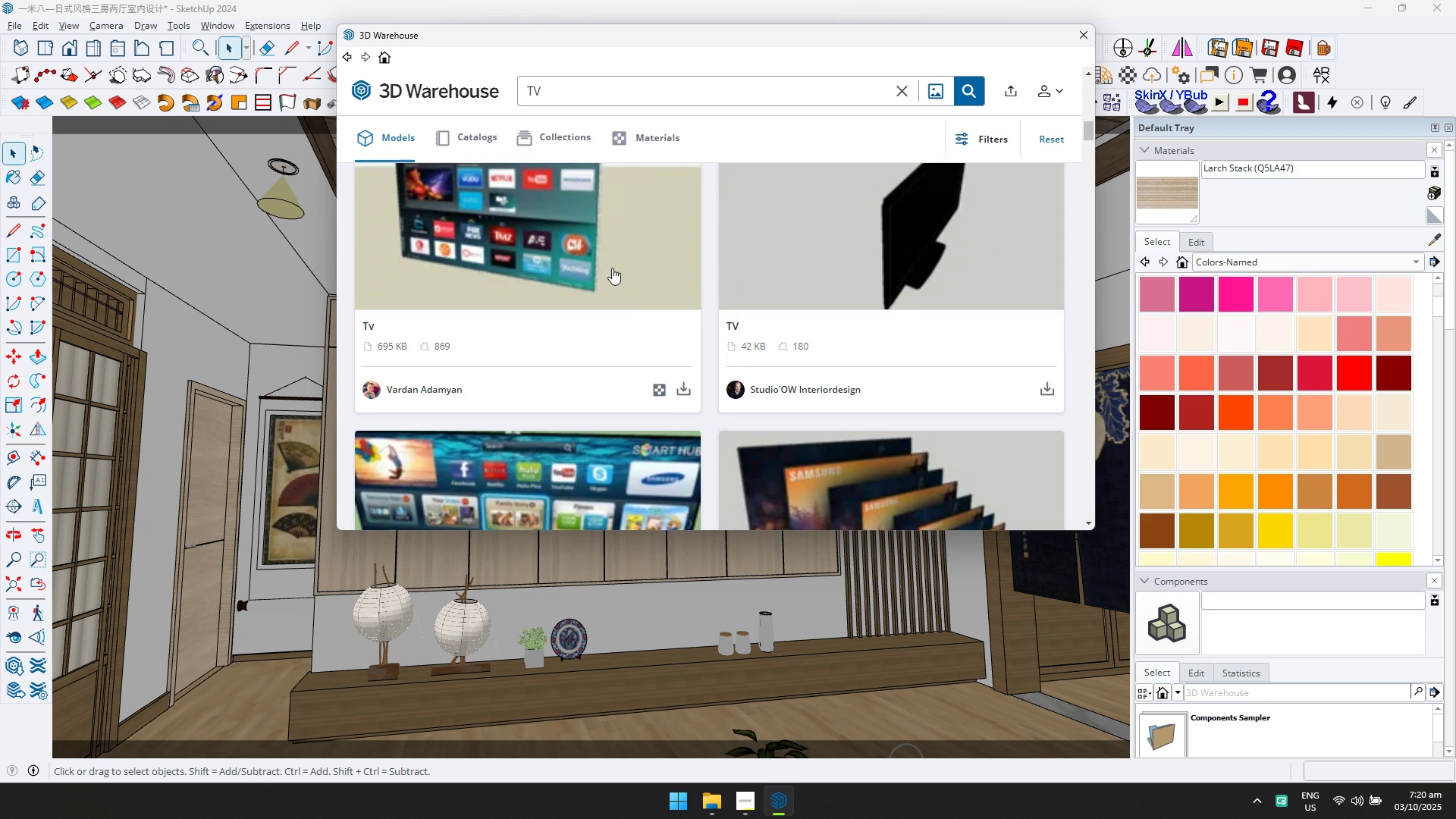 
left_click([612, 268])
 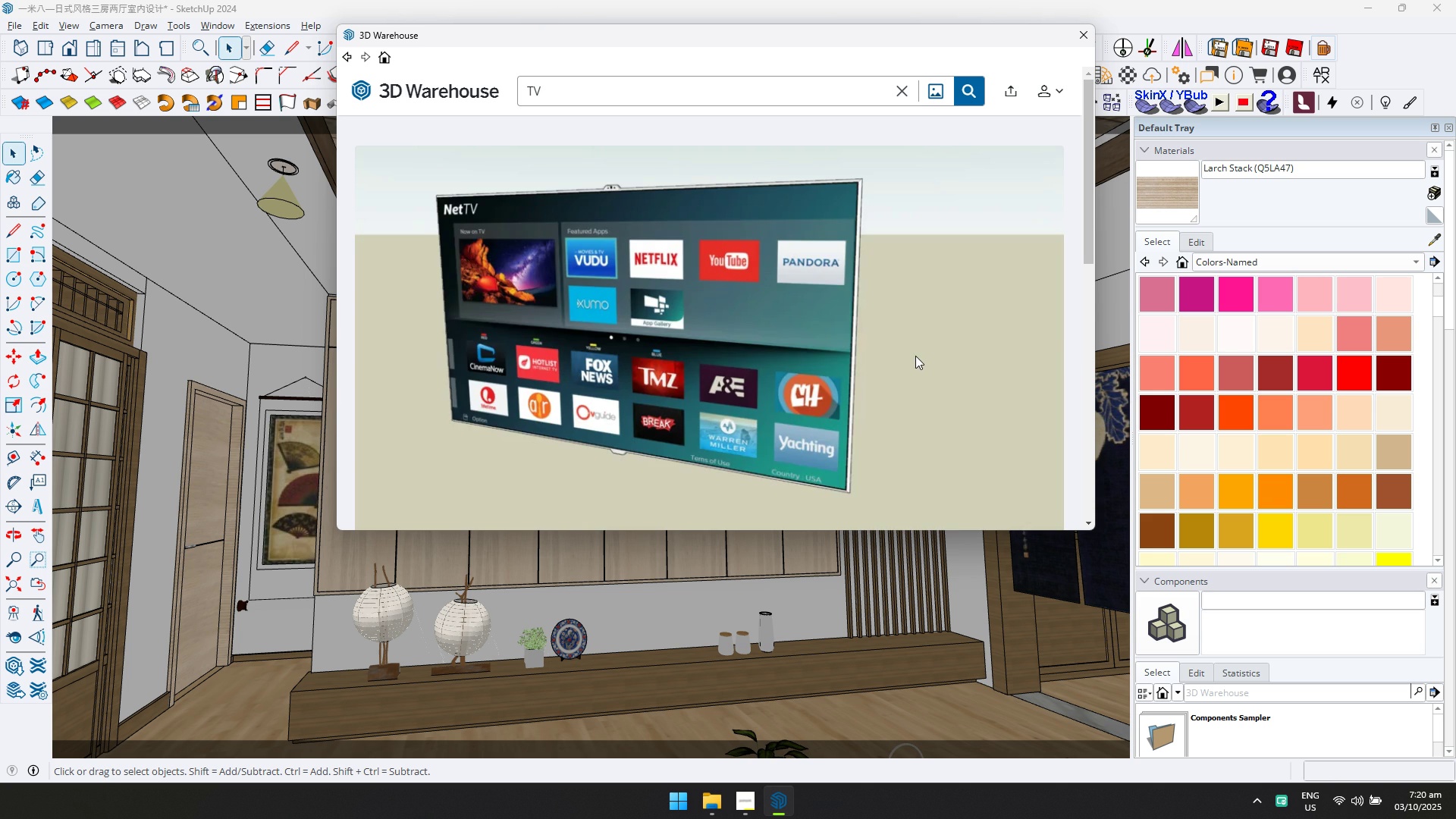 
scroll: coordinate [916, 356], scroll_direction: down, amount: 1.0
 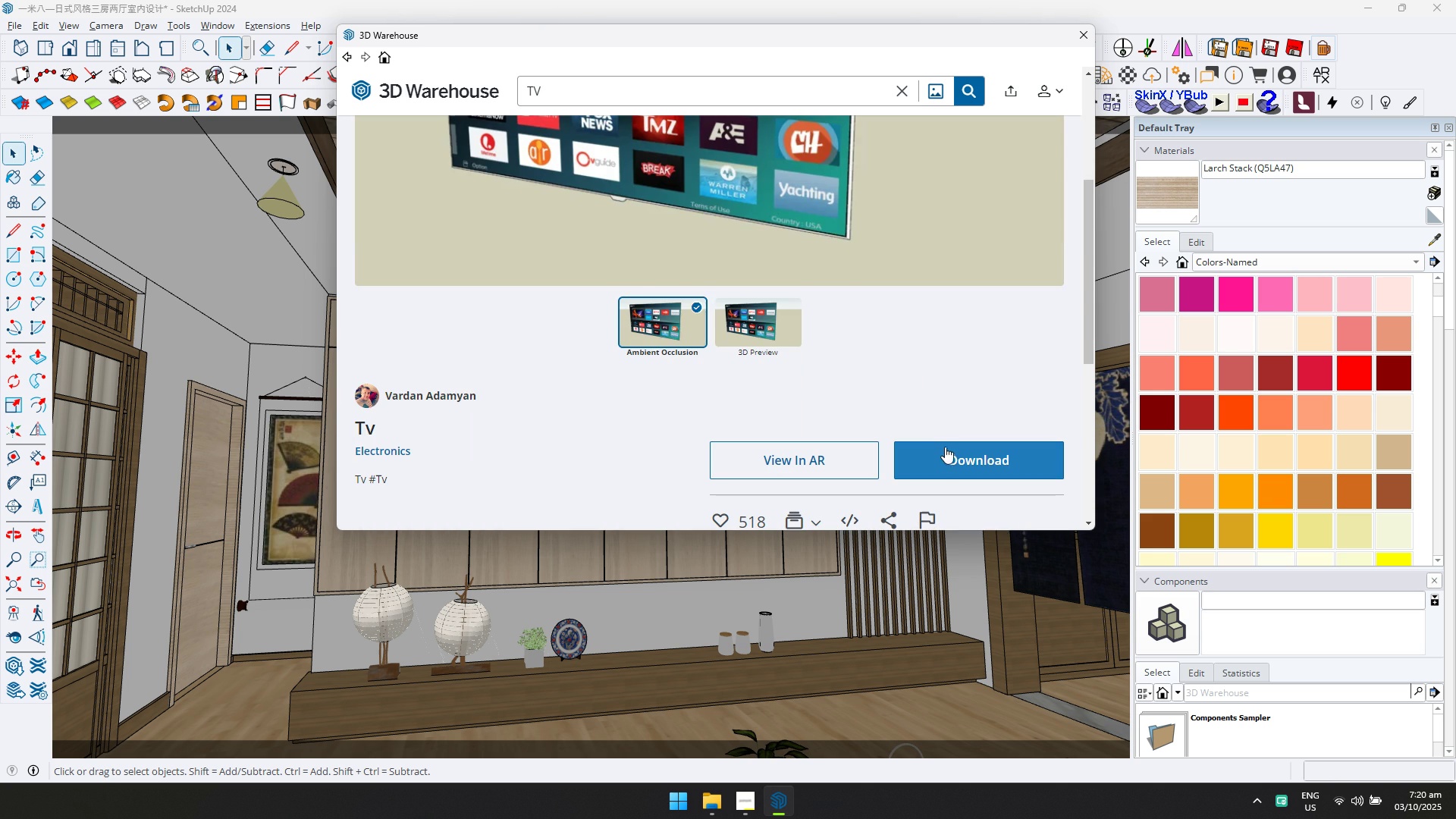 
left_click([946, 448])
 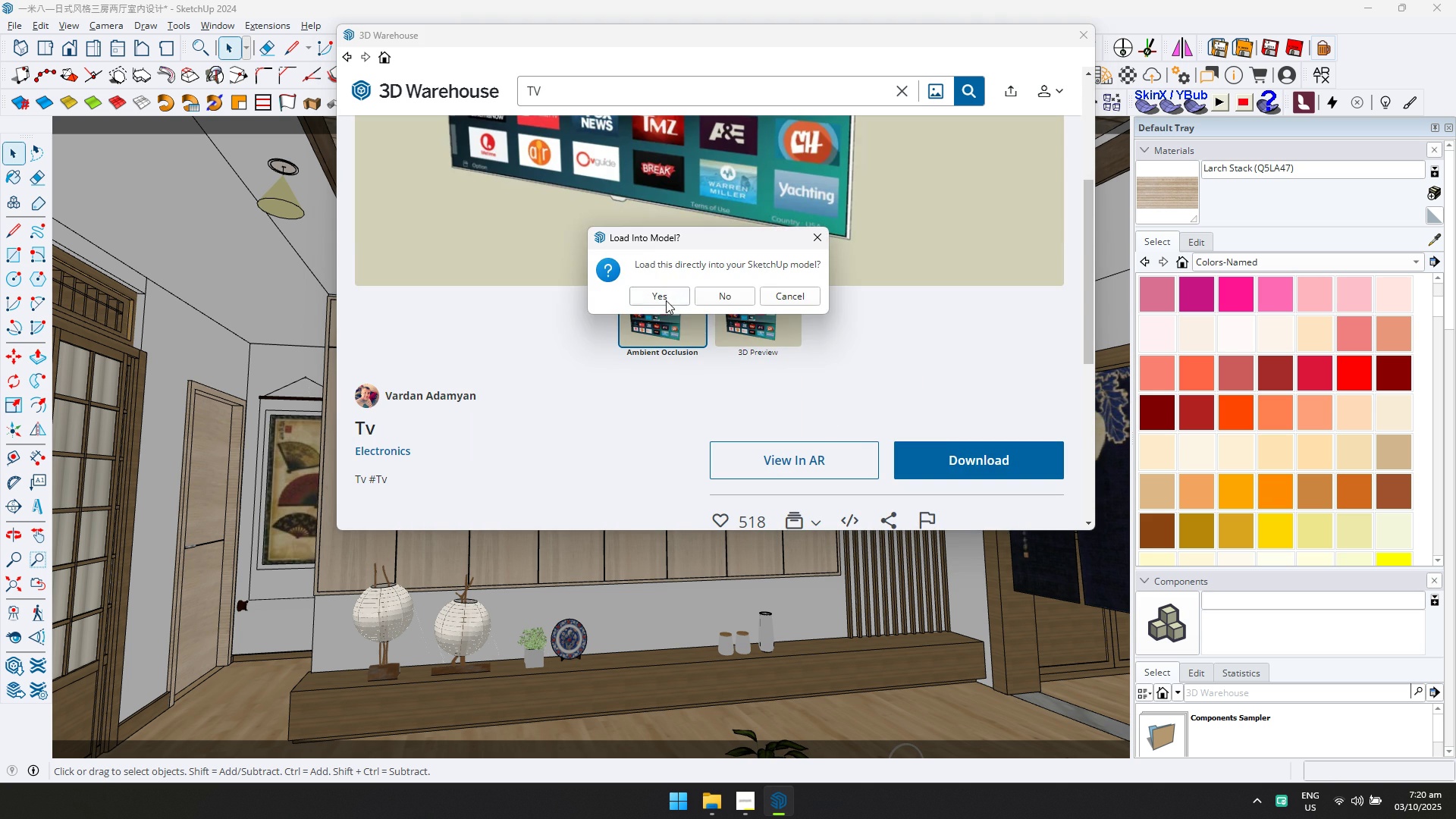 
left_click([666, 296])
 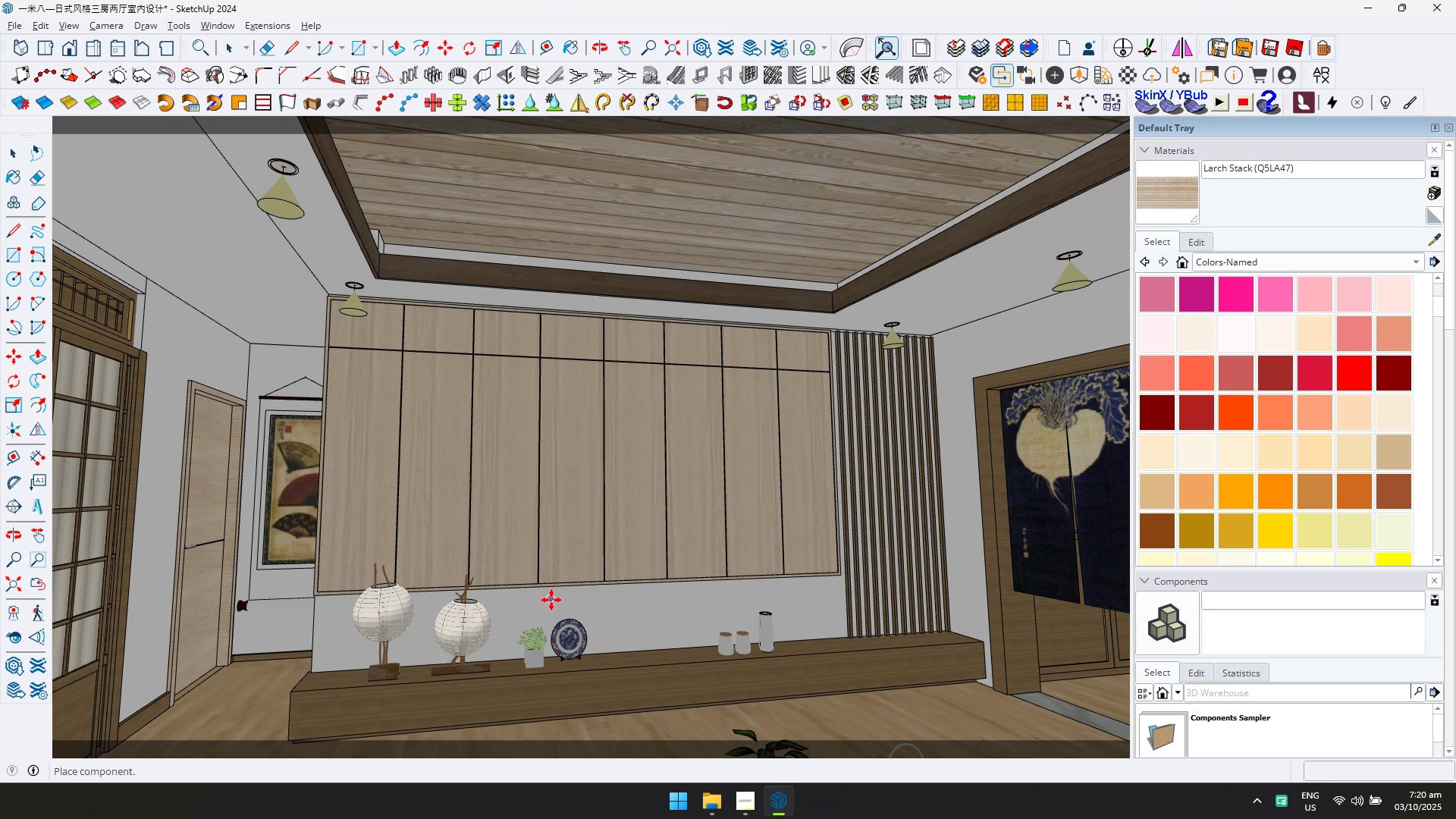 
wait(6.53)
 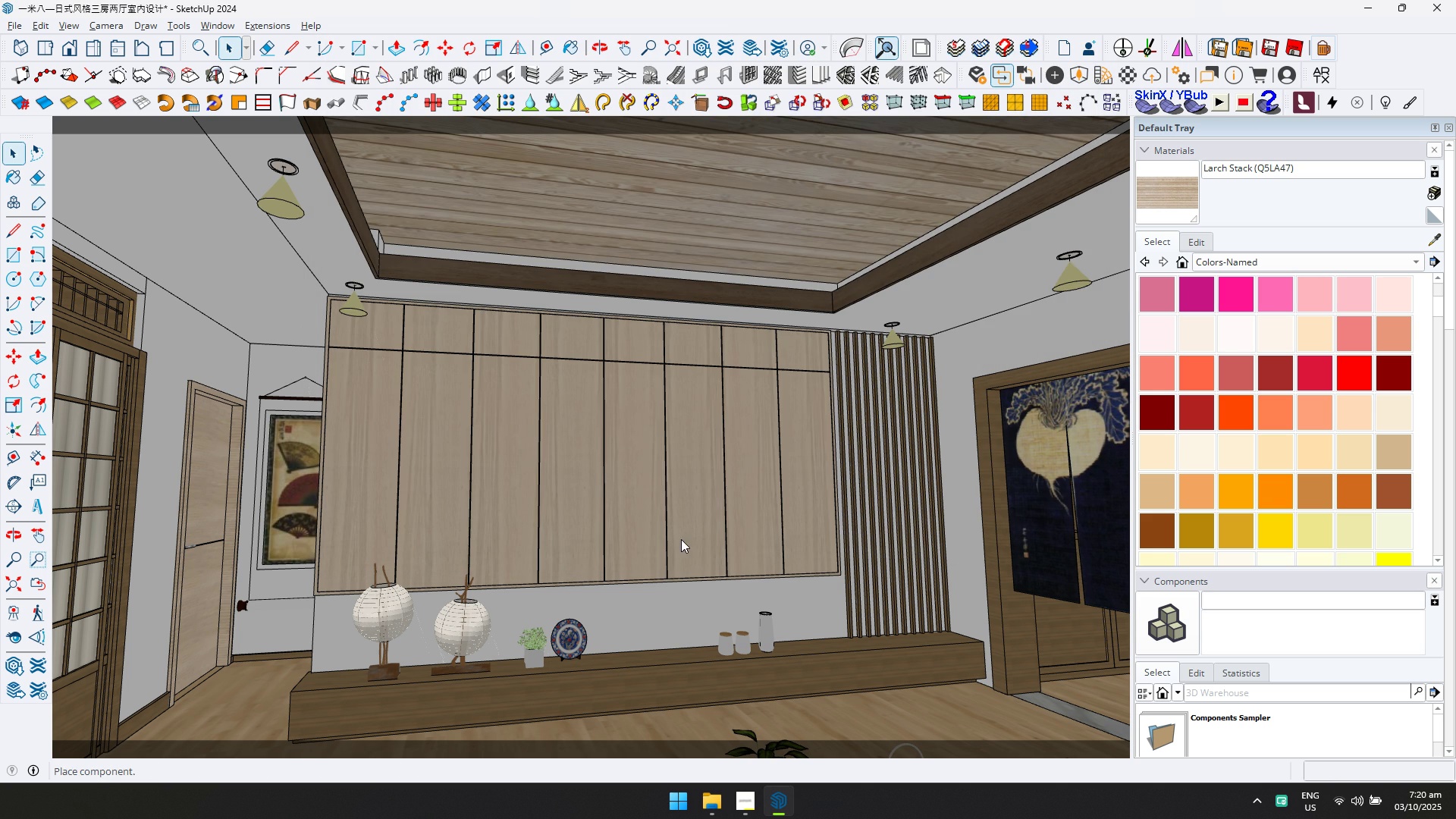 
scroll: coordinate [743, 590], scroll_direction: up, amount: 31.0
 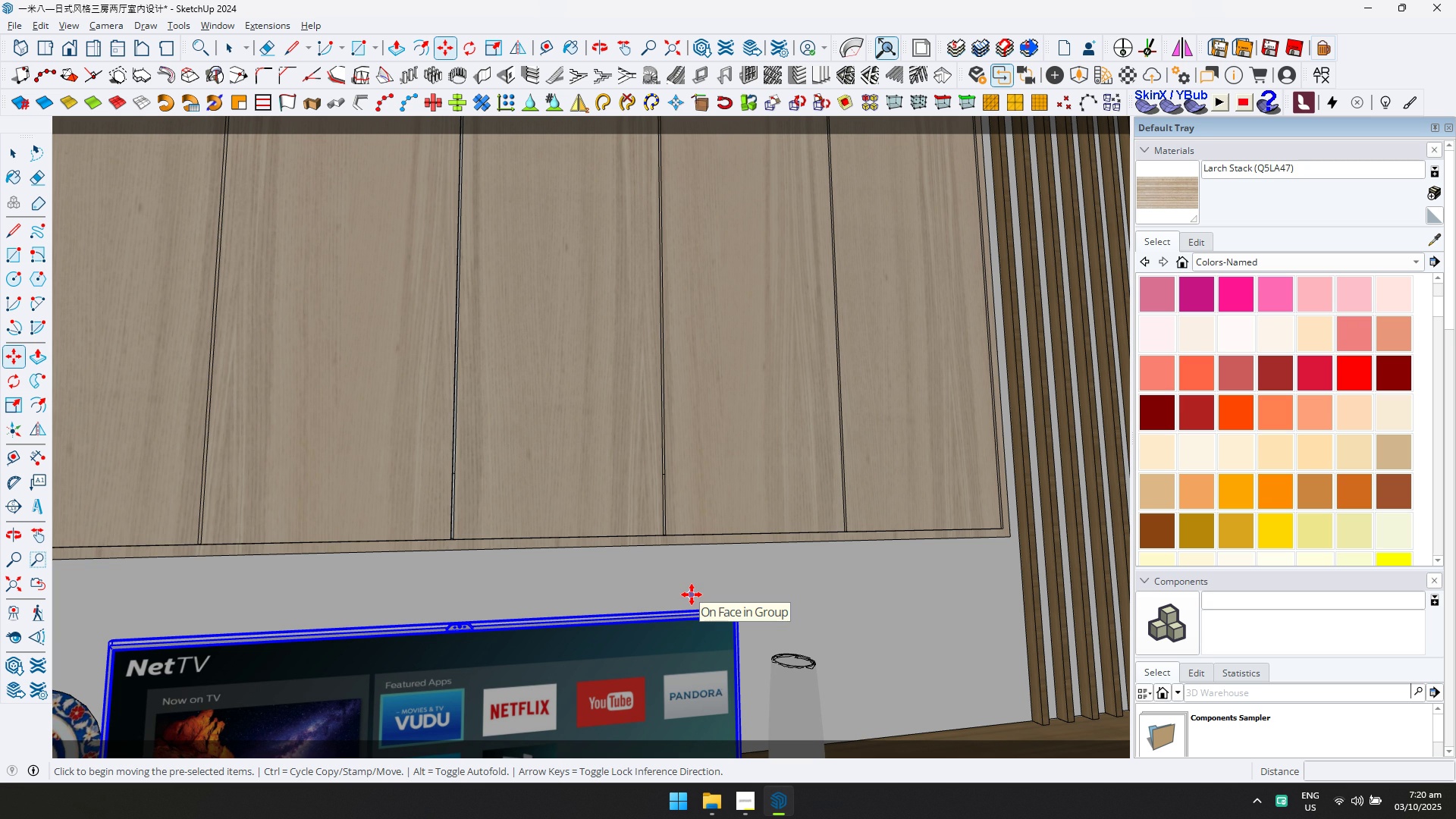 
wait(8.61)
 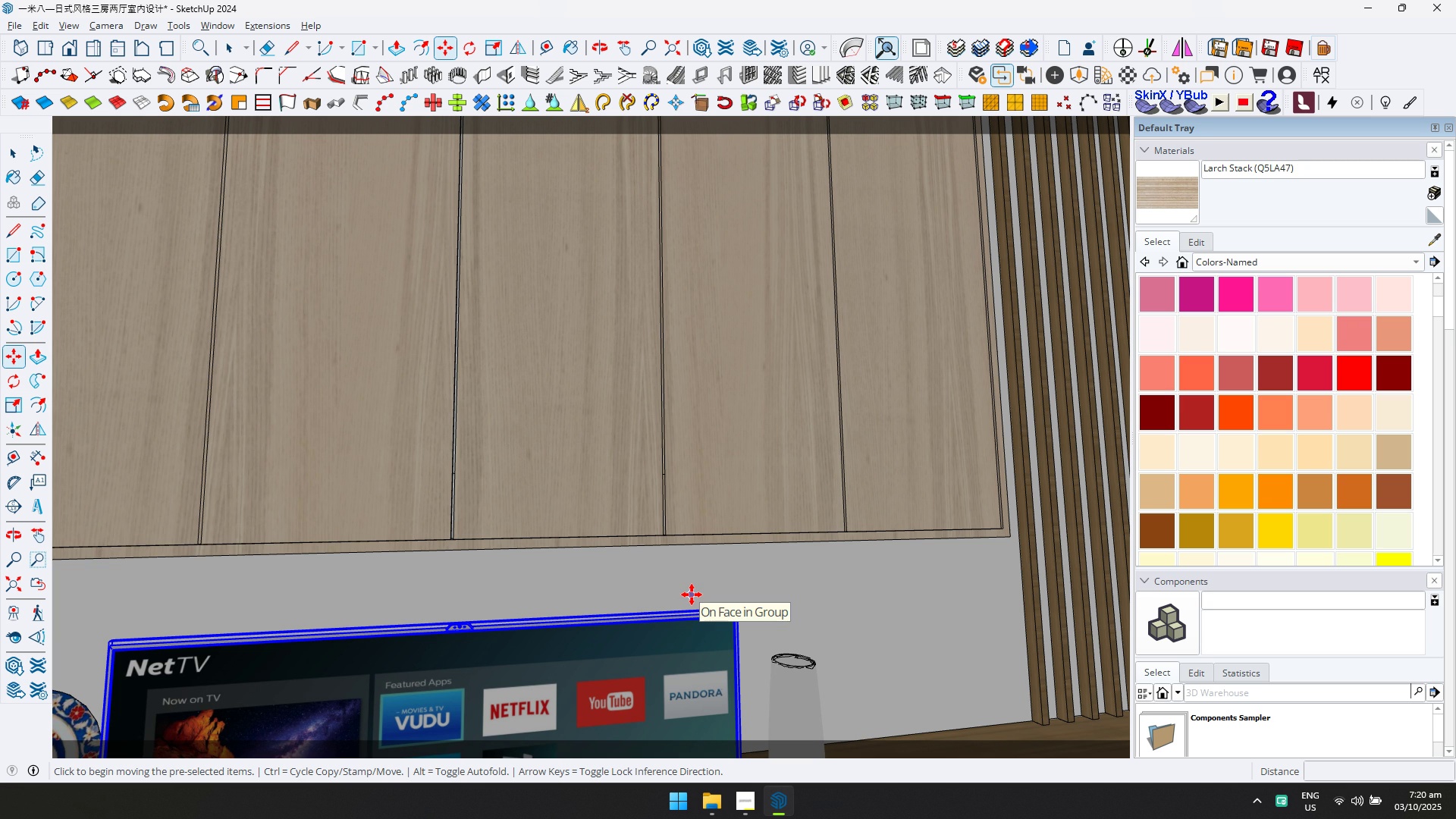 
left_click([777, 679])
 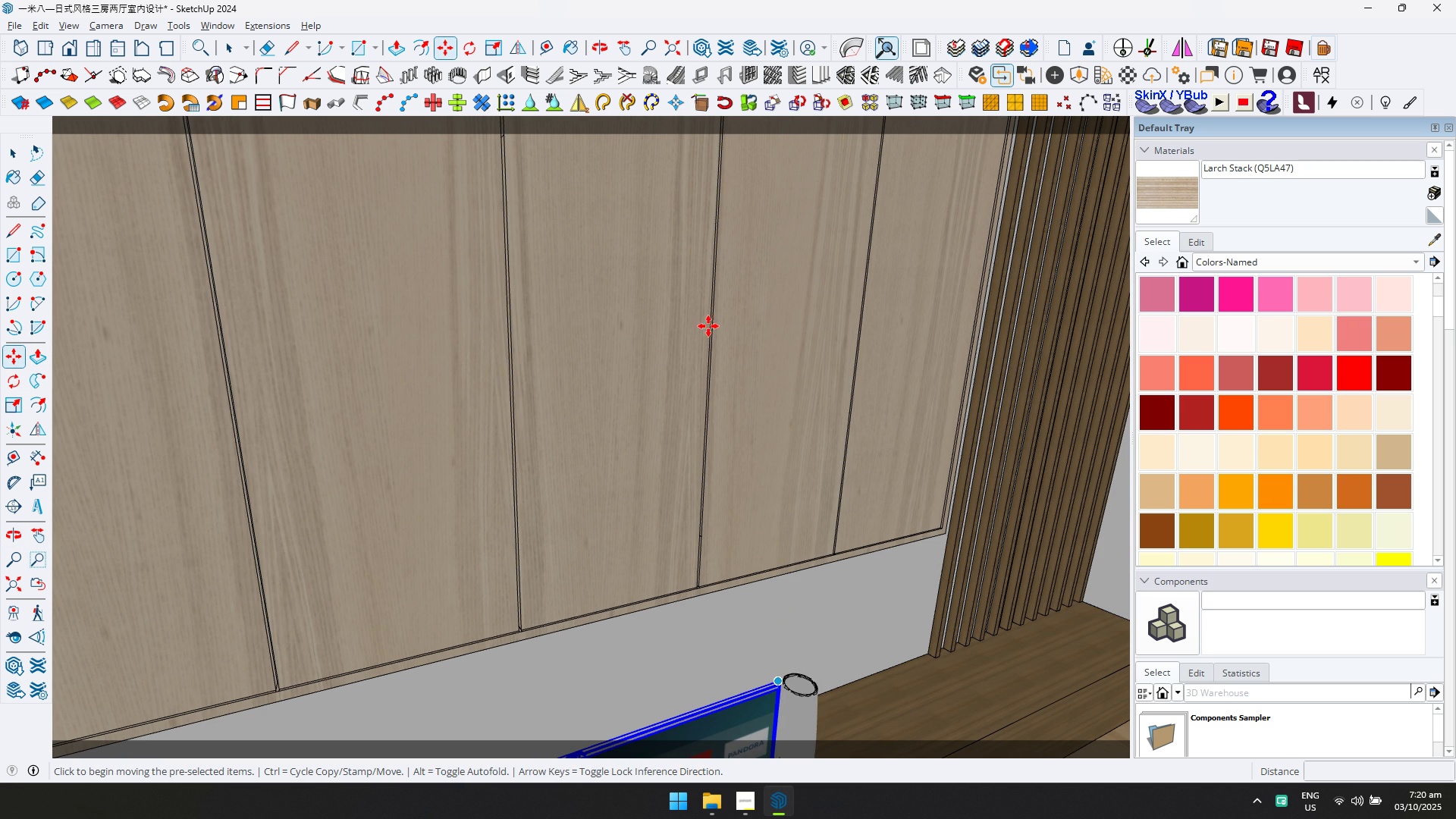 
scroll: coordinate [878, 613], scroll_direction: down, amount: 19.0
 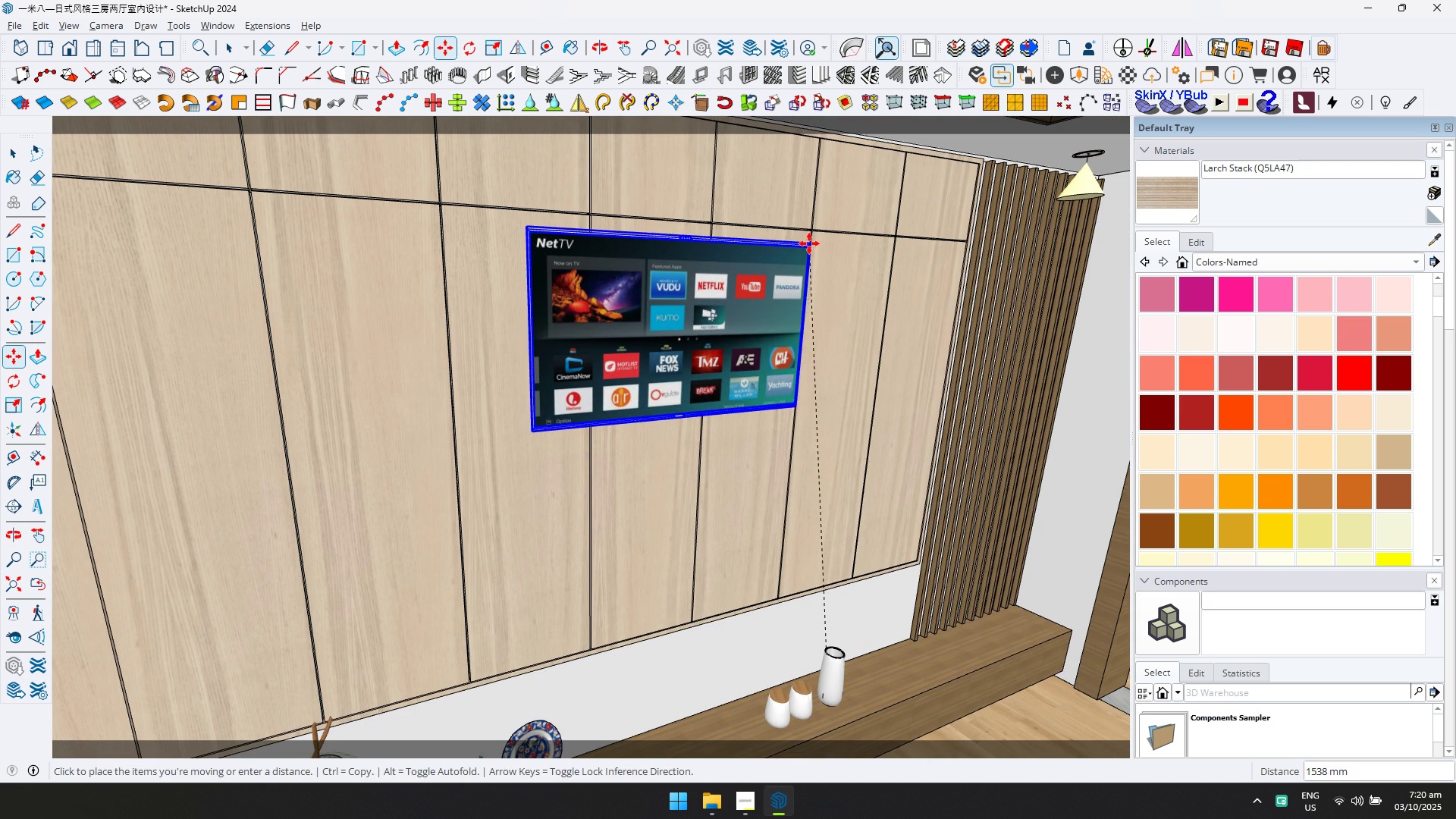 
left_click([798, 243])
 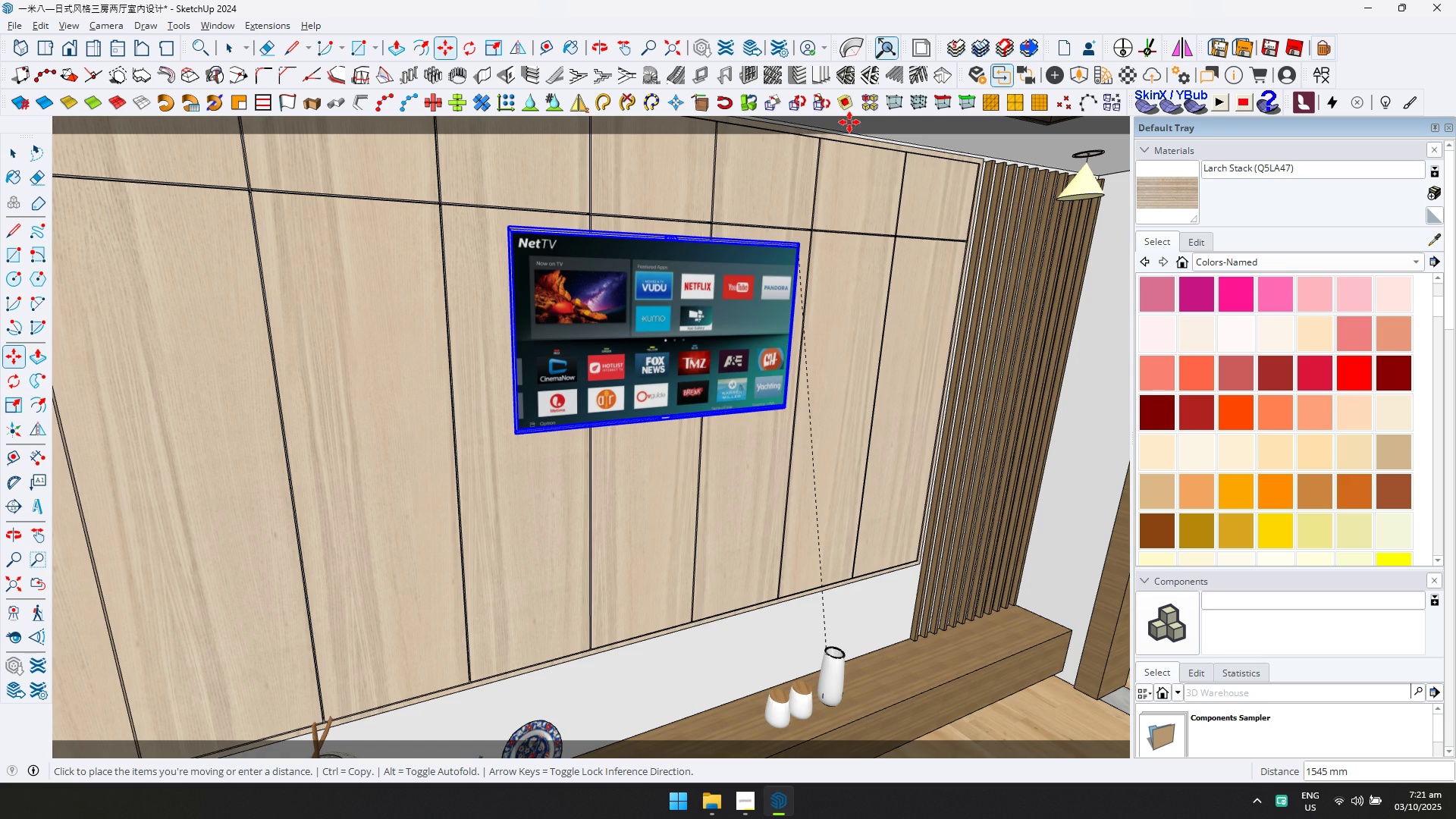 
scroll: coordinate [557, 440], scroll_direction: up, amount: 6.0
 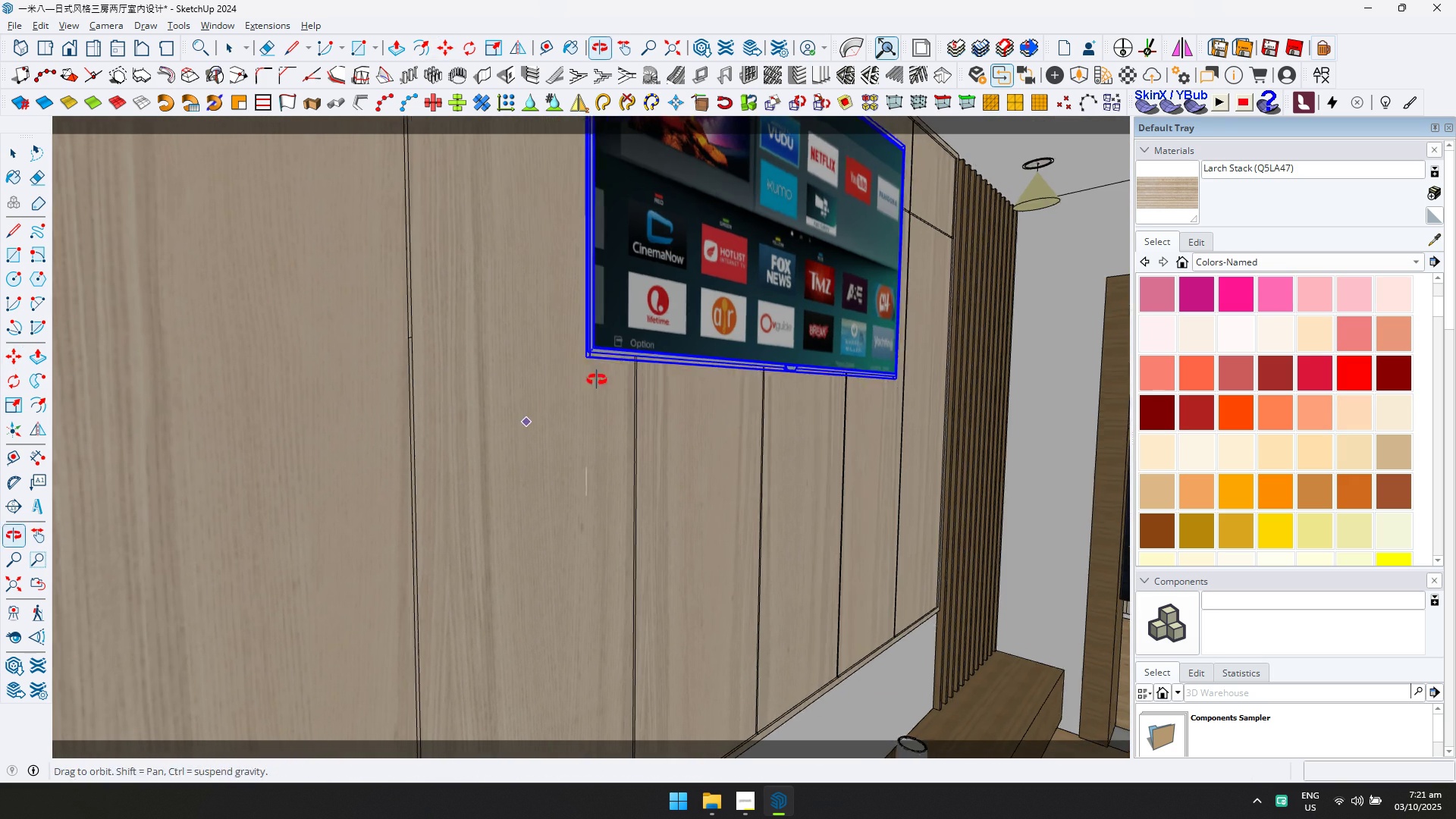 
key(S)
 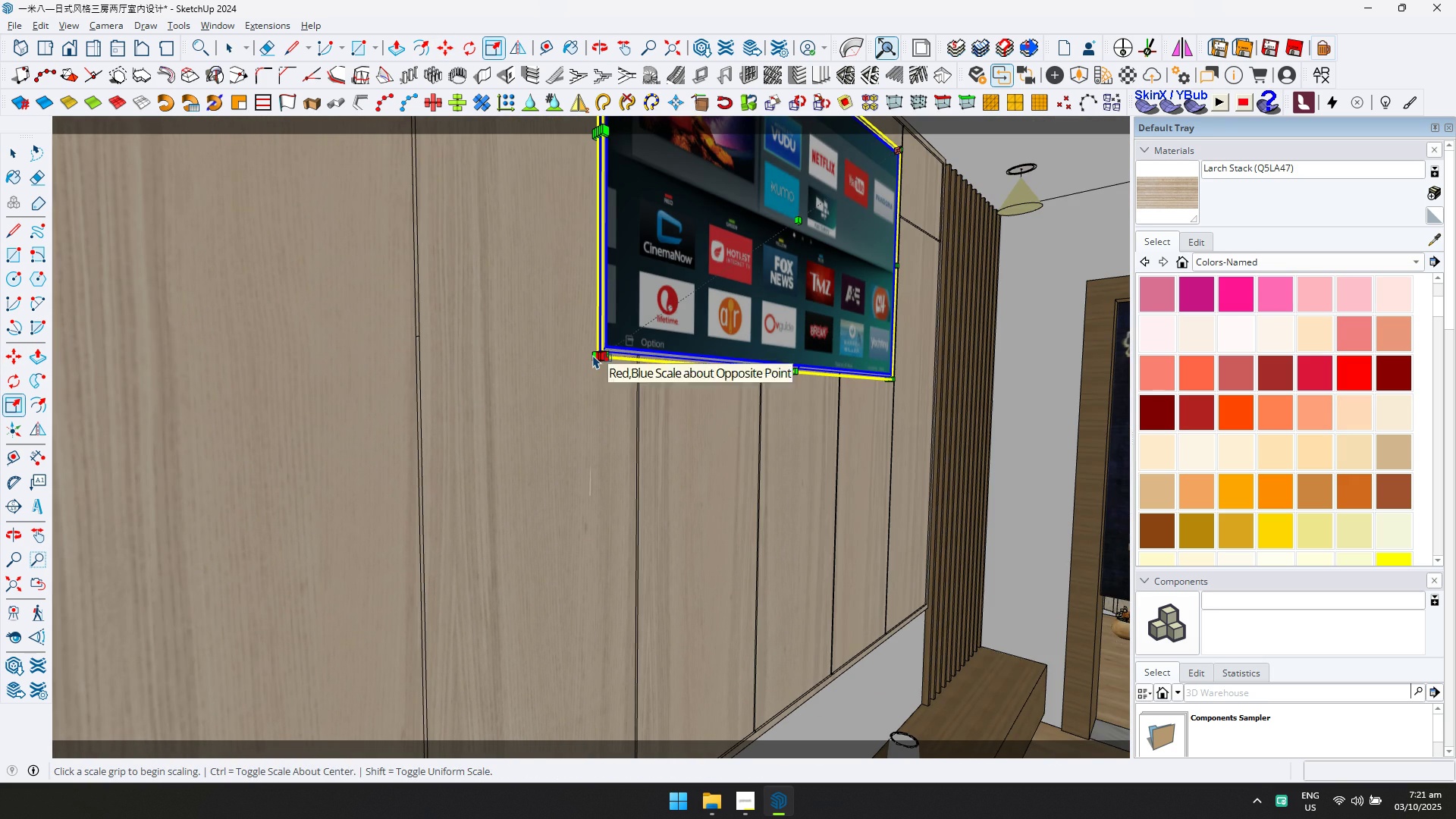 
scroll: coordinate [589, 360], scroll_direction: up, amount: 6.0
 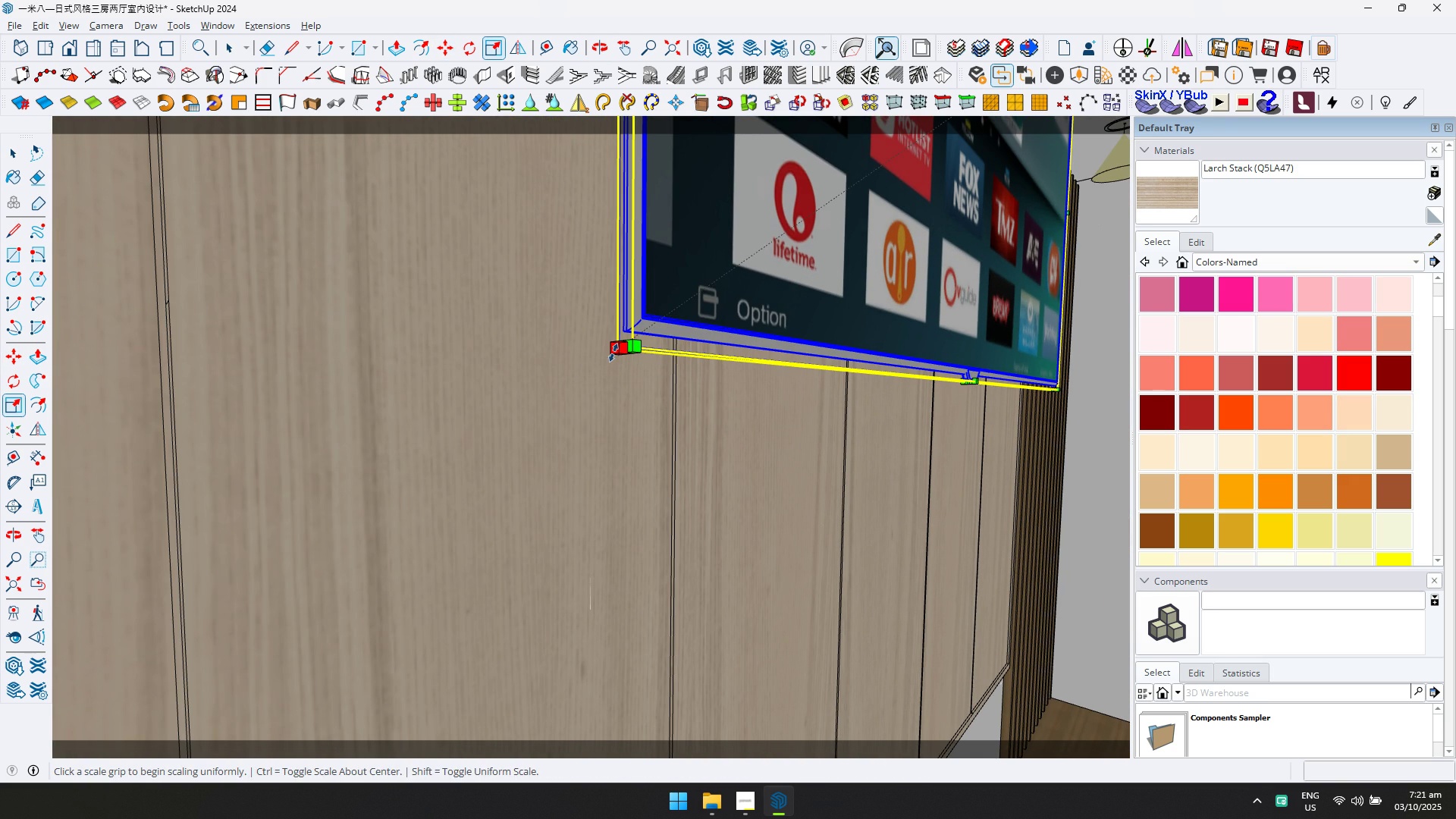 
left_click([613, 353])
 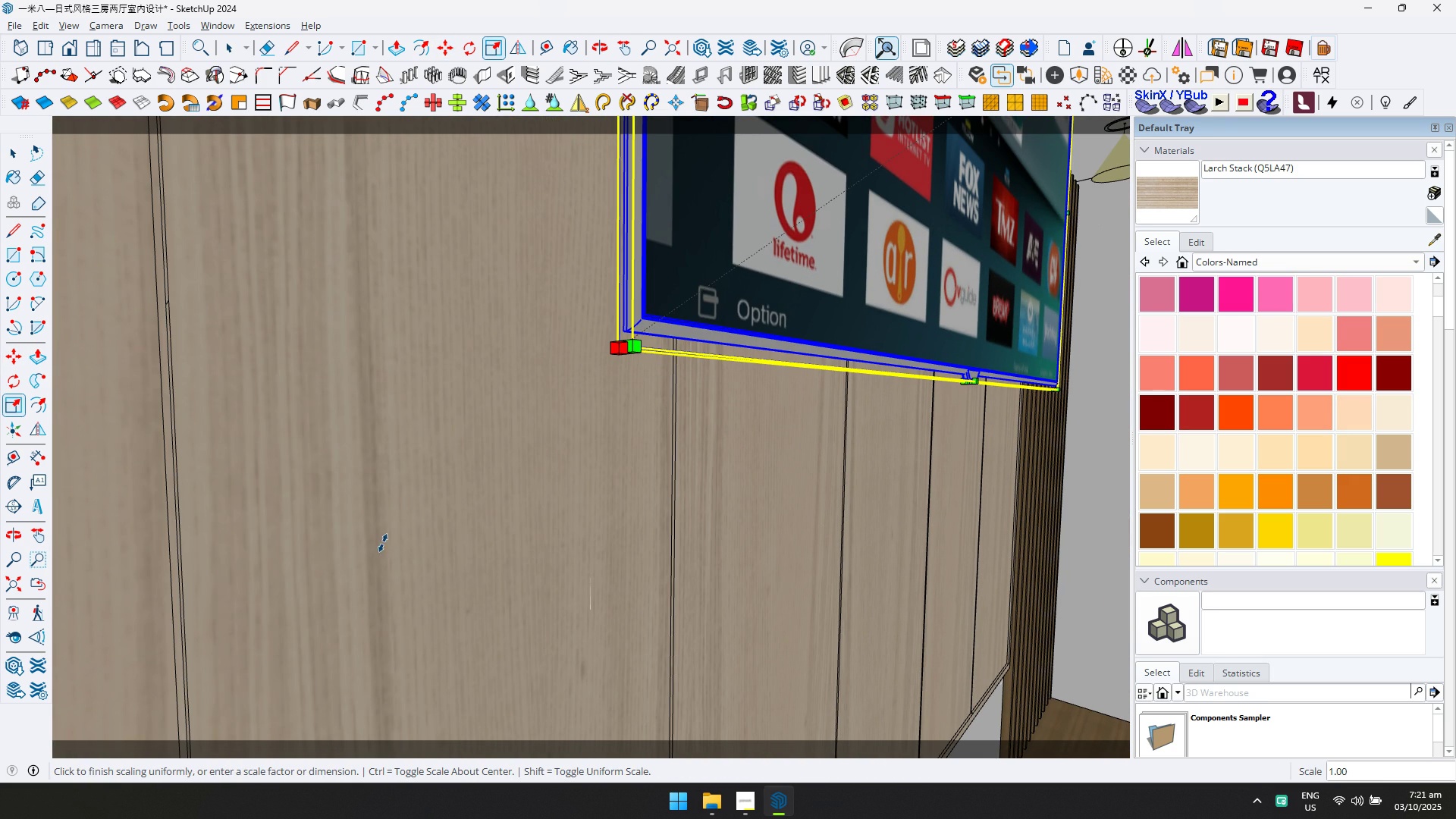 
scroll: coordinate [517, 516], scroll_direction: down, amount: 13.0
 